 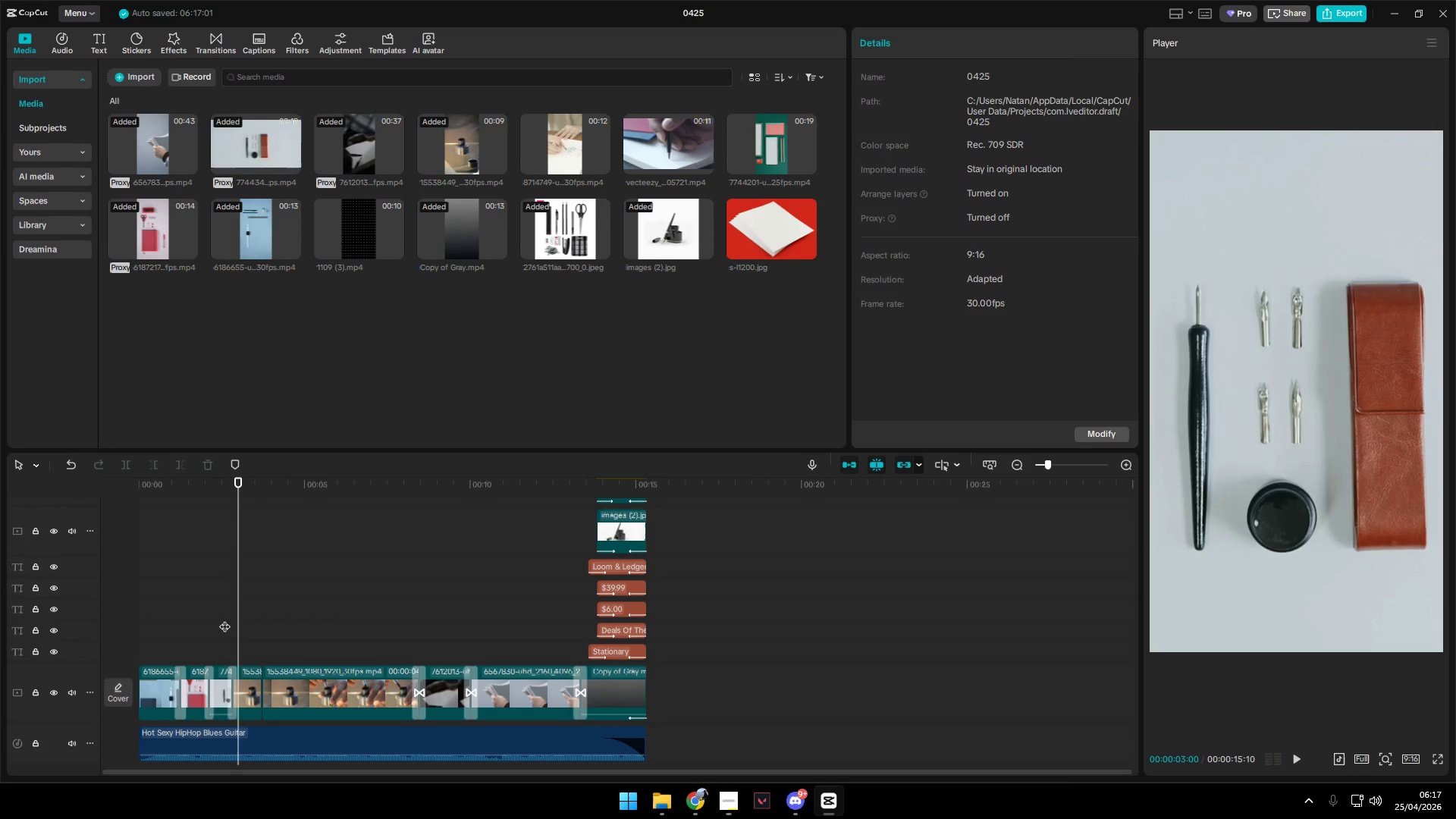 
key(Control+Shift+ShiftLeft)
 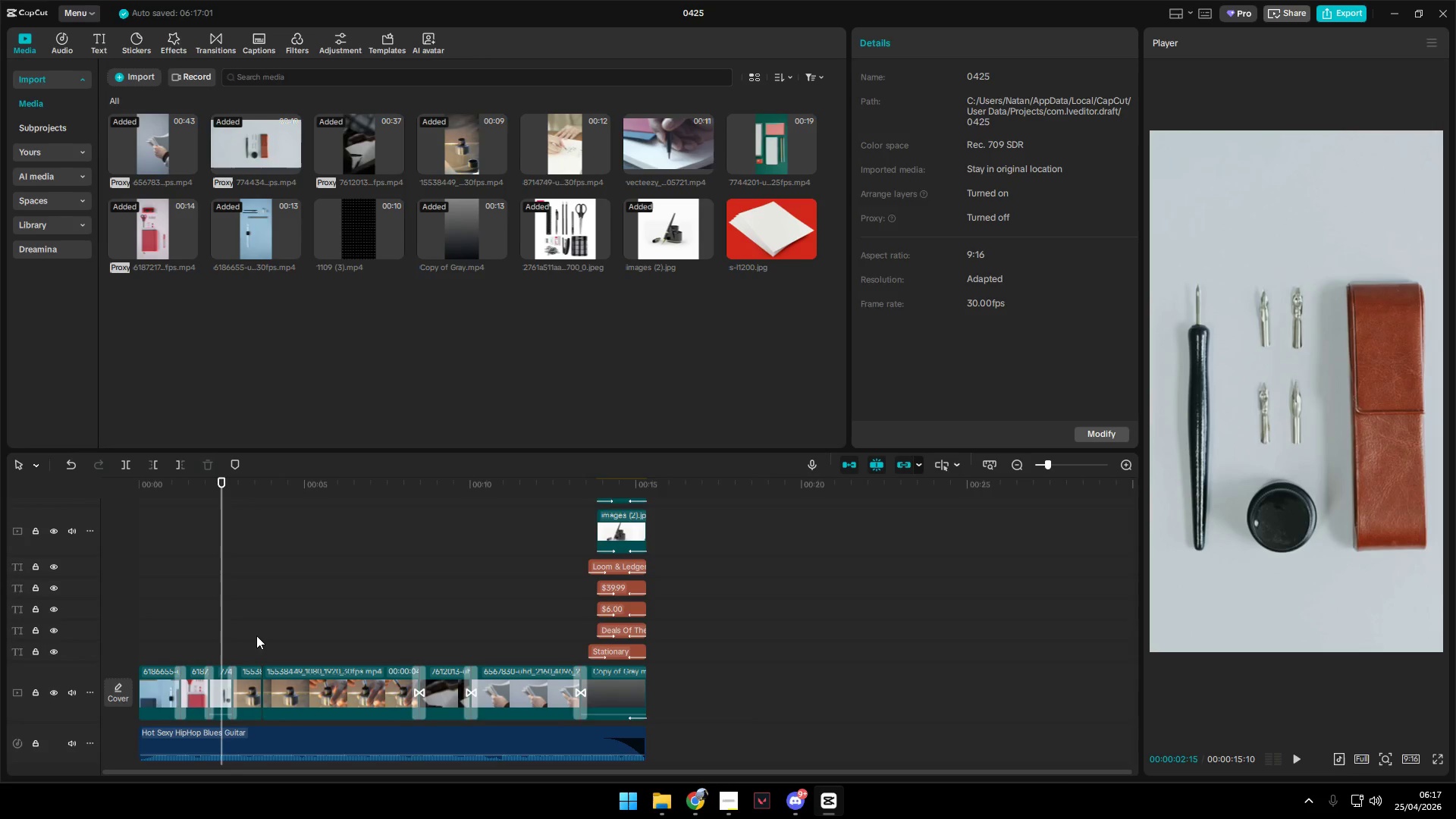 
key(Space)
 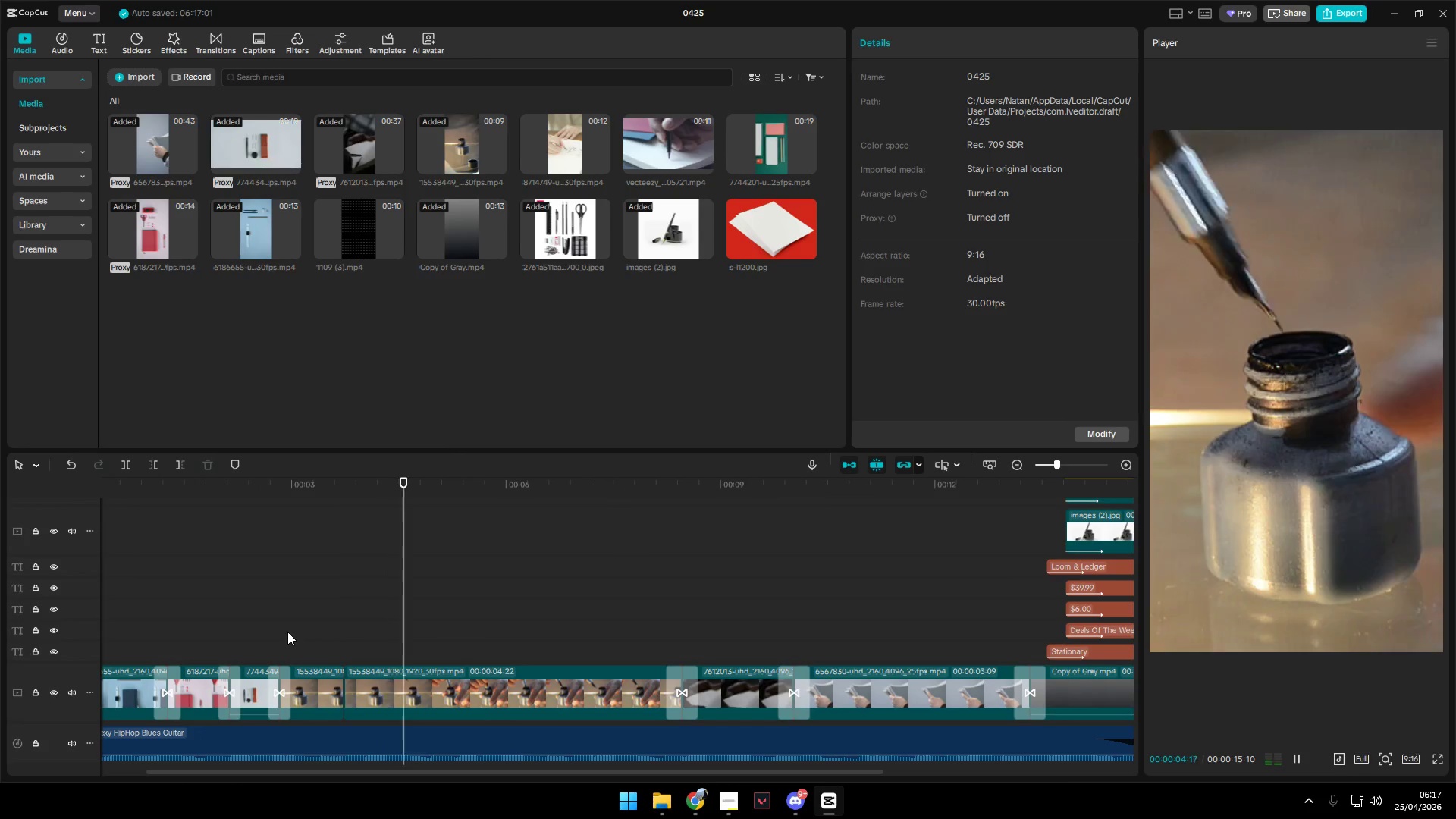 
scroll: coordinate [271, 630], scroll_direction: up, amount: 14.0
 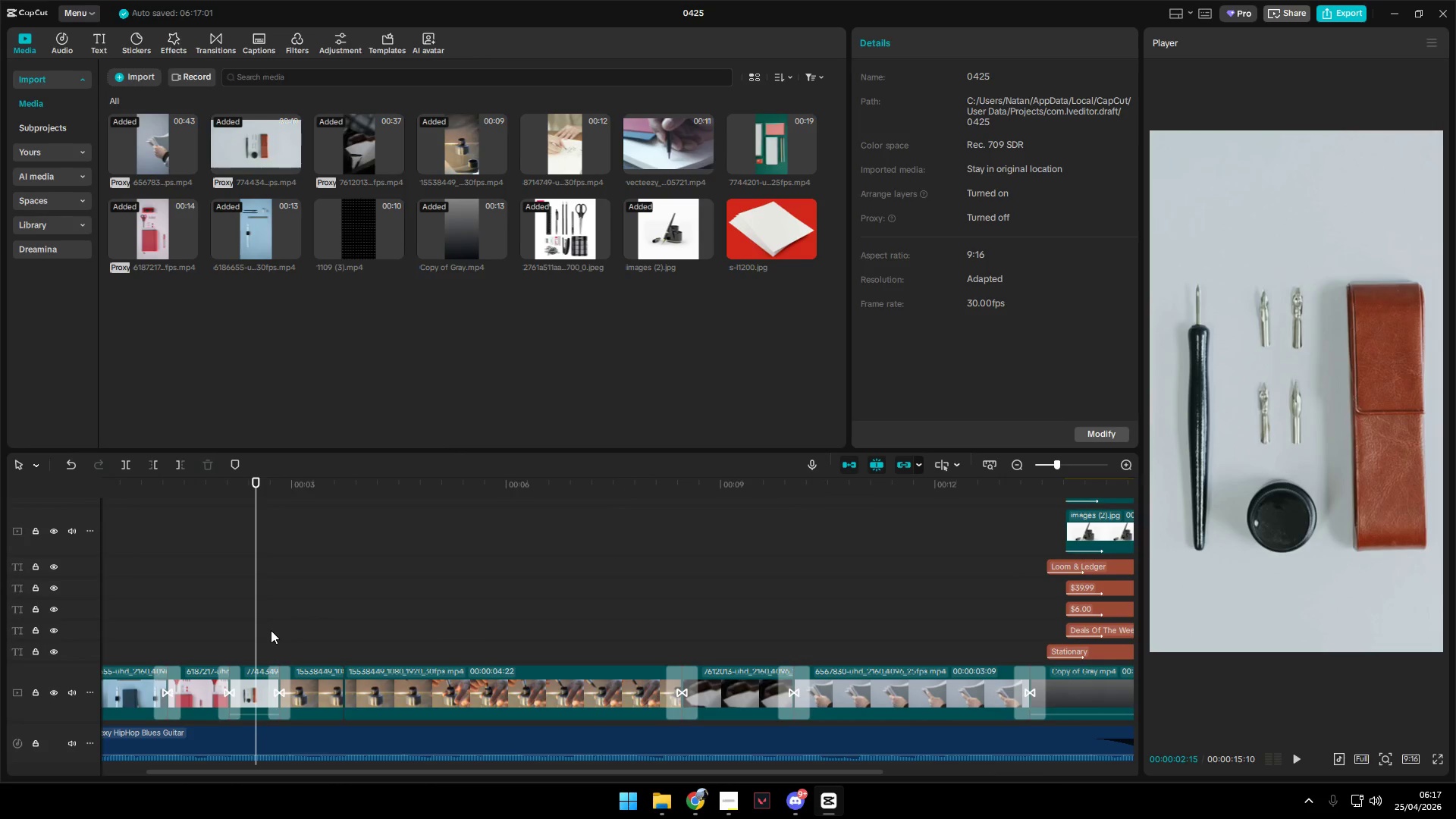 
key(Space)
 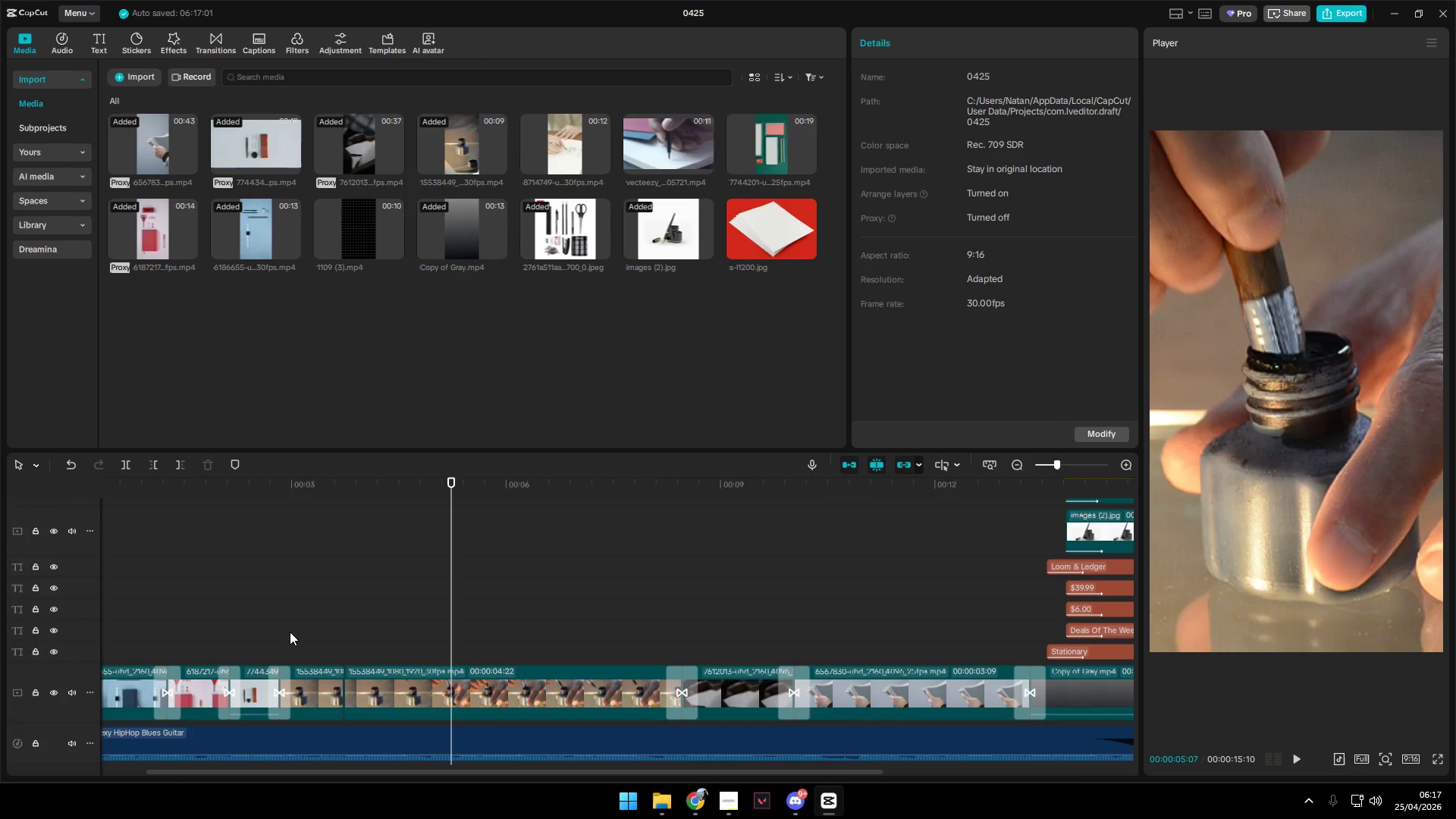 
hold_key(key=ControlLeft, duration=1.16)
scroll: coordinate [467, 706], scroll_direction: up, amount: 14.0
 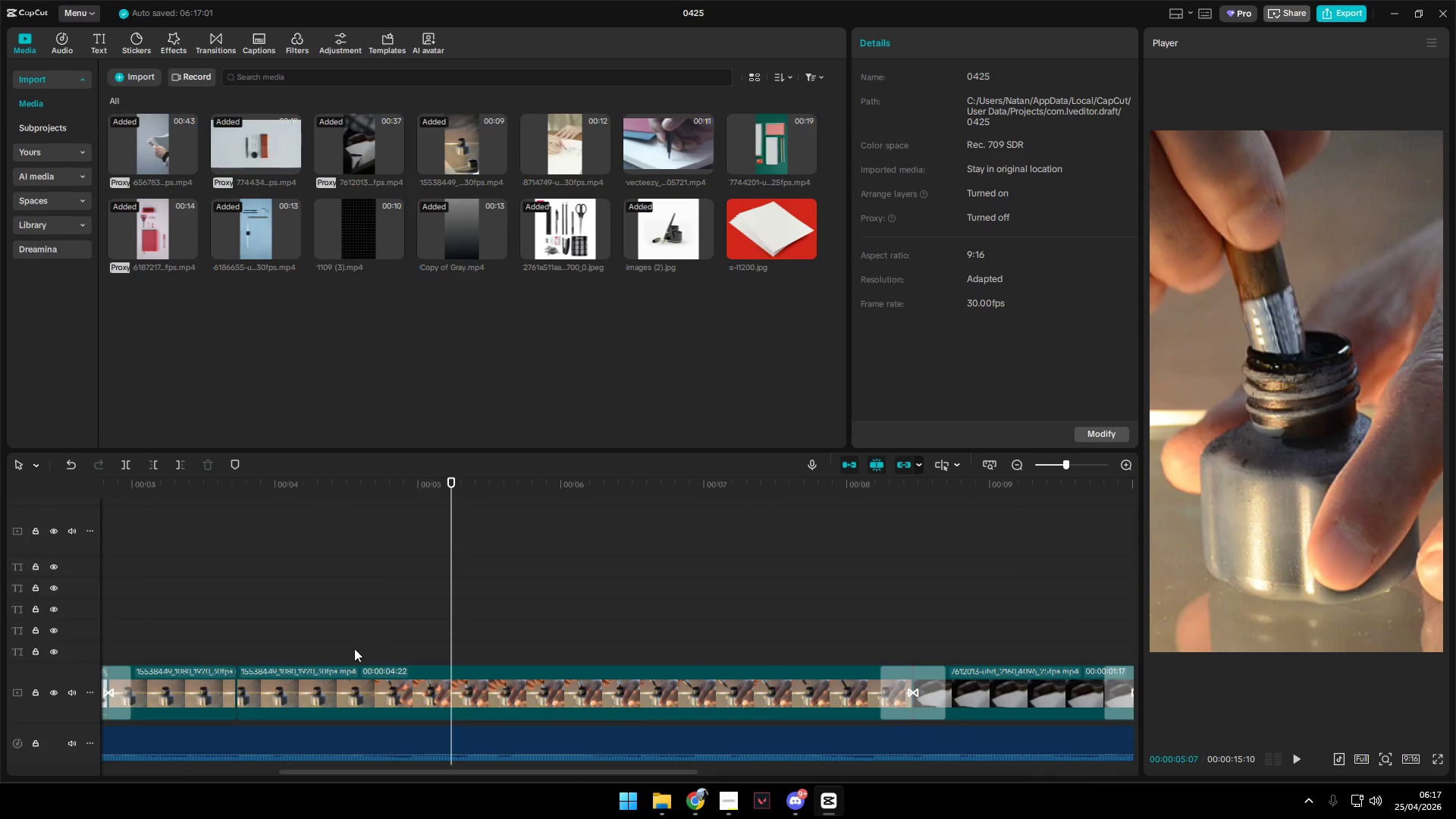 
left_click([315, 643])
 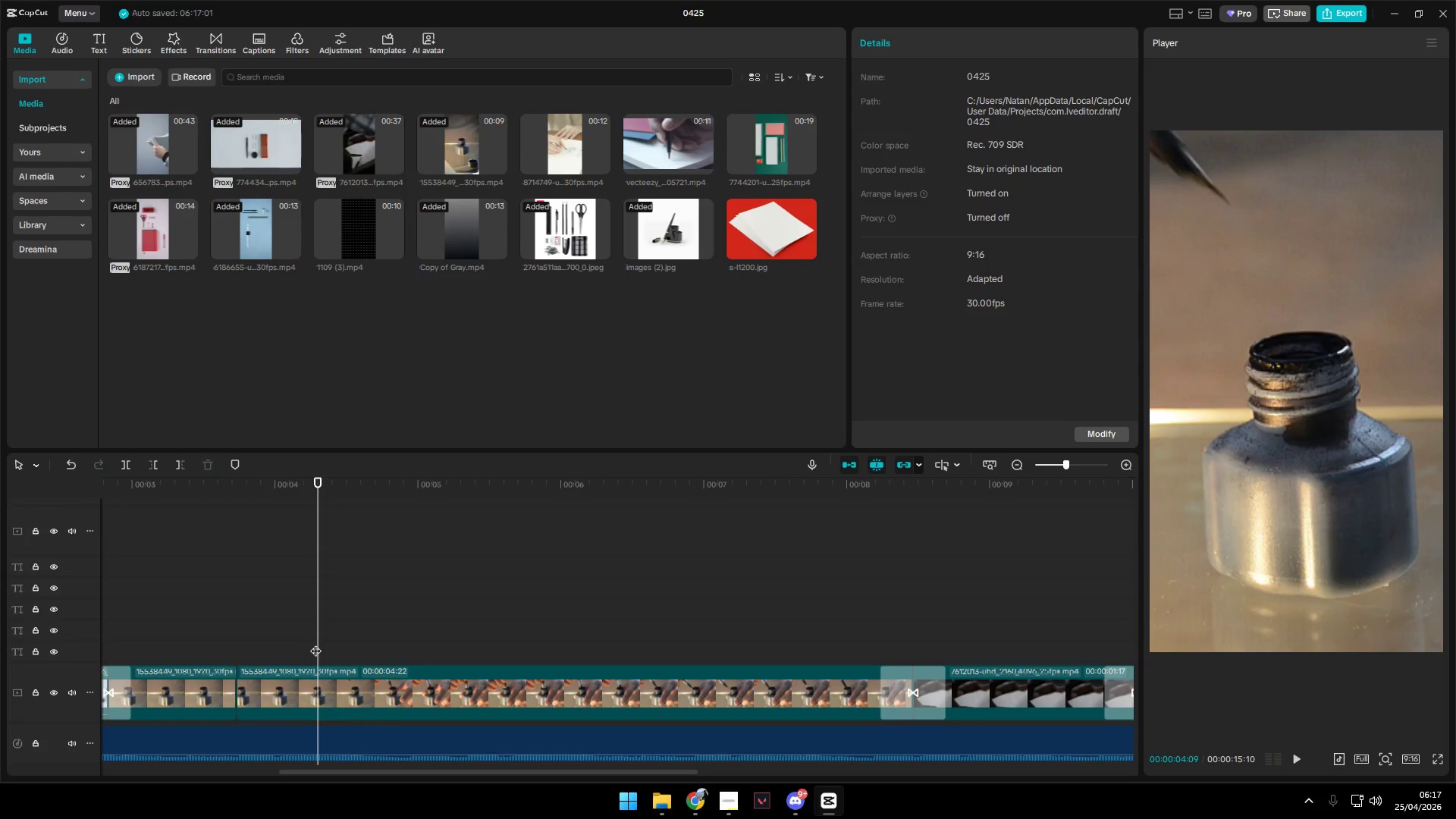 
left_click_drag(start_coordinate=[315, 643], to_coordinate=[356, 661])
 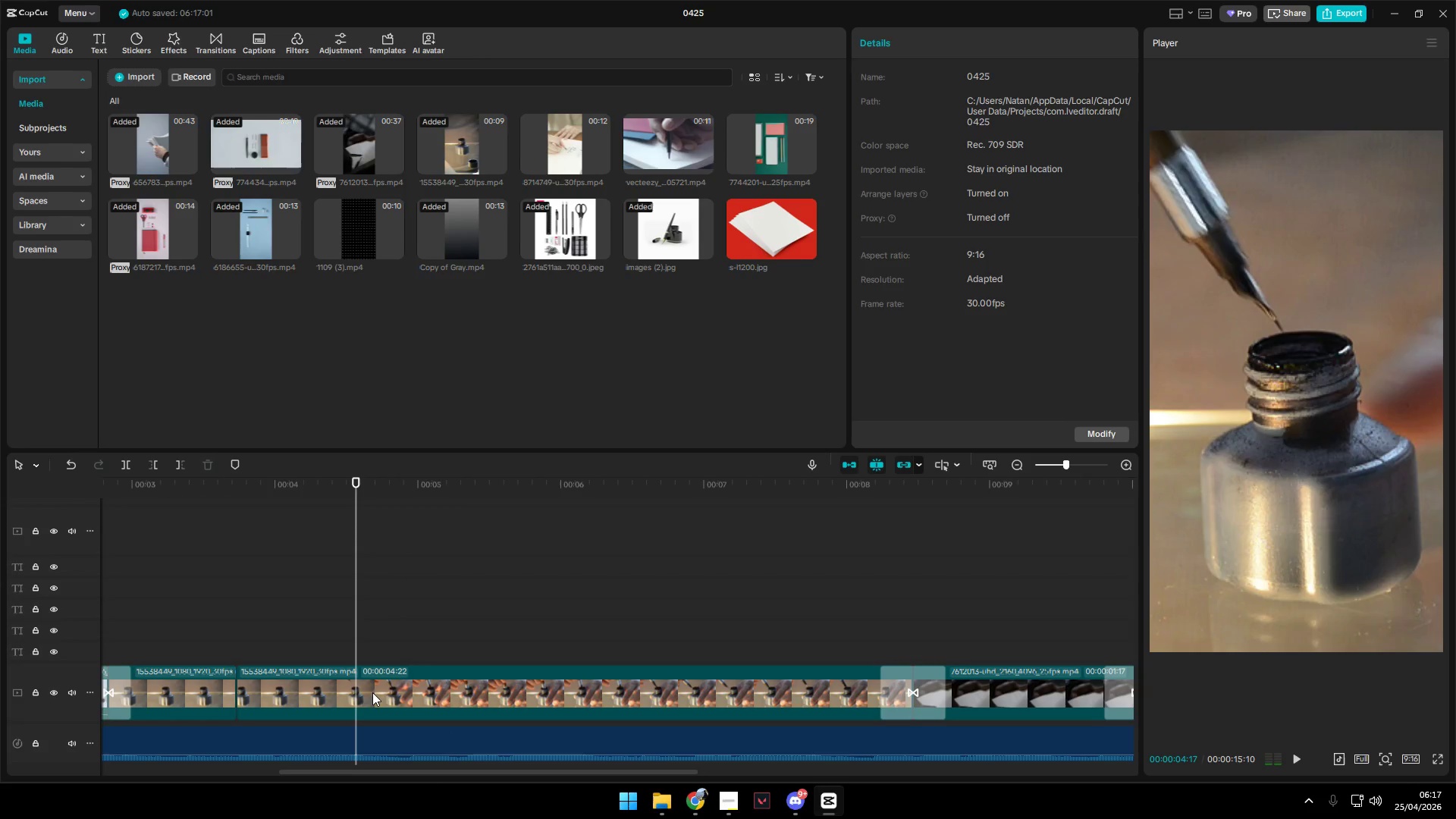 
left_click([374, 693])
 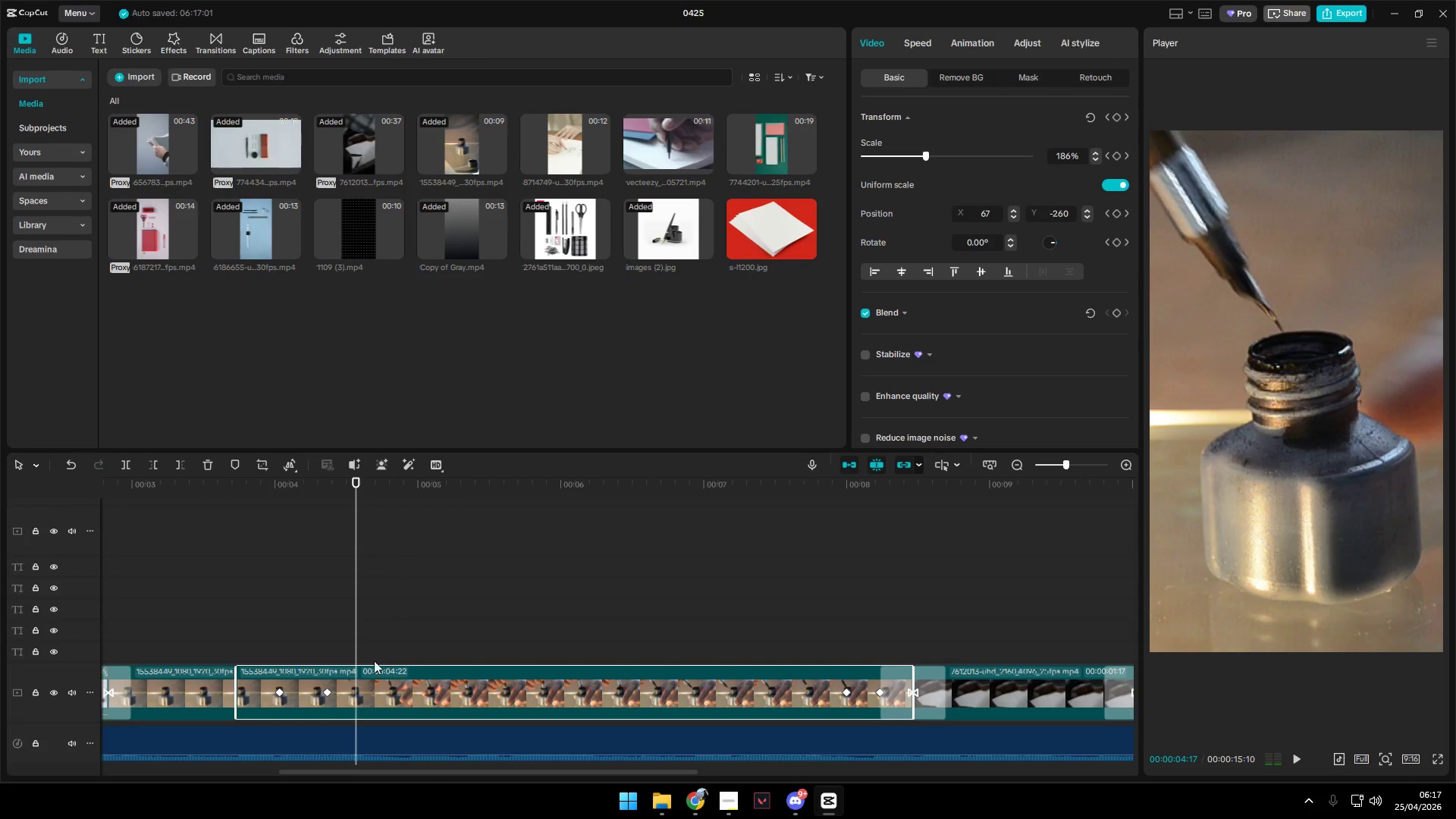 
left_click_drag(start_coordinate=[360, 648], to_coordinate=[353, 671])
 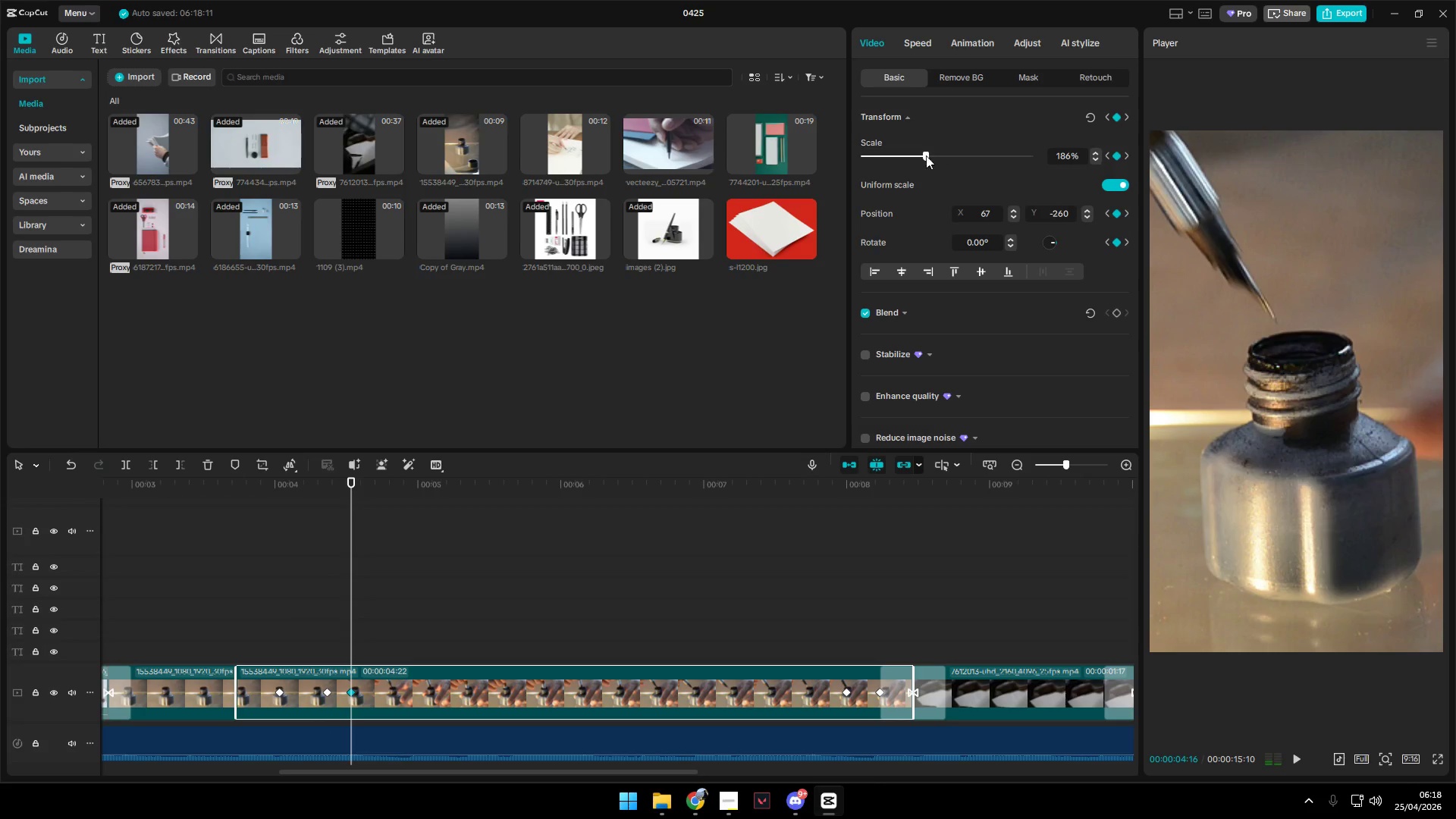 
left_click_drag(start_coordinate=[924, 154], to_coordinate=[964, 157])
 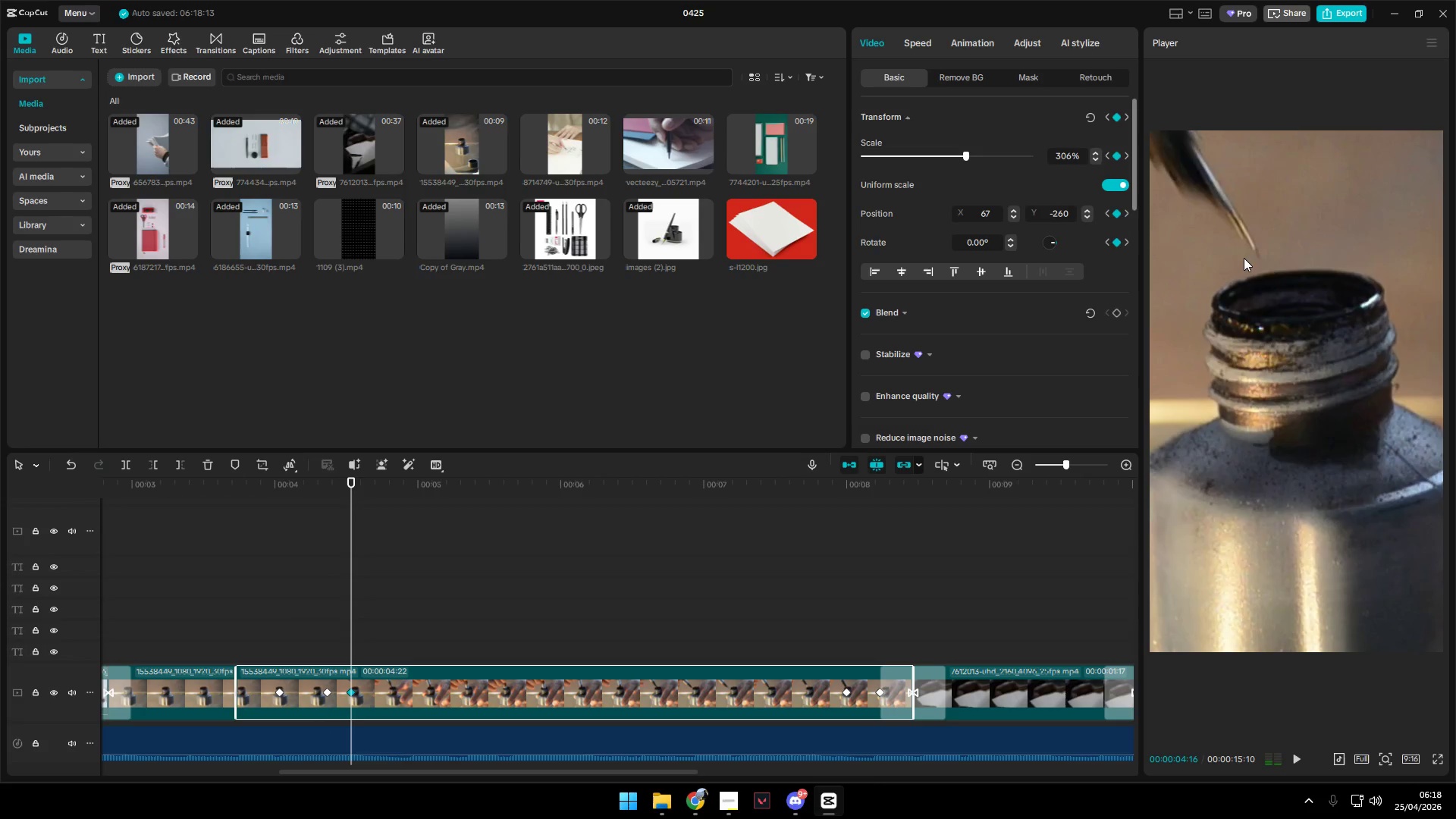 
left_click_drag(start_coordinate=[1244, 259], to_coordinate=[1278, 340])
 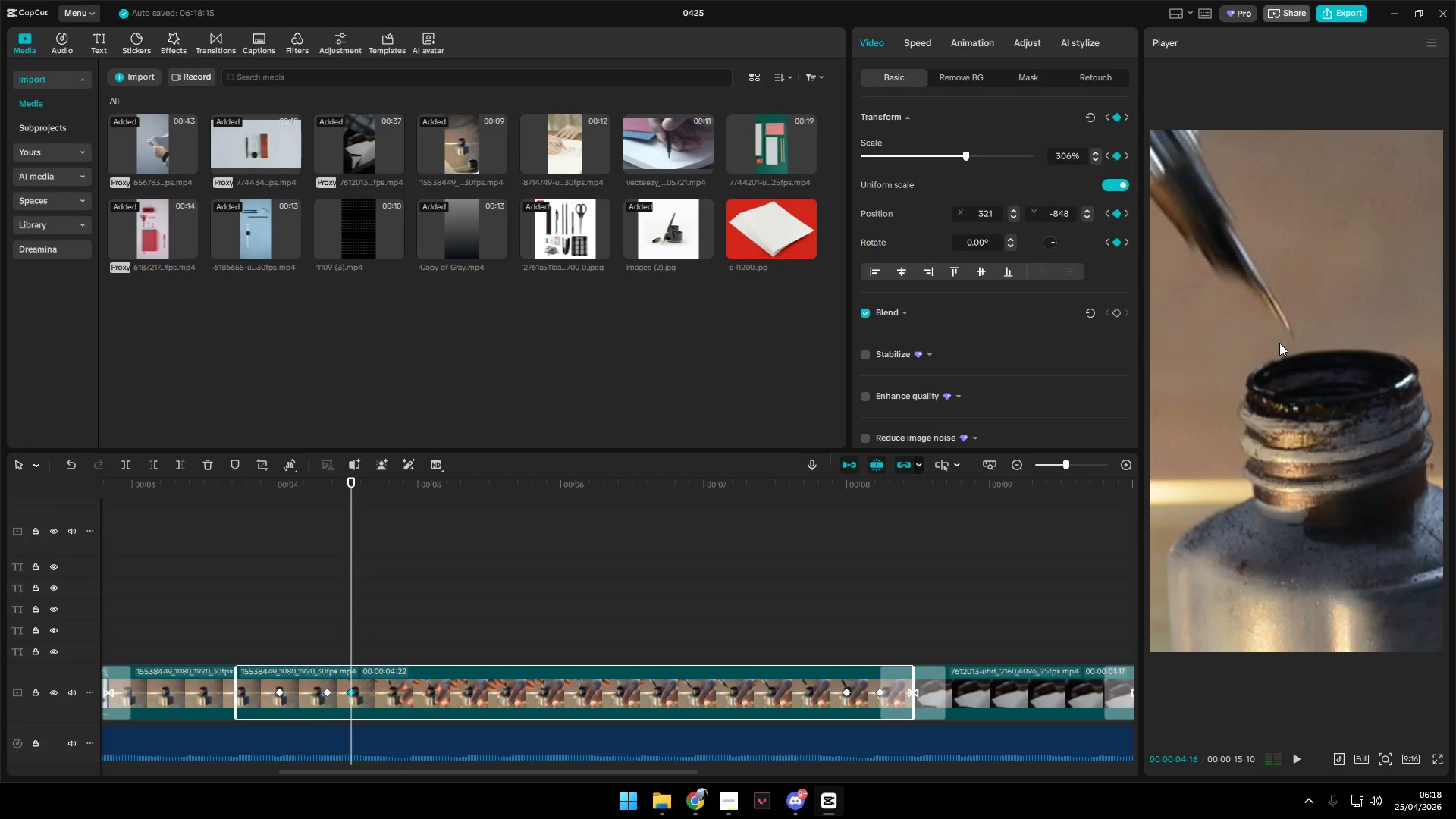 
key(Space)
 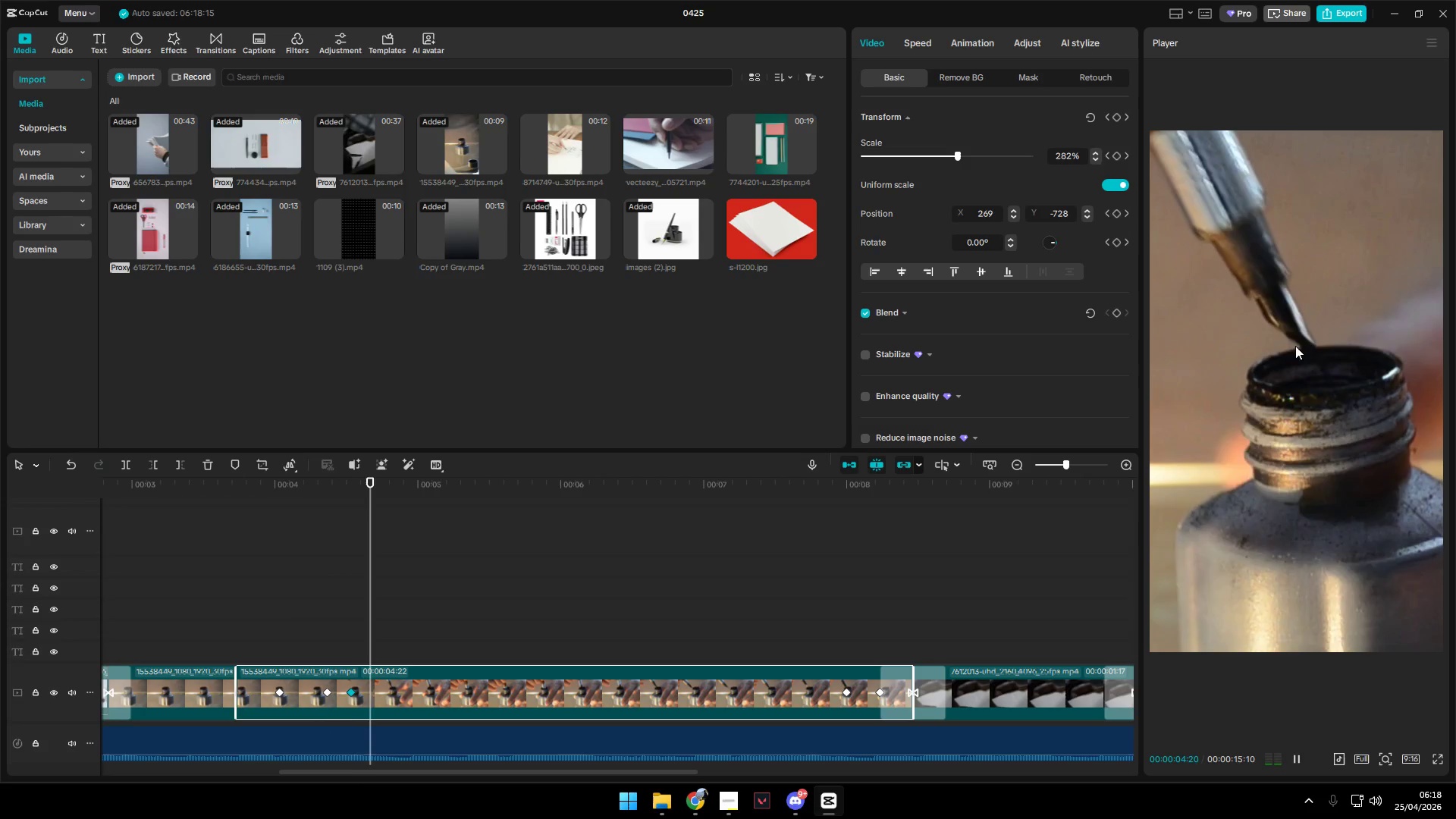 
key(Space)
 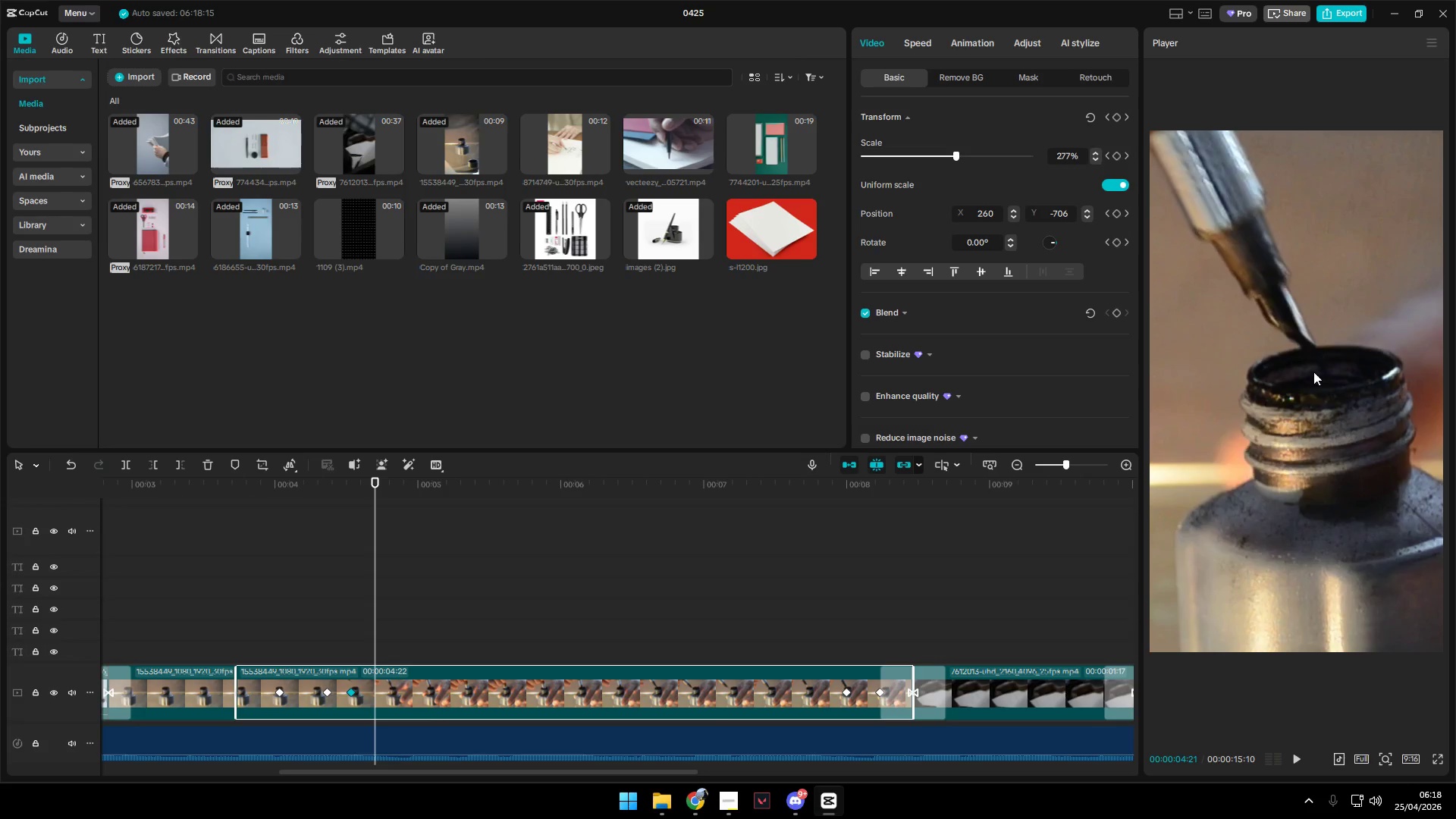 
wait(5.17)
 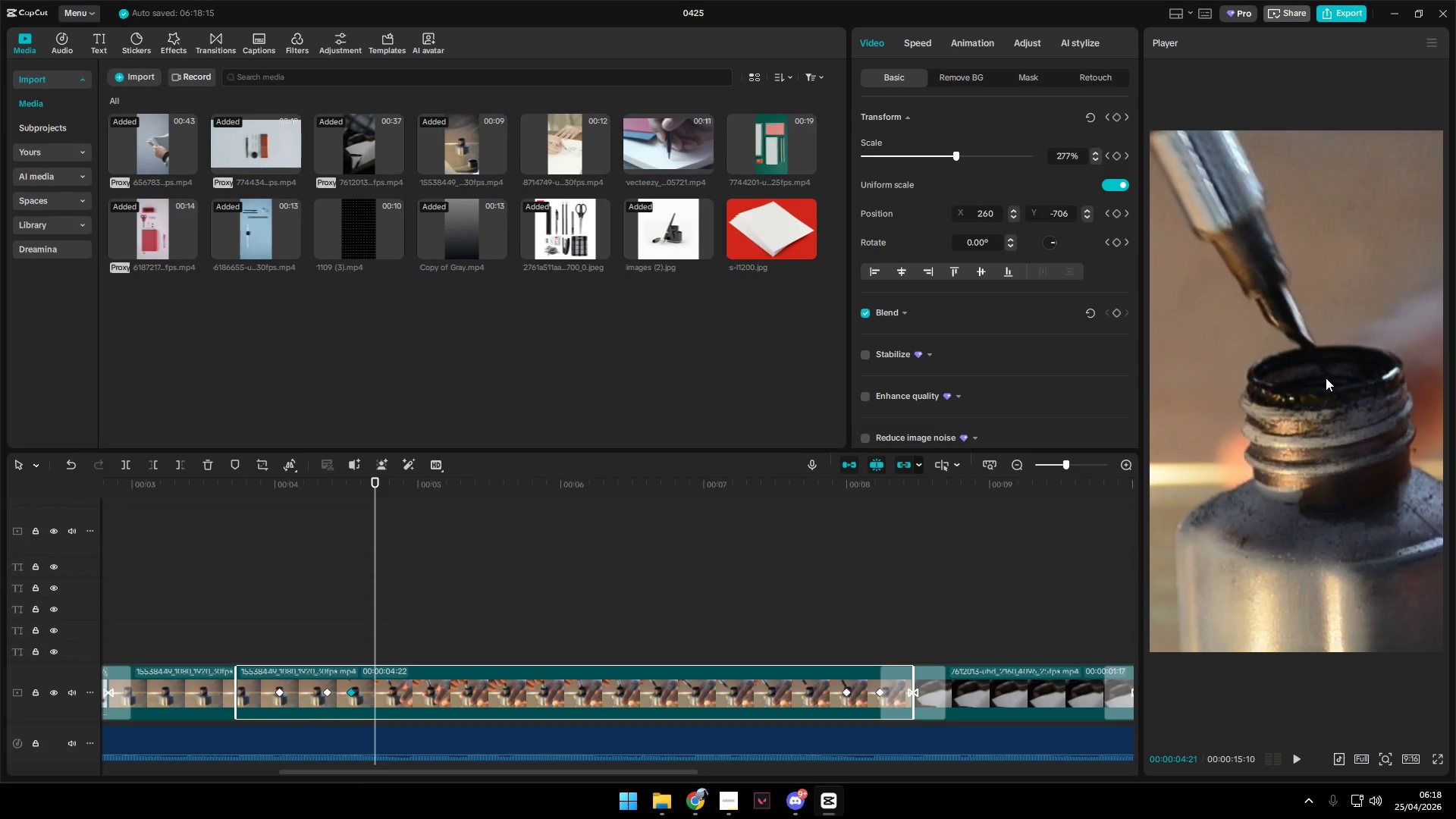 
left_click([849, 698])
 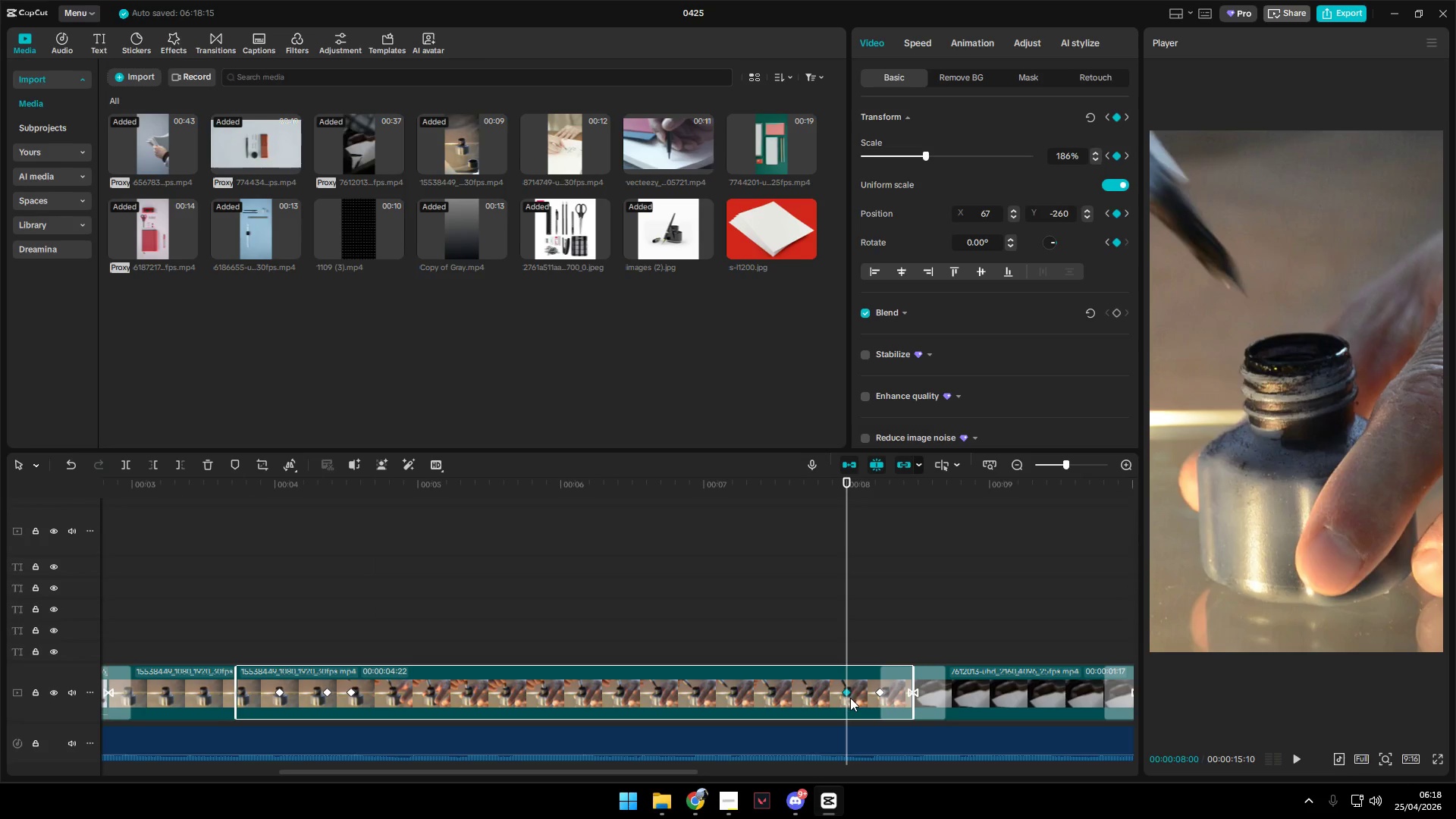 
key(Backspace)
 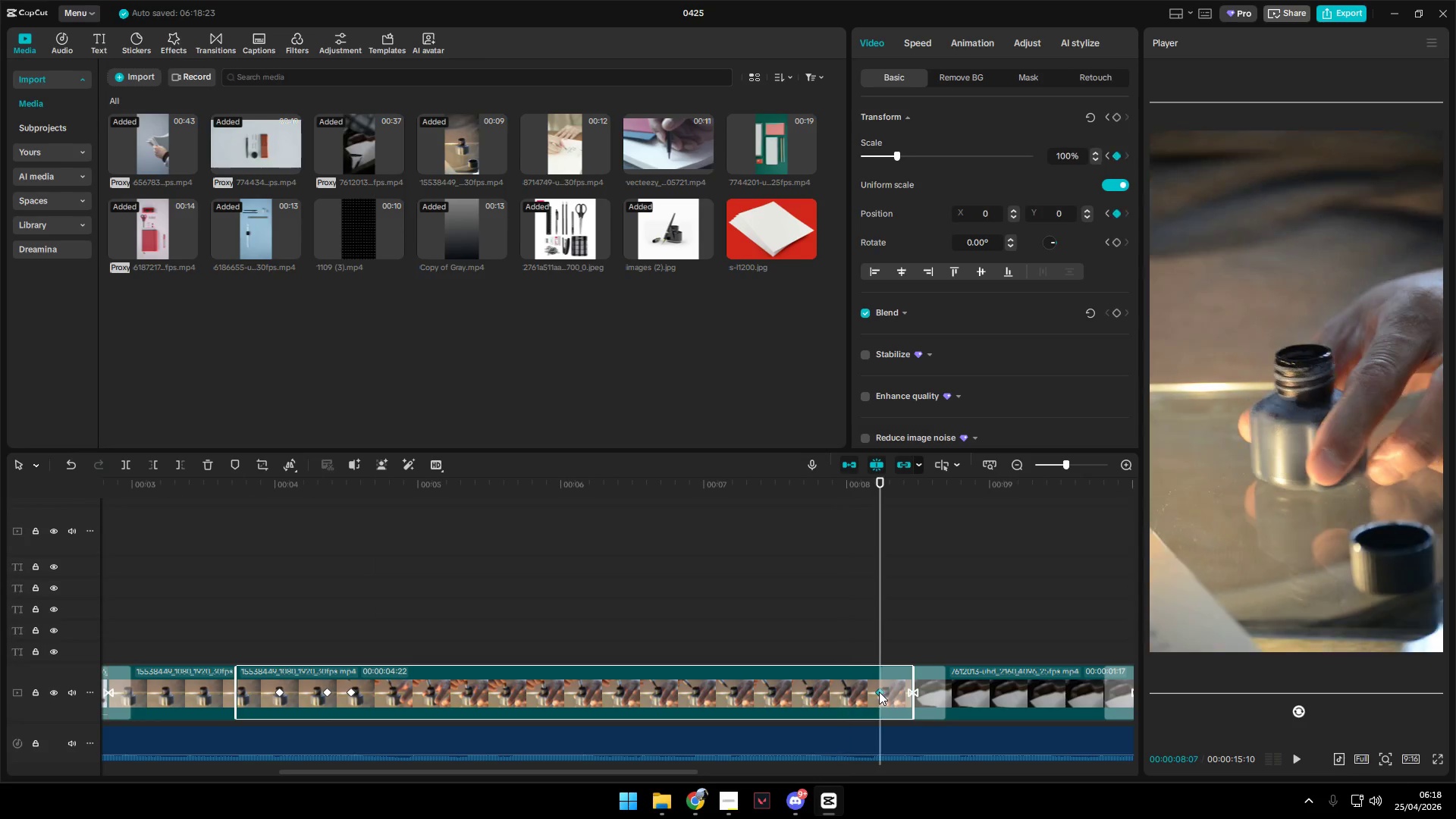 
key(Backspace)
 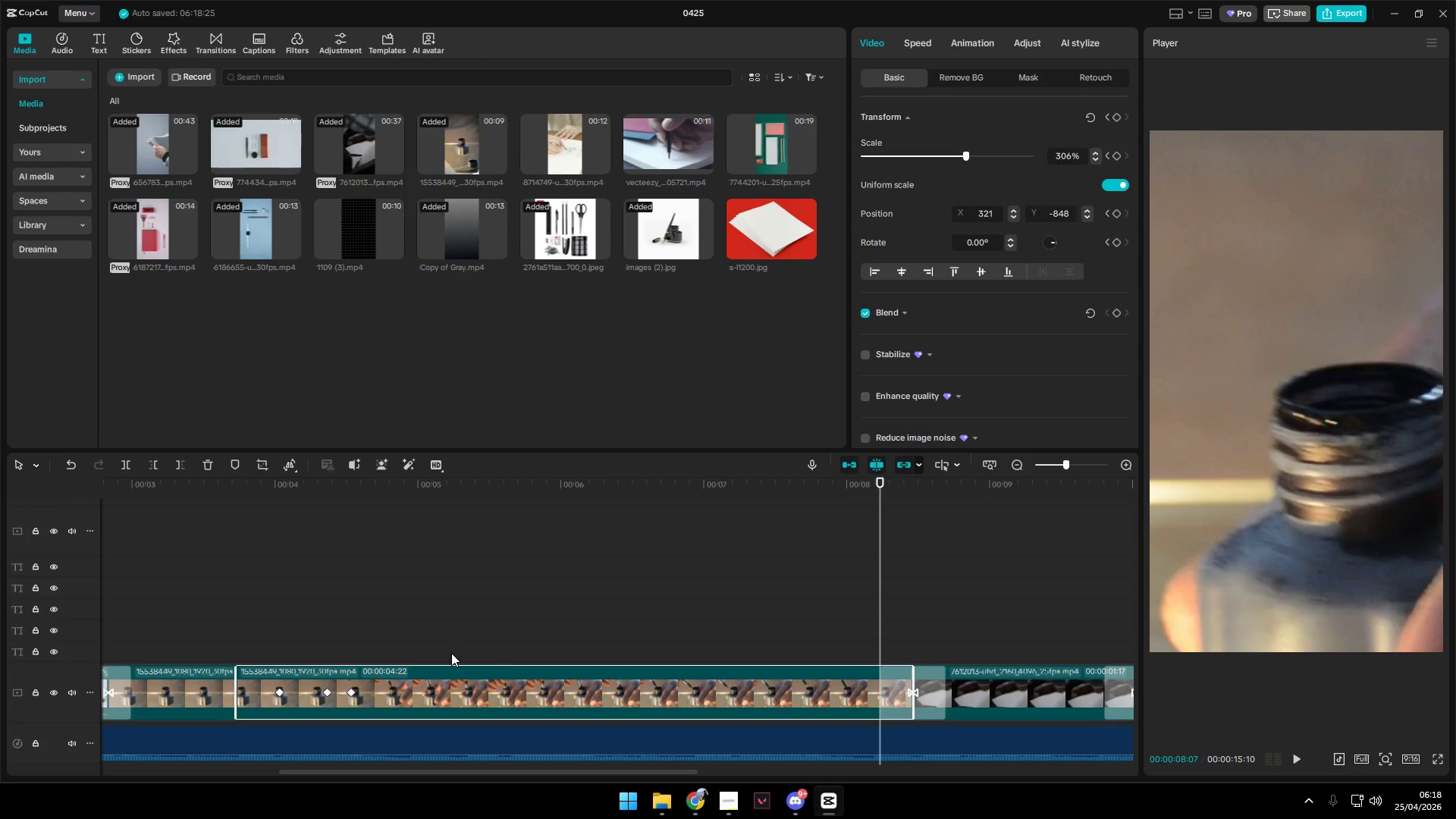 
left_click([331, 633])
 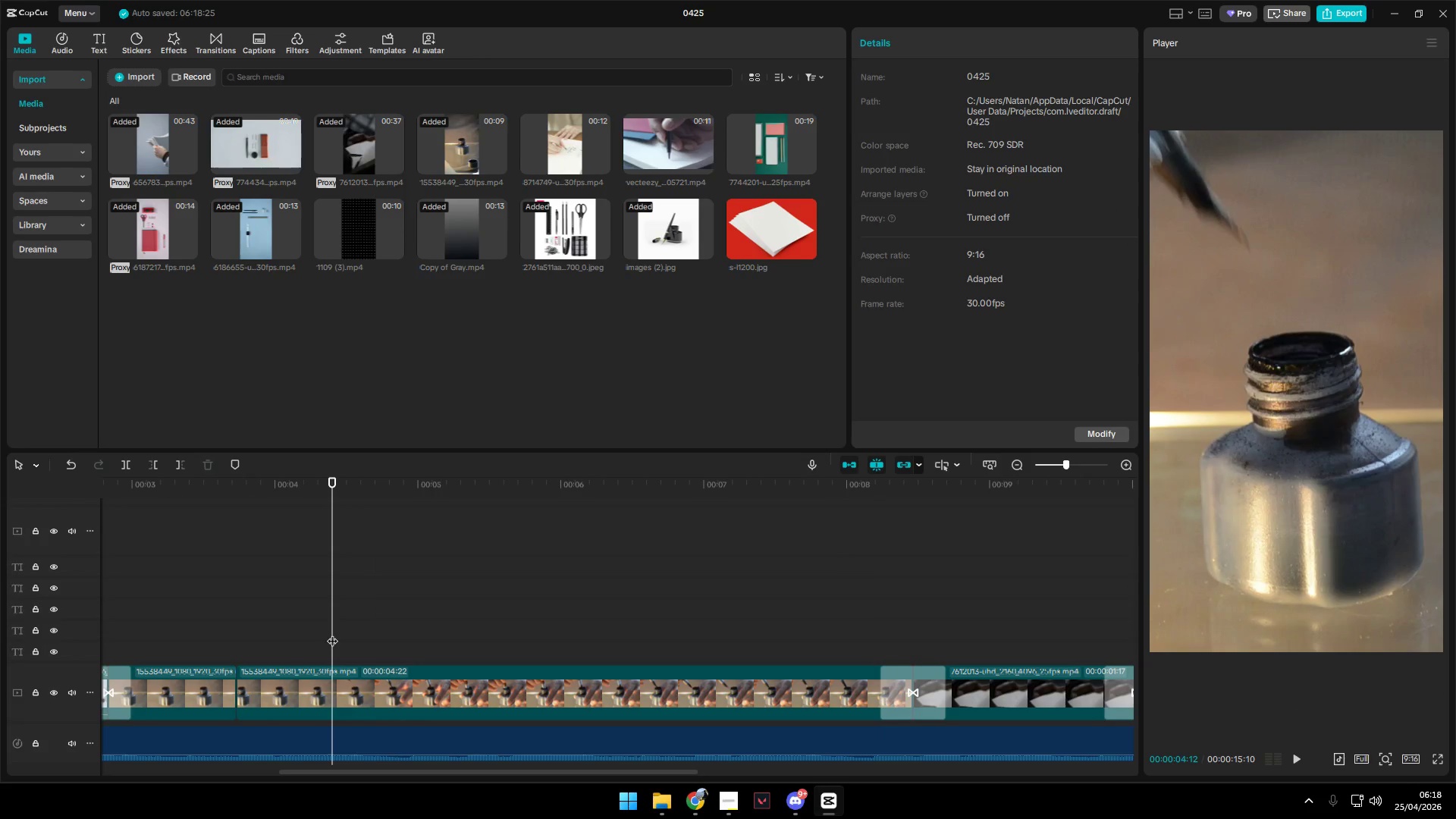 
key(Space)
 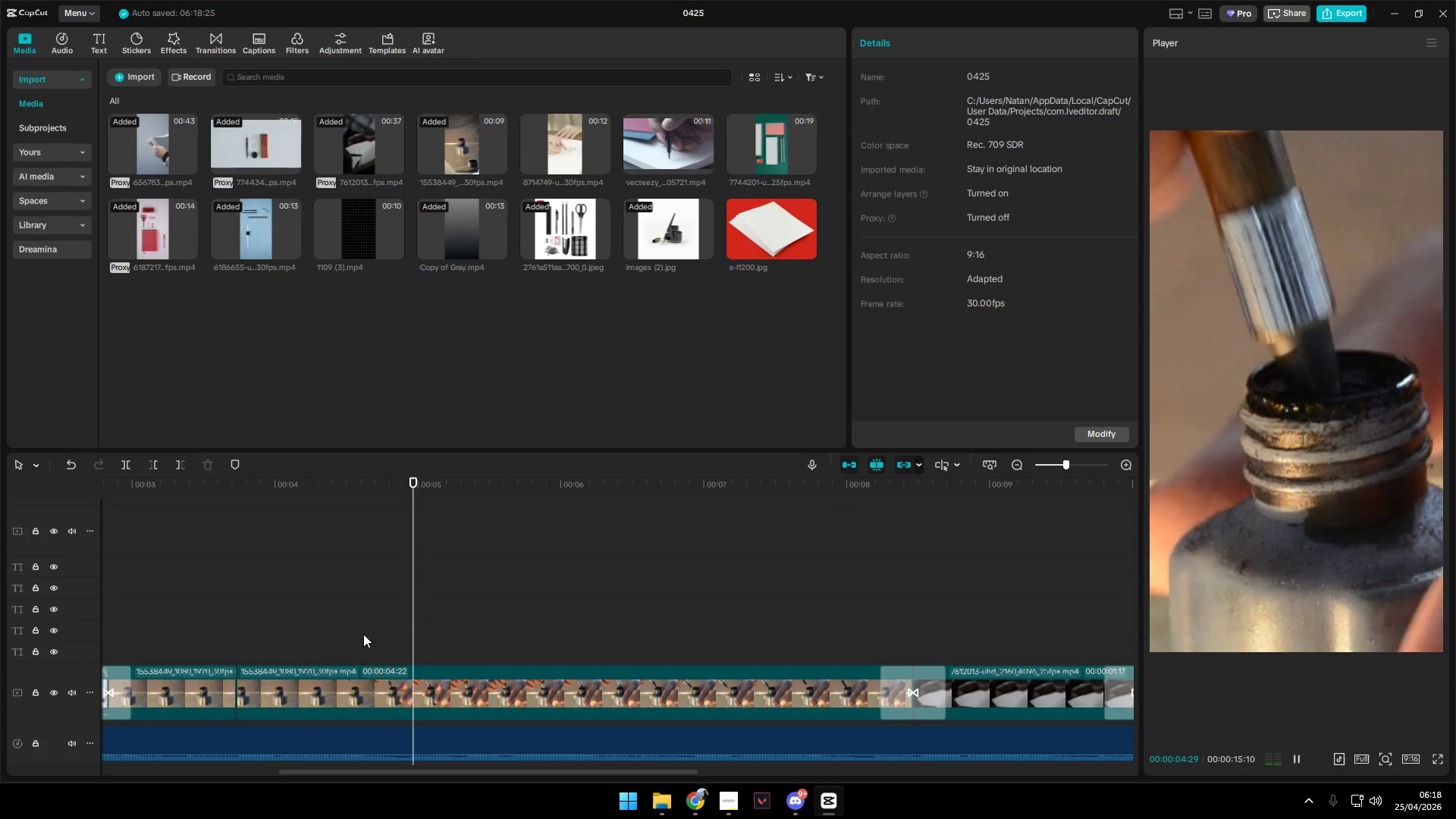 
key(Space)
 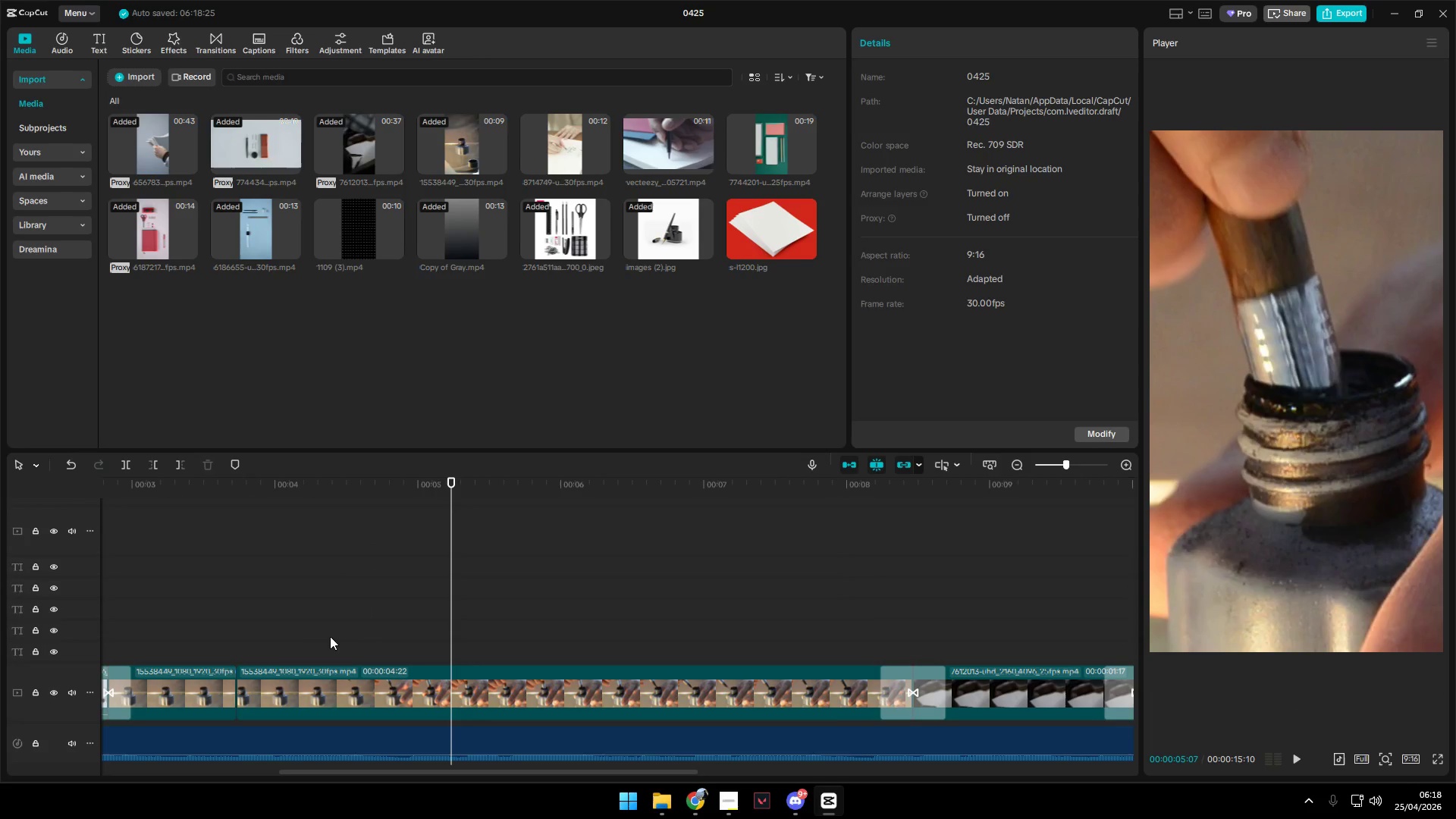 
left_click([254, 629])
 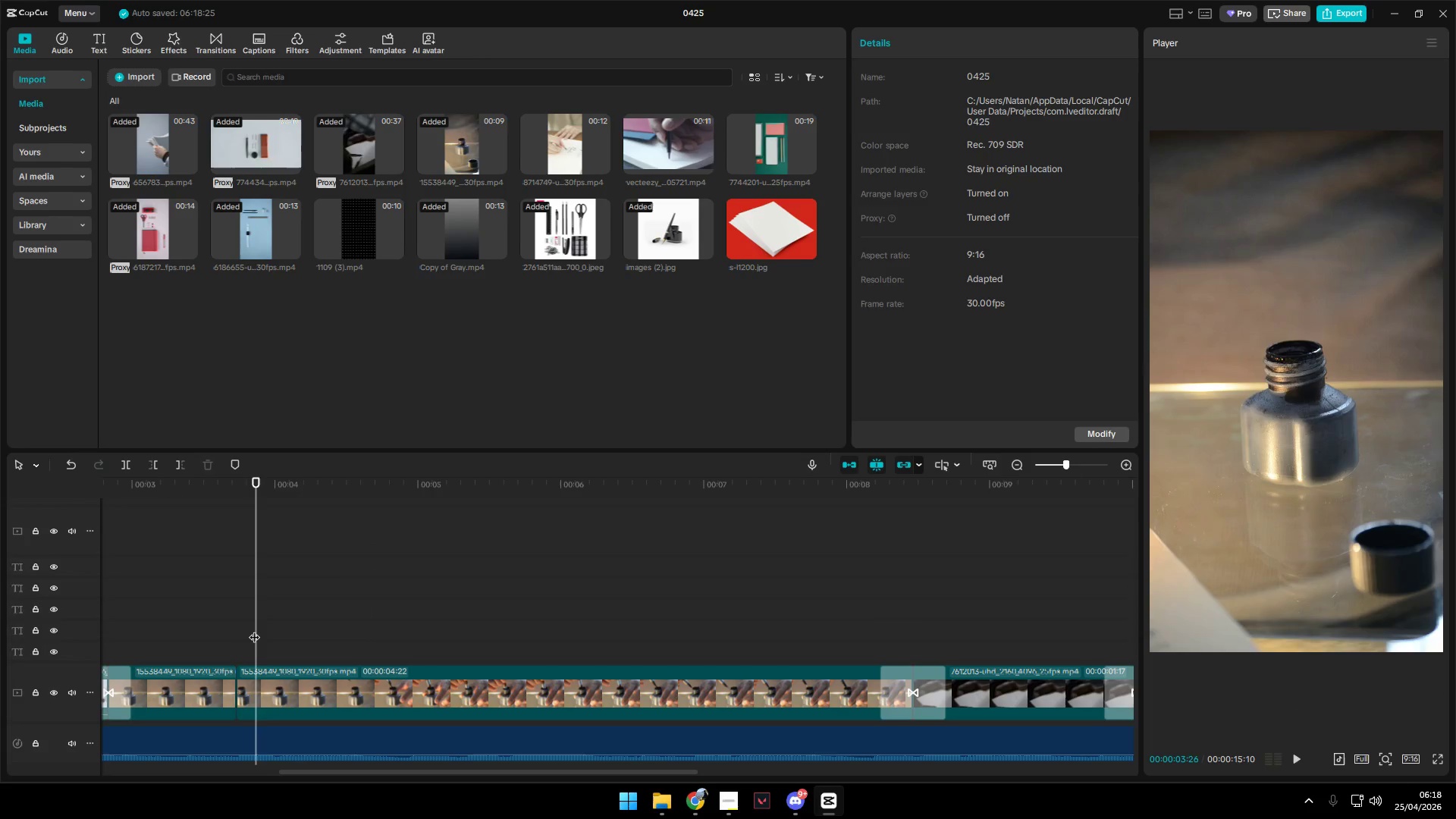 
key(Space)
 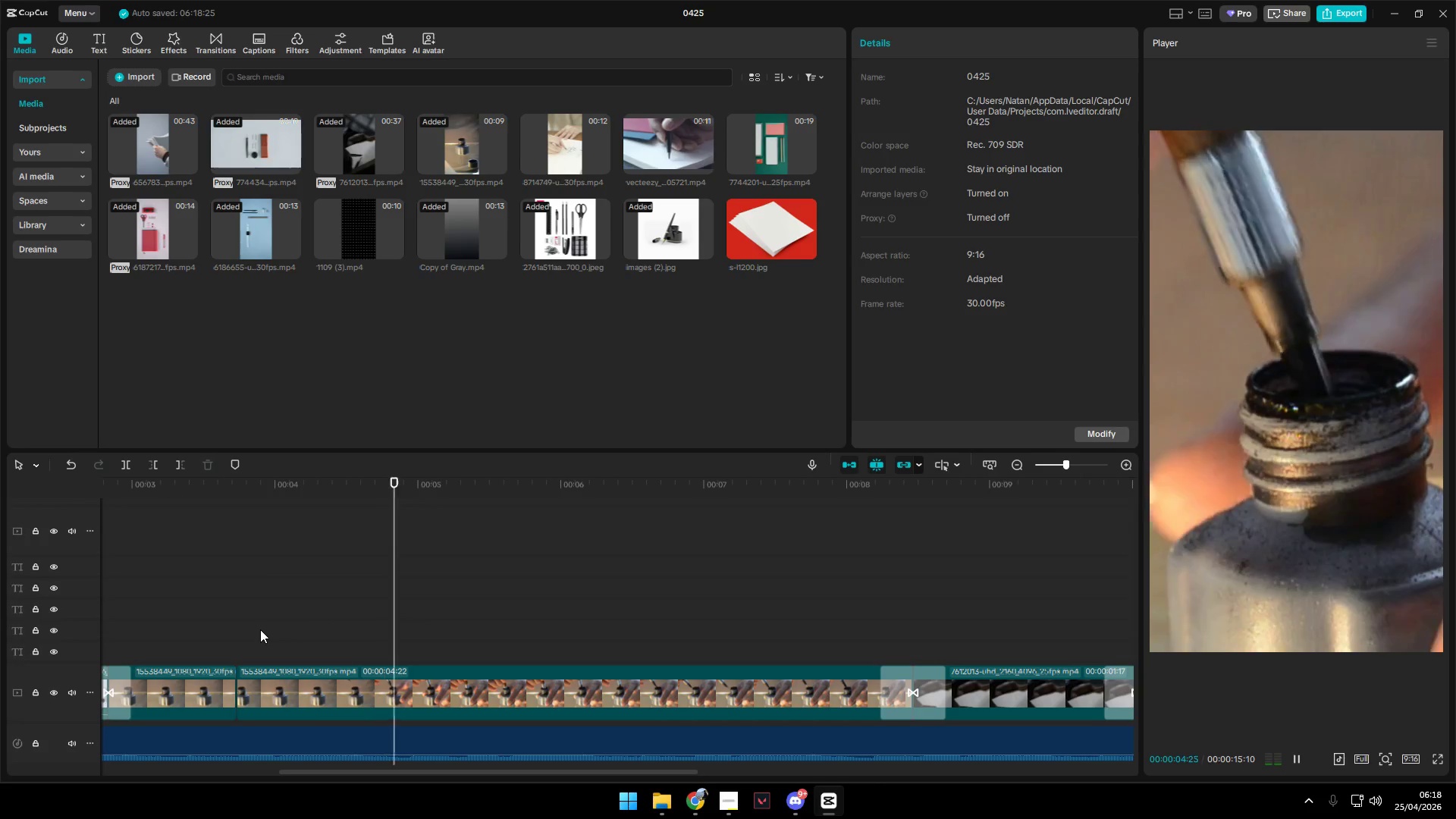 
key(Space)
 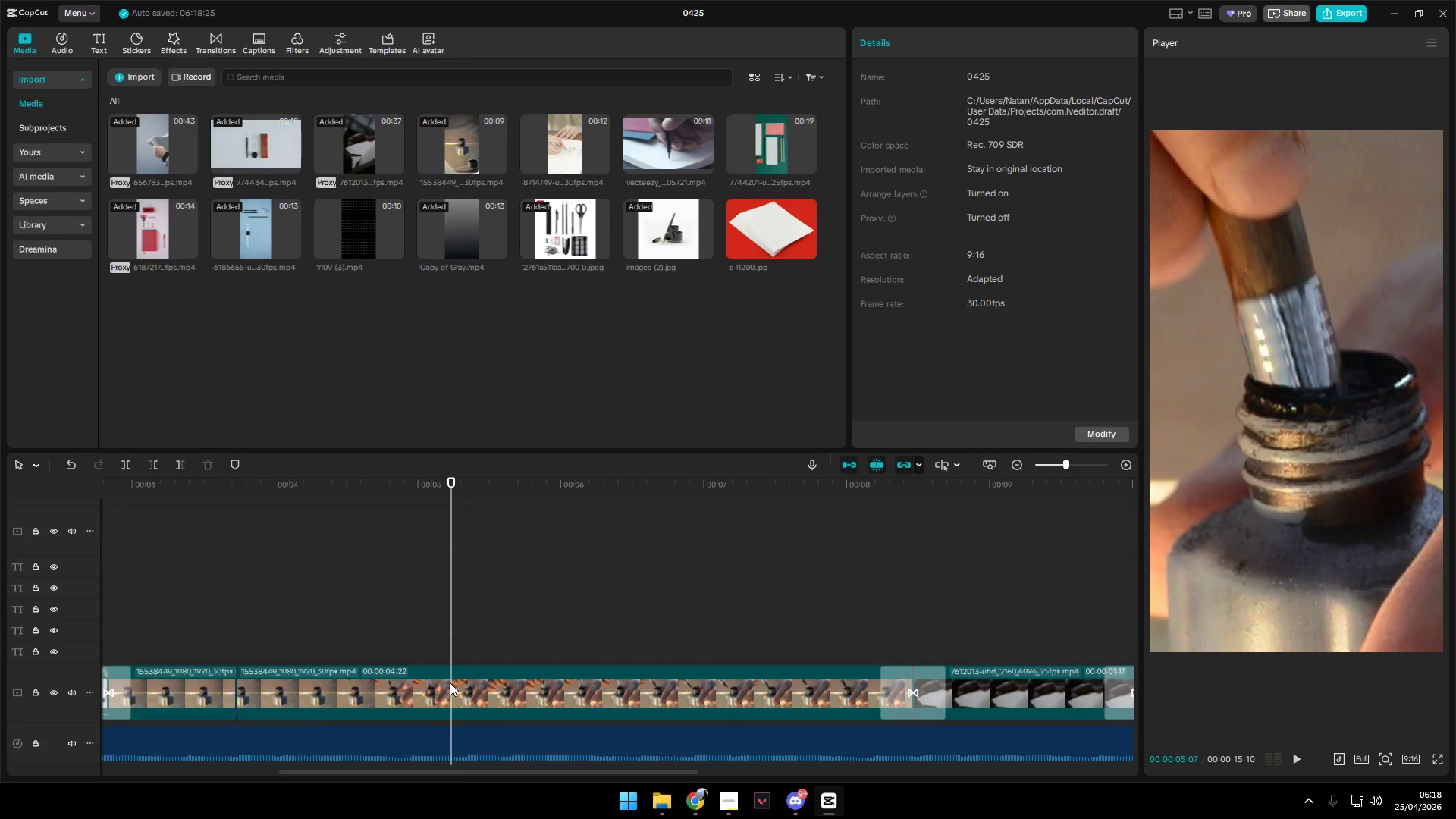 
left_click([450, 682])
 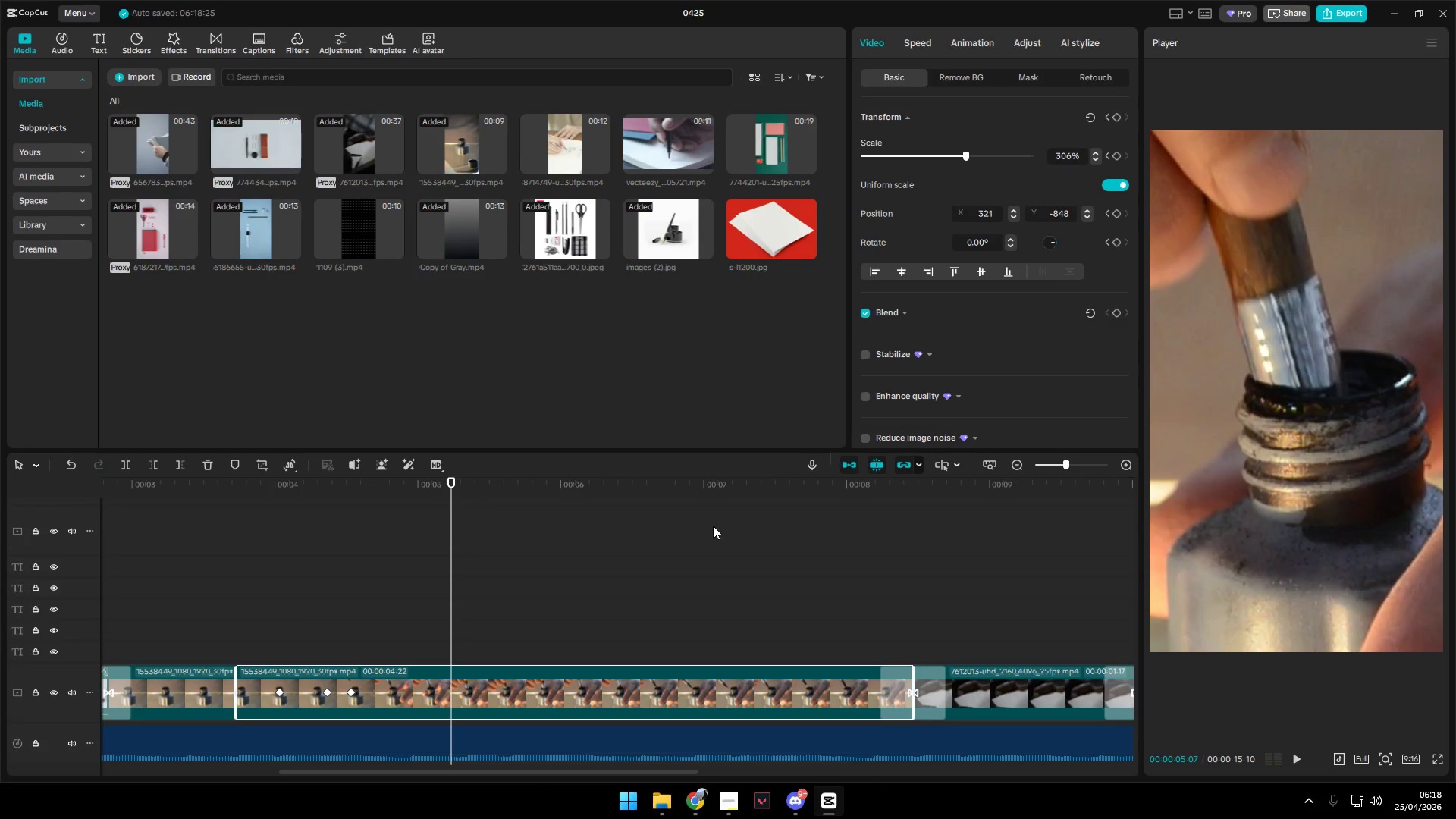 
key(Space)
 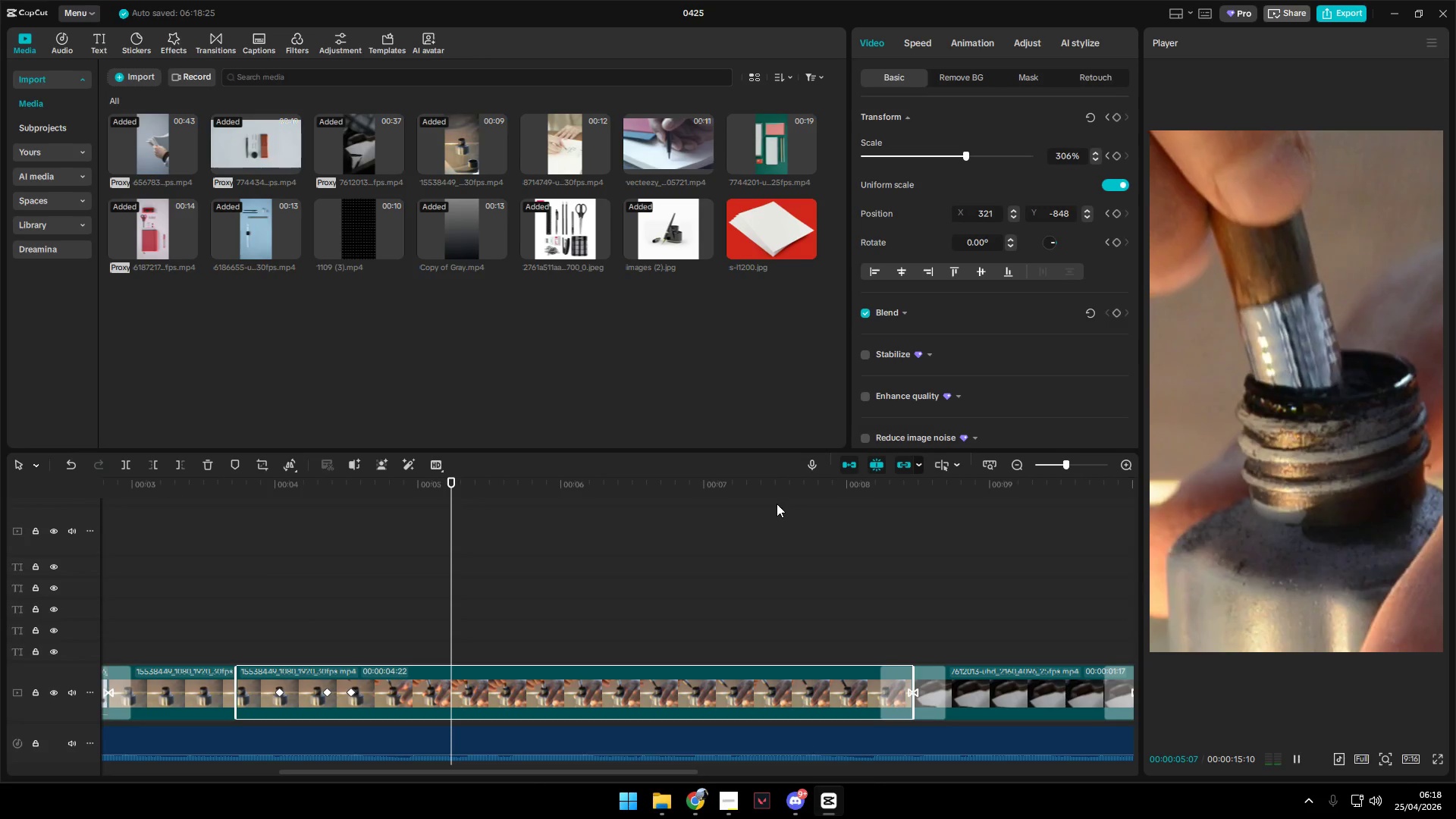 
key(Space)
 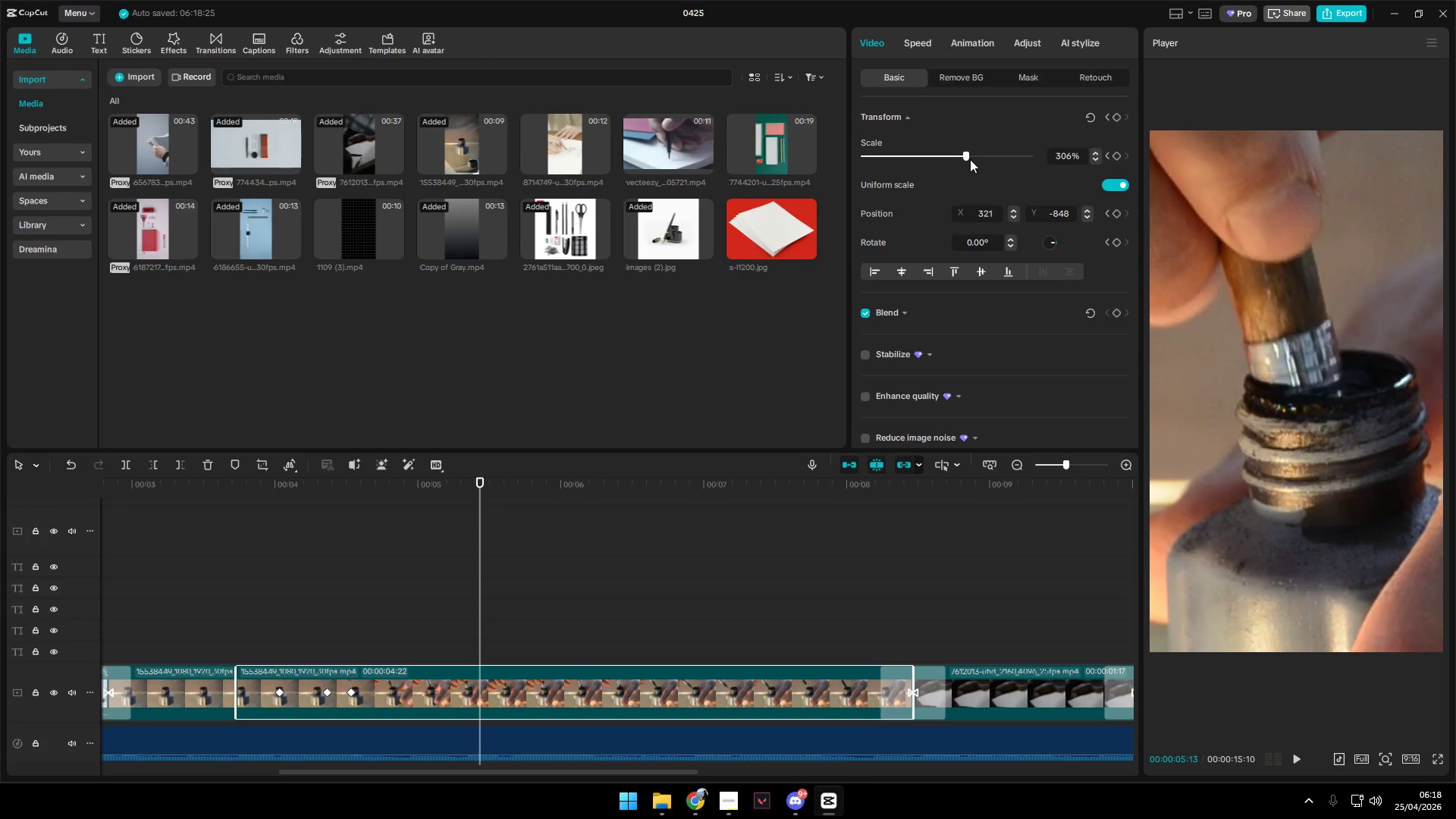 
left_click_drag(start_coordinate=[969, 156], to_coordinate=[984, 155])
 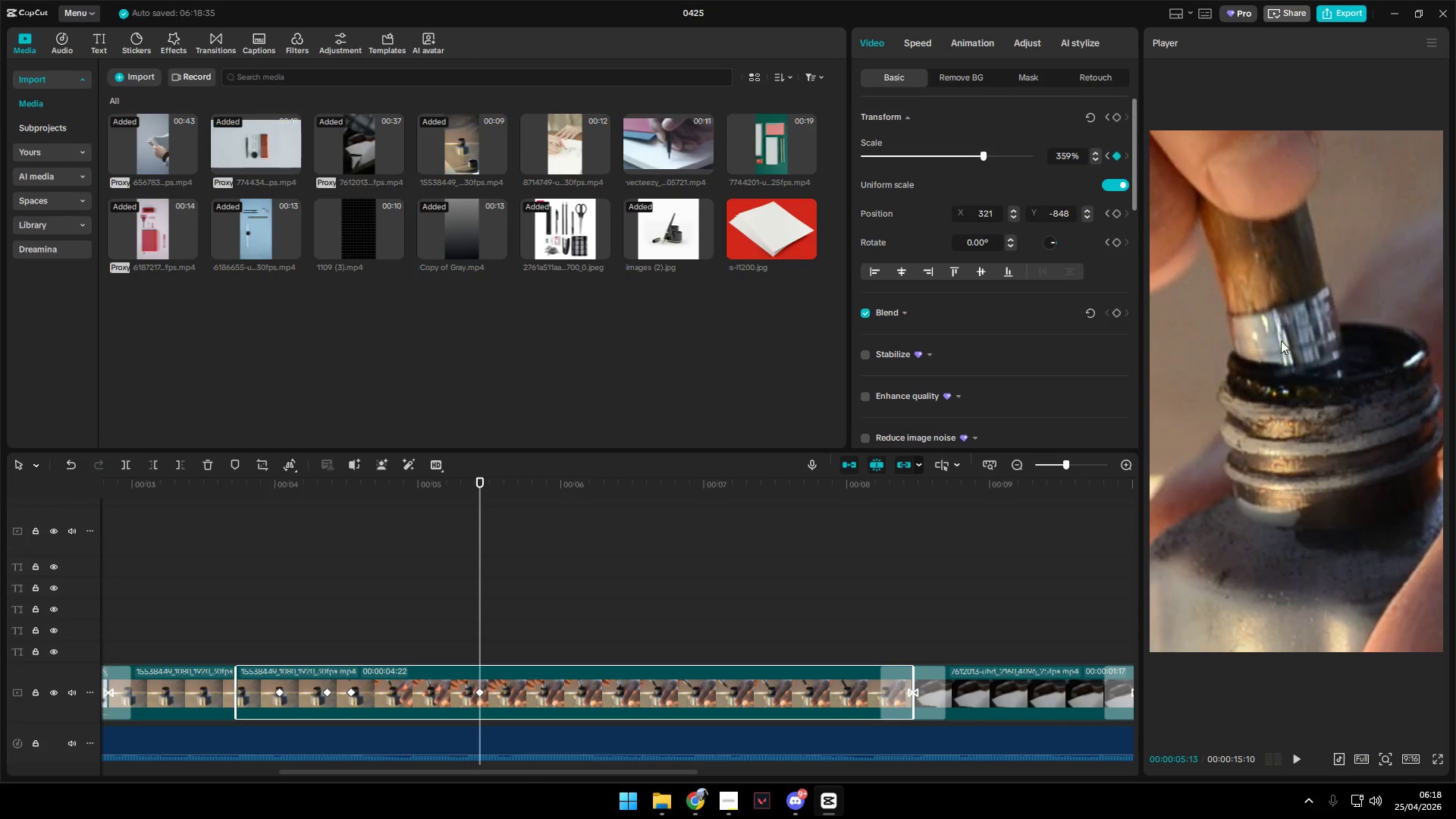 
left_click_drag(start_coordinate=[1284, 345], to_coordinate=[1294, 353])
 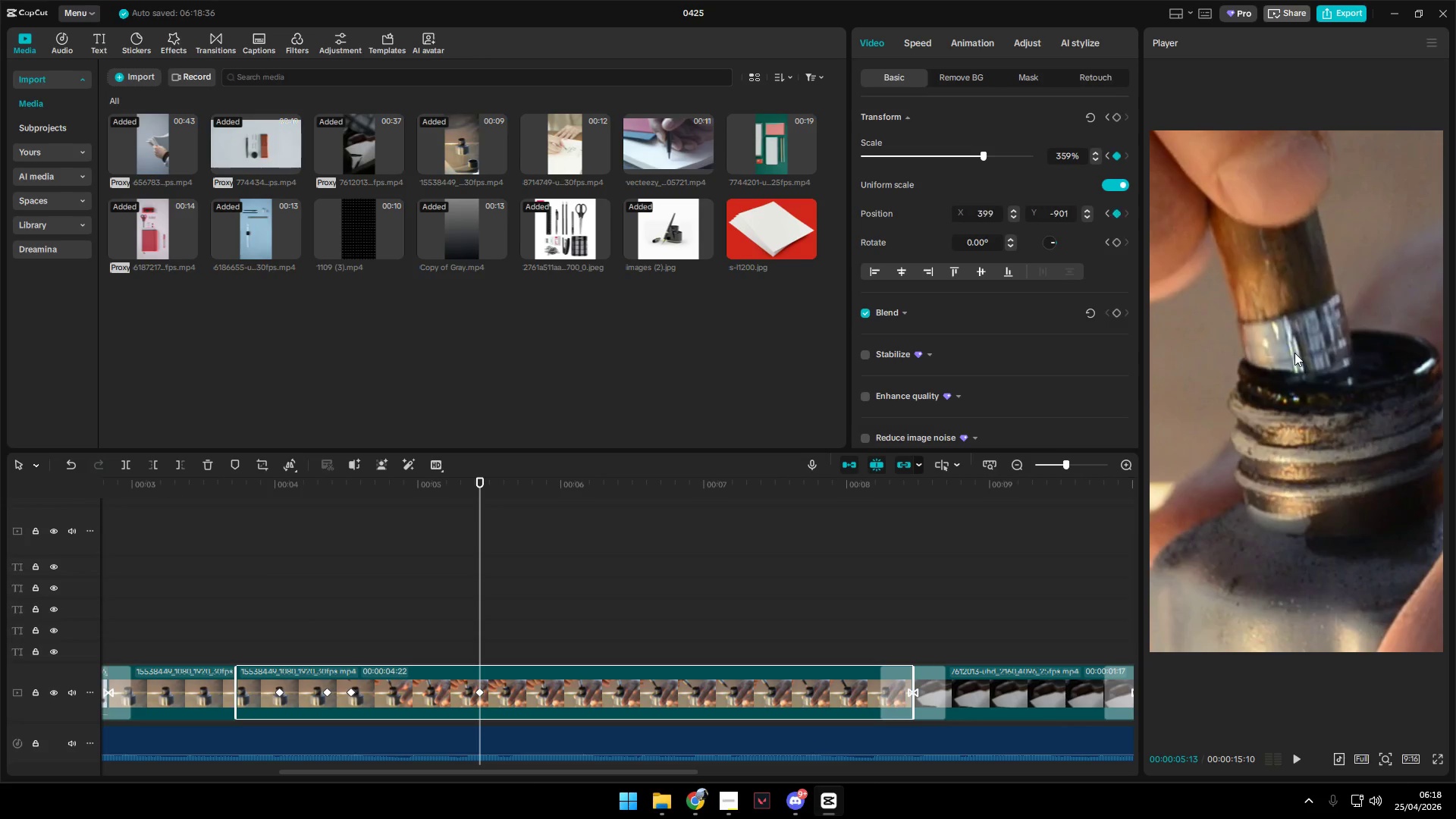 
key(Space)
 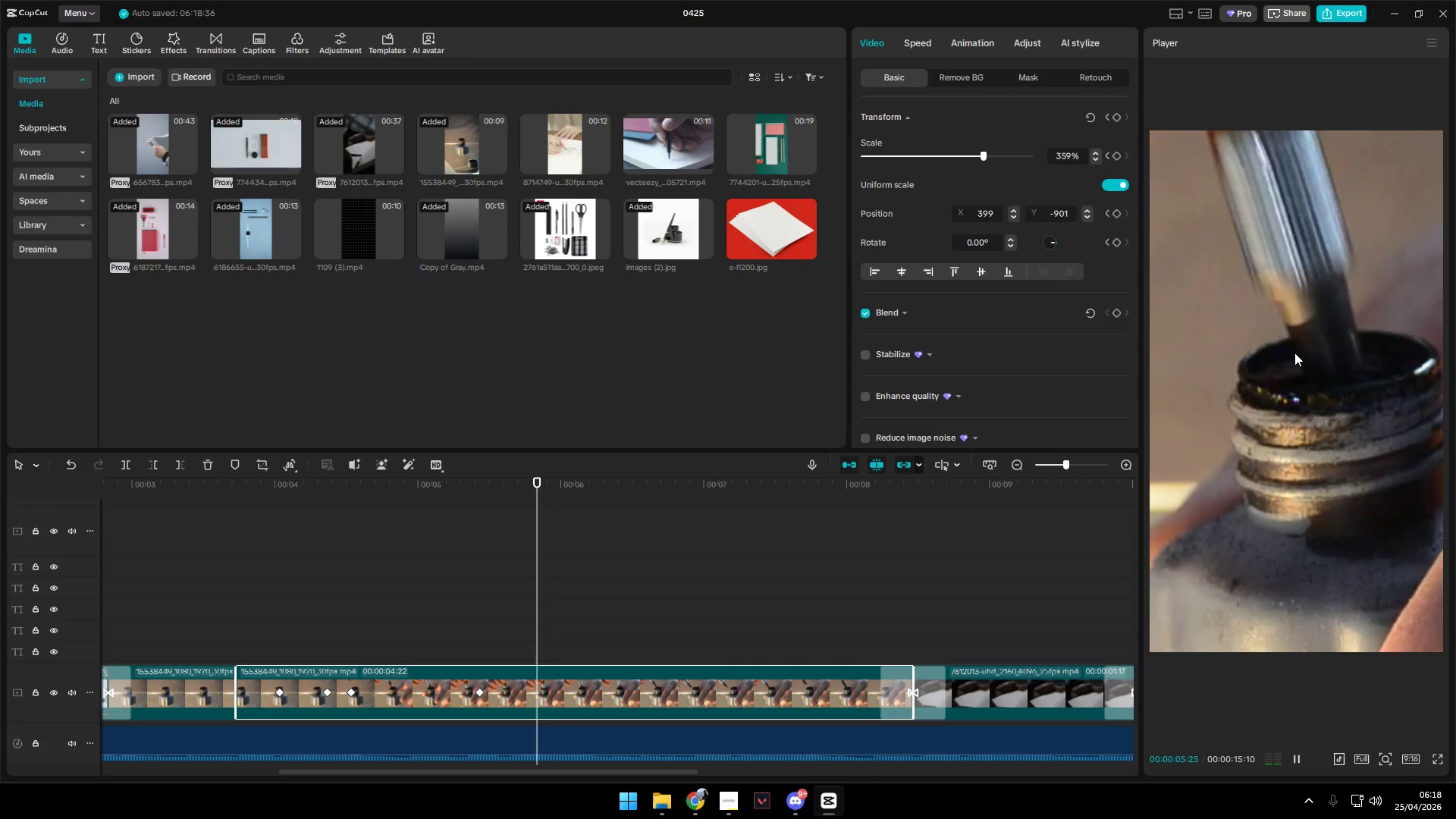 
key(Space)
 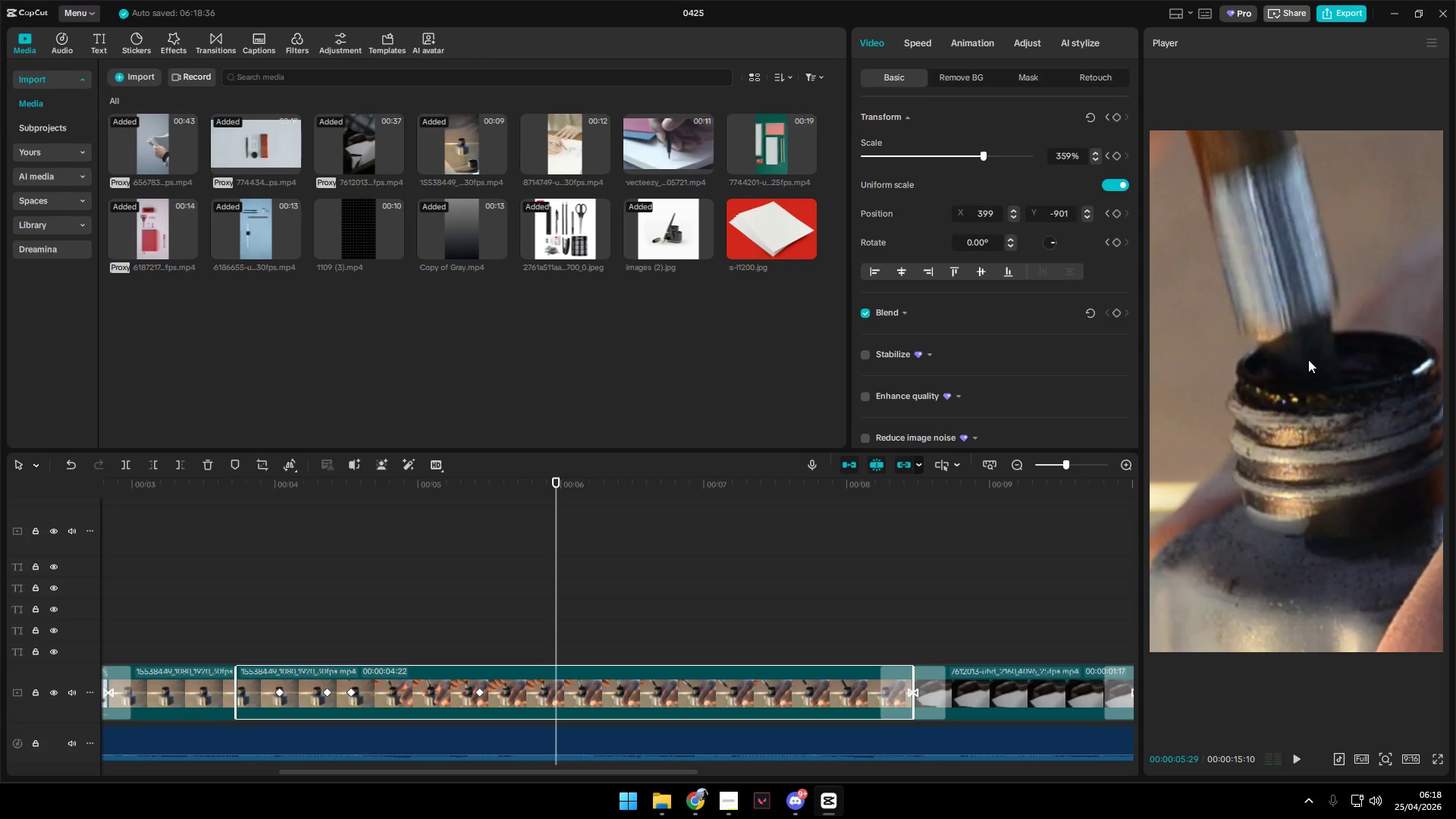 
key(Space)
 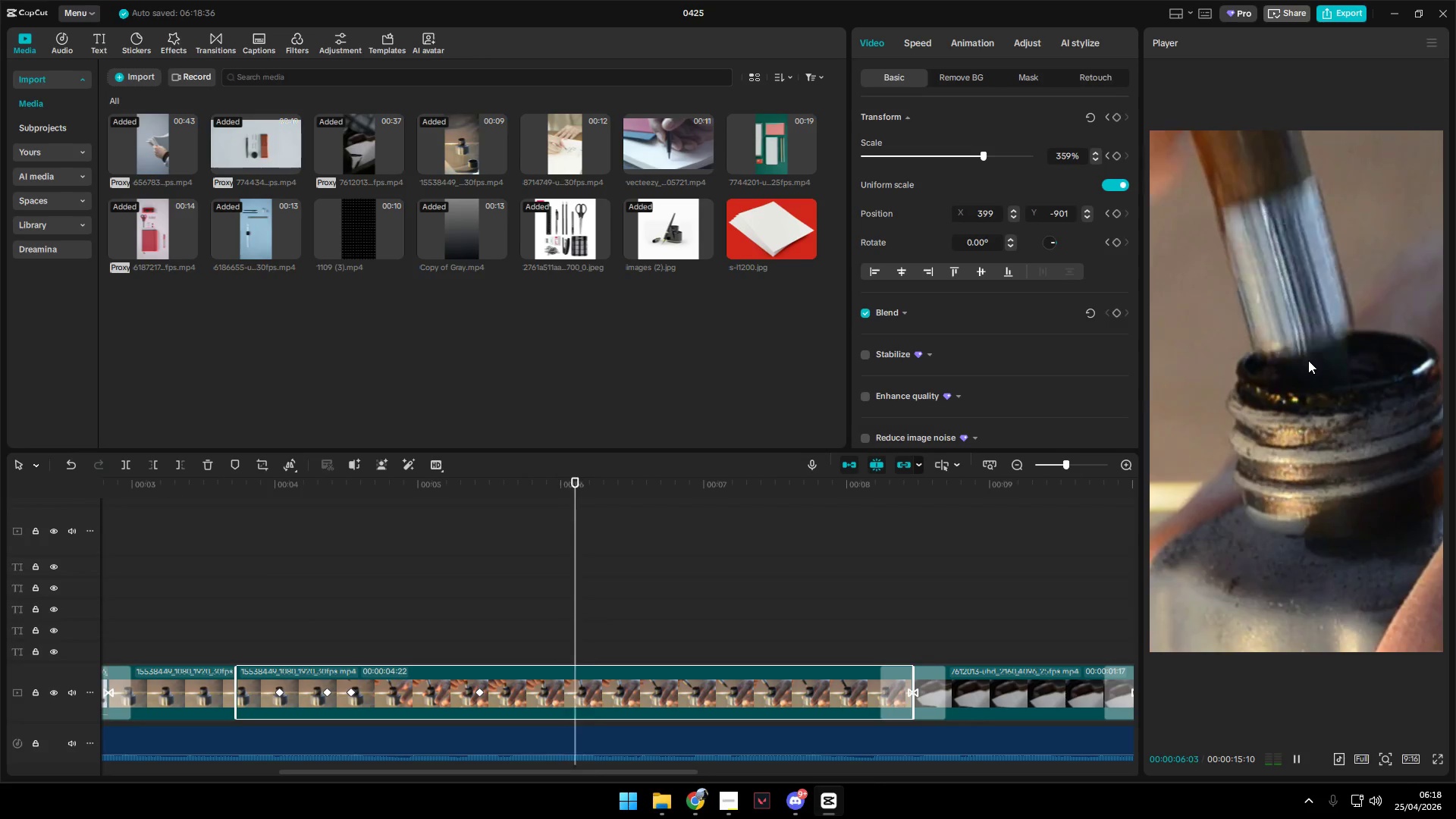 
key(Space)
 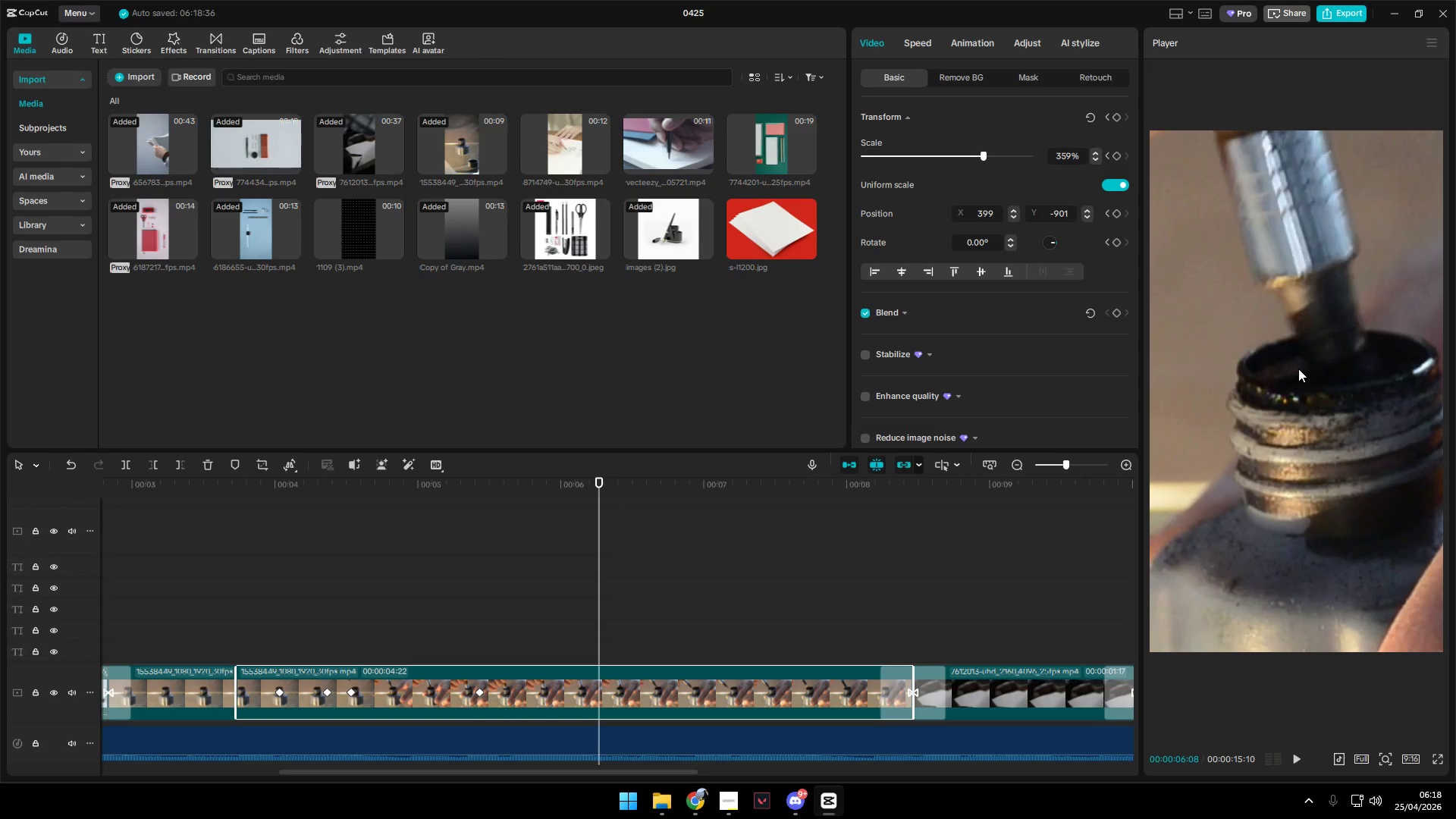 
key(Space)
 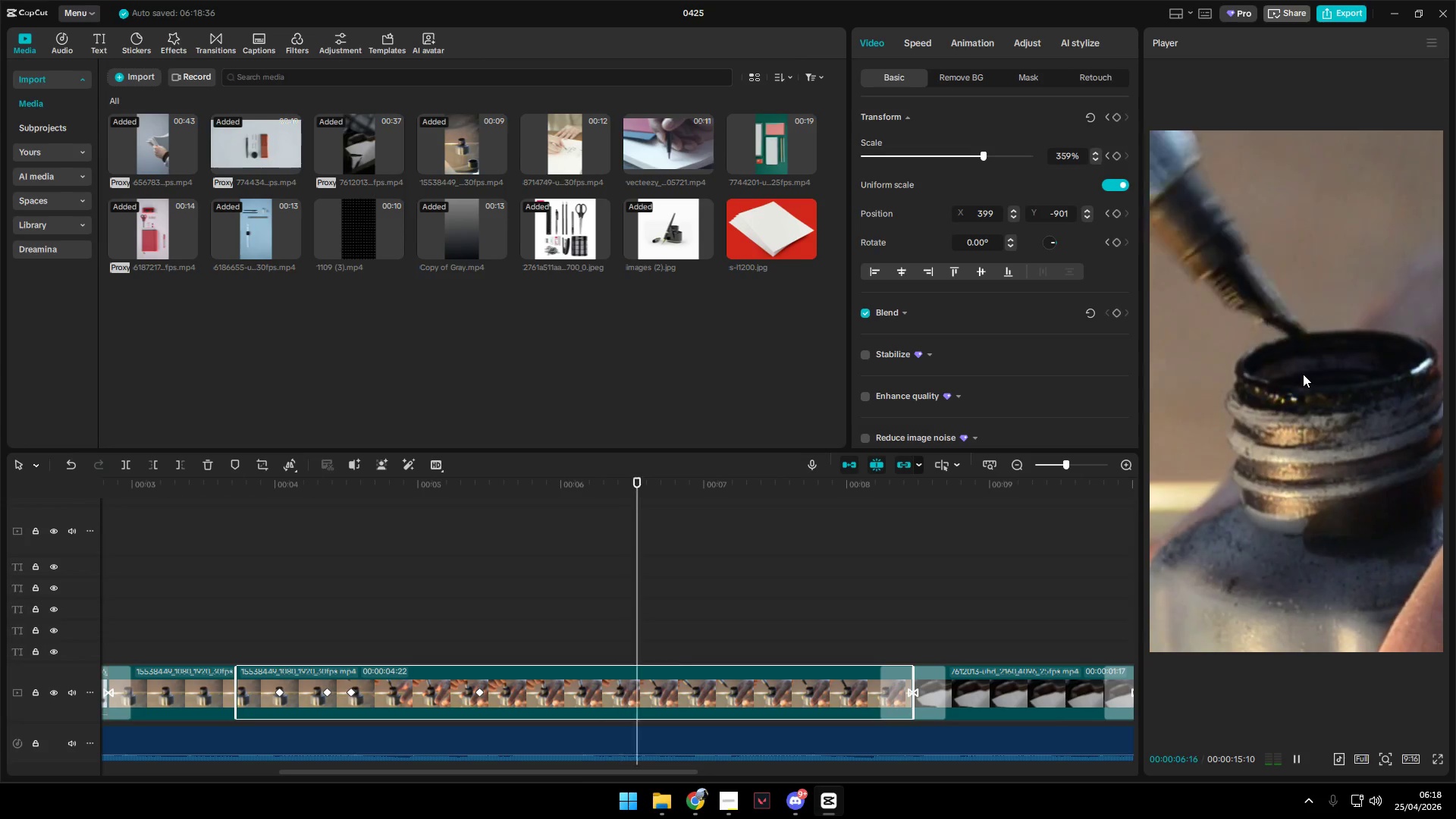 
key(Space)
 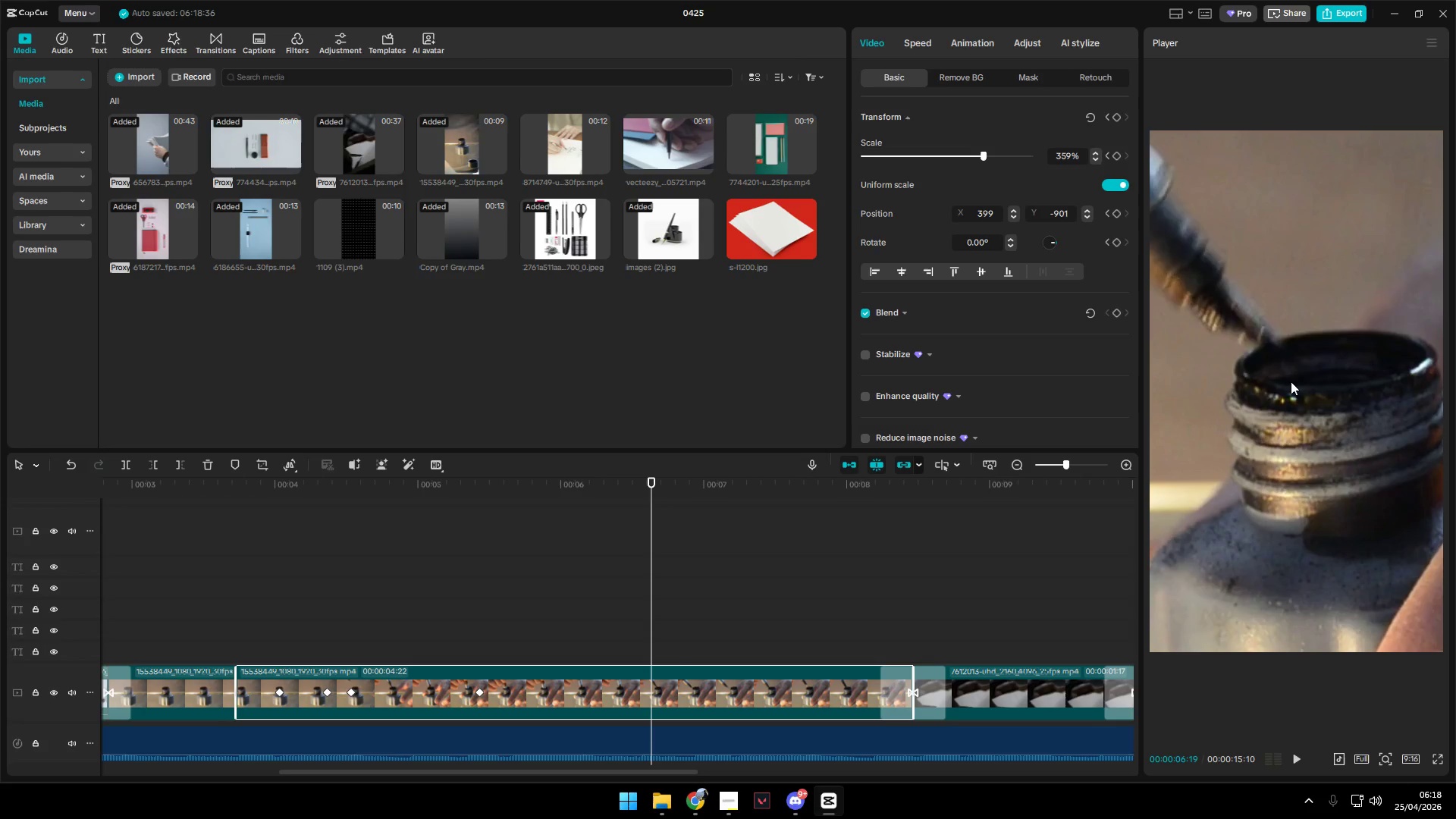 
left_click_drag(start_coordinate=[1291, 381], to_coordinate=[1368, 416])
 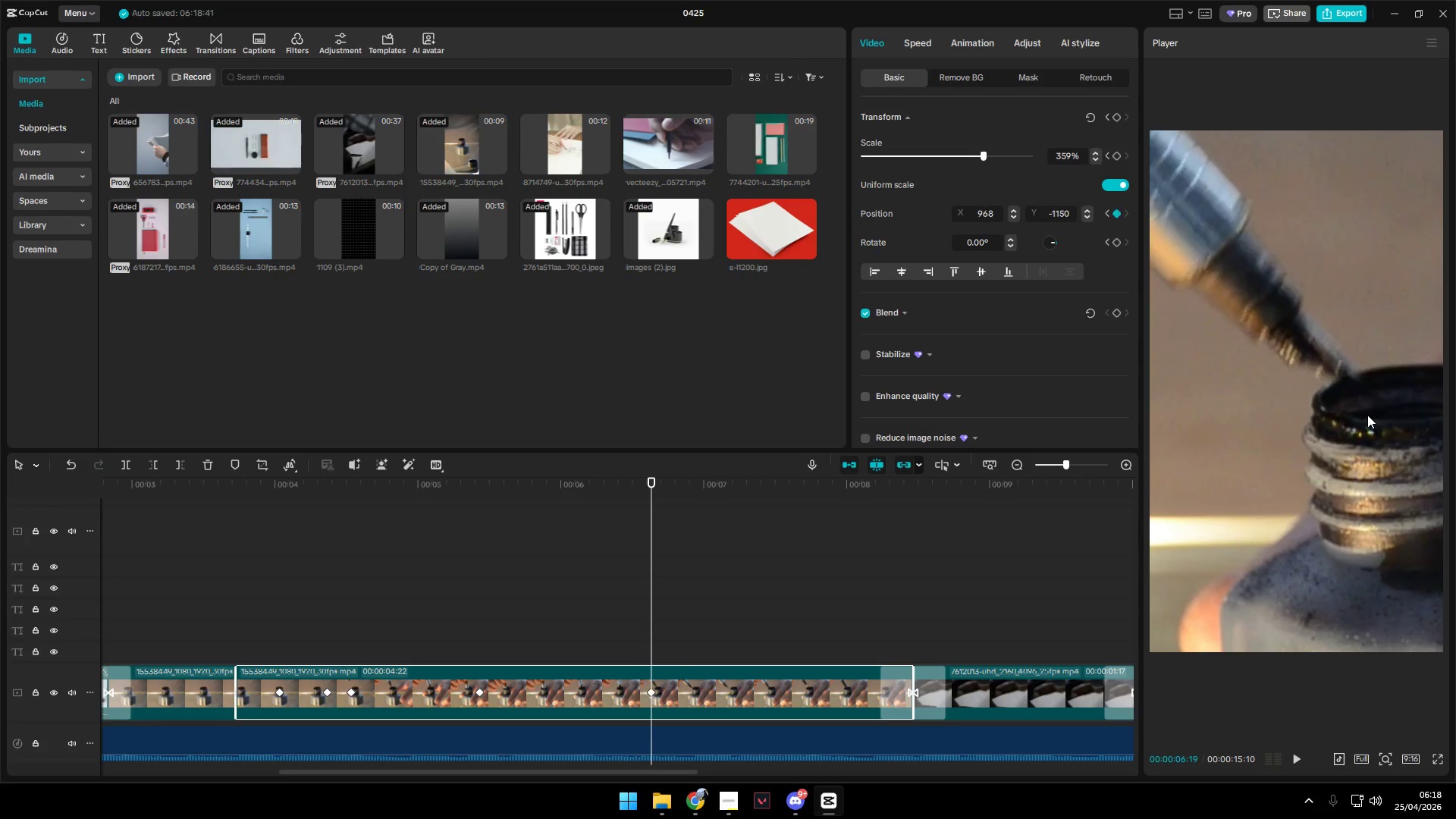 
key(Space)
 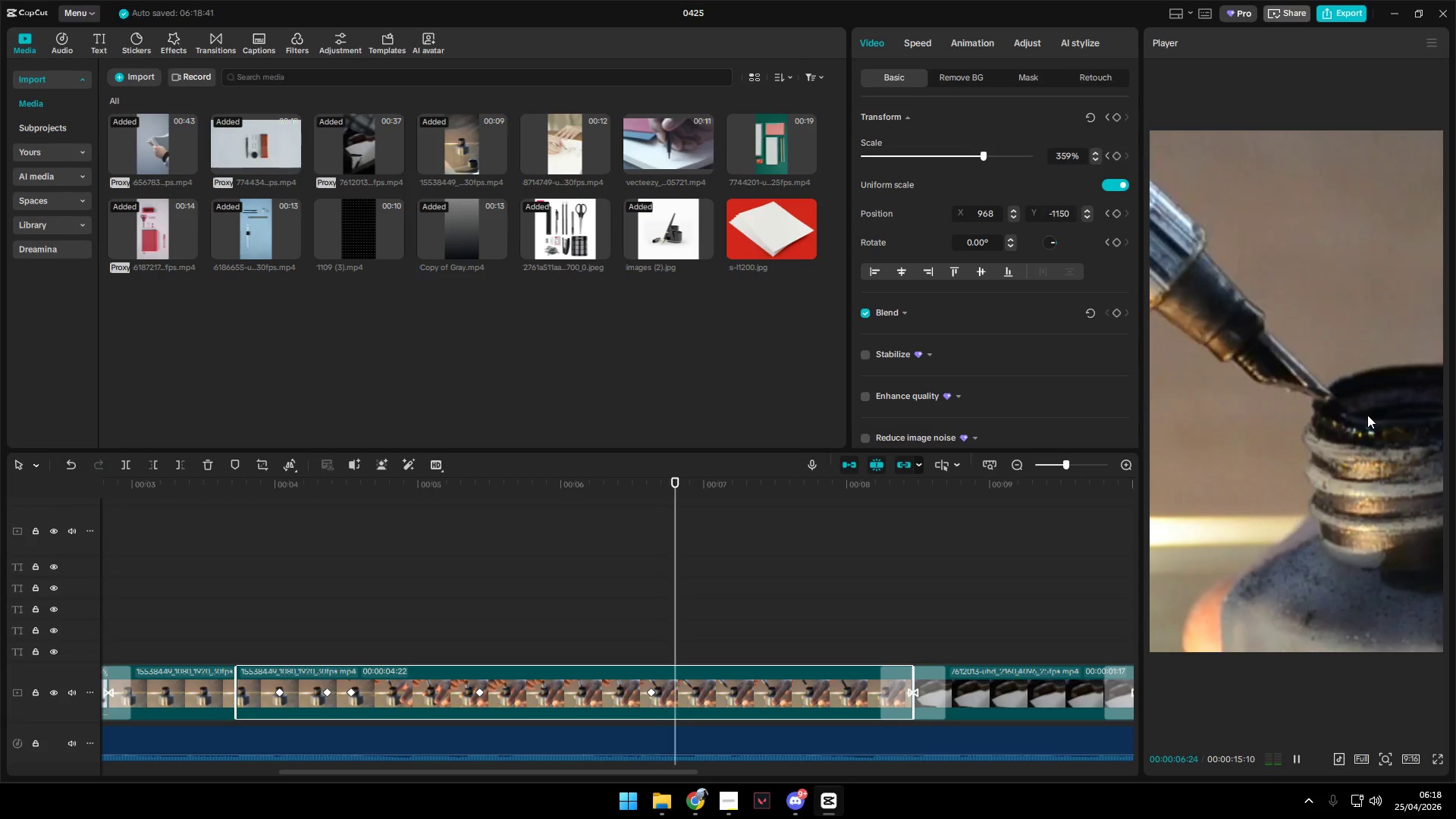 
key(Space)
 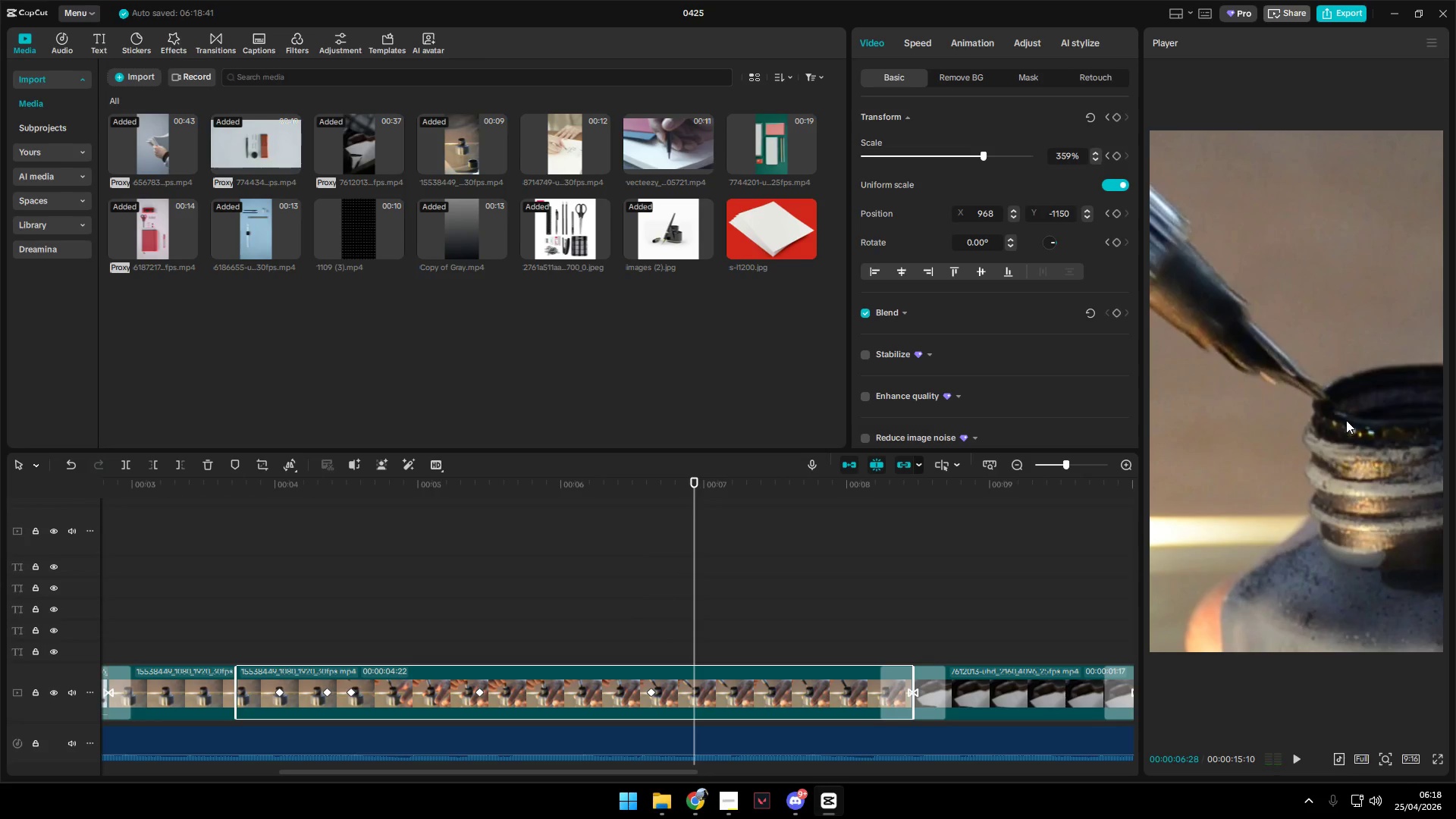 
left_click_drag(start_coordinate=[1346, 420], to_coordinate=[1382, 418])
 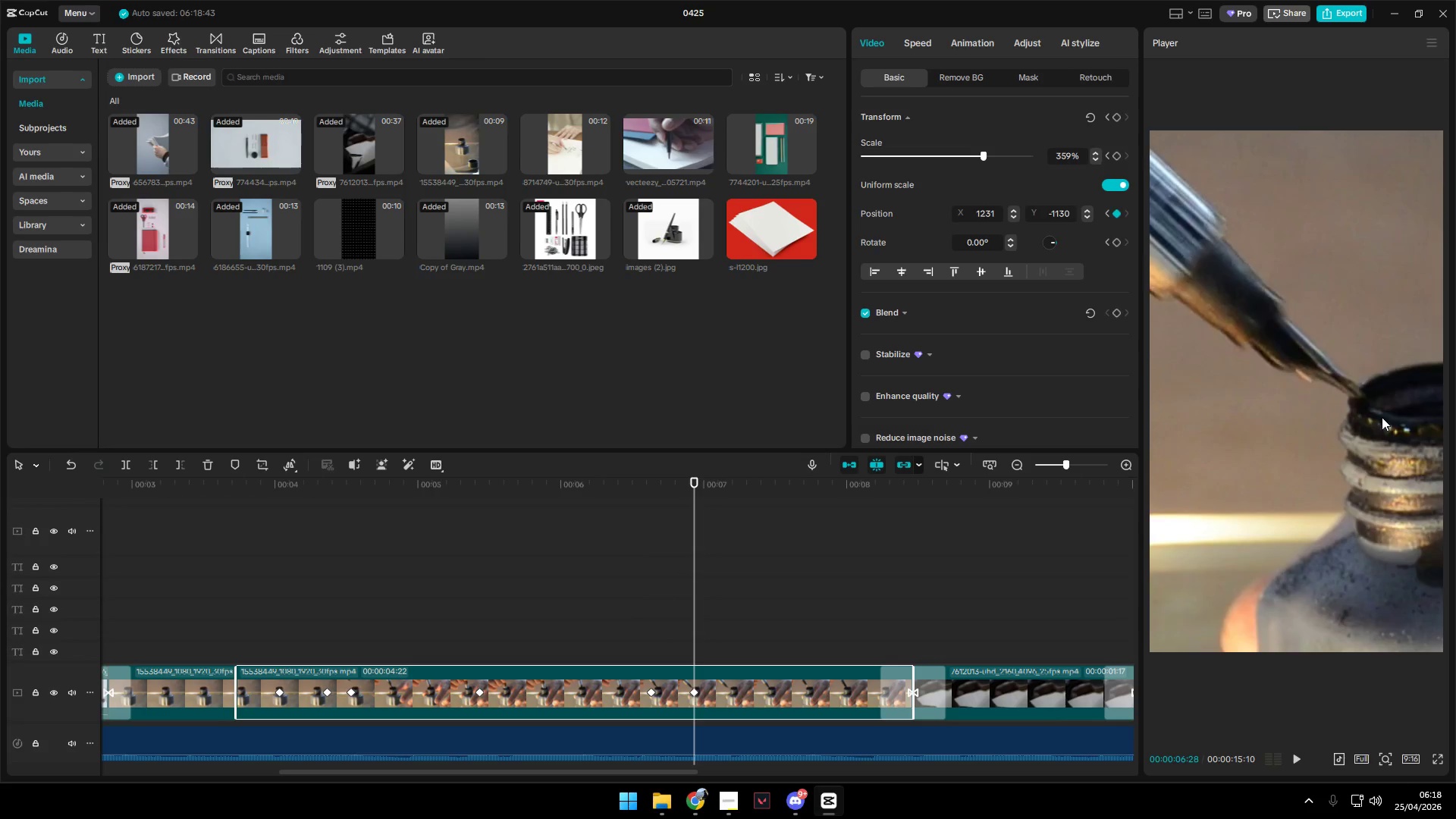 
key(Space)
 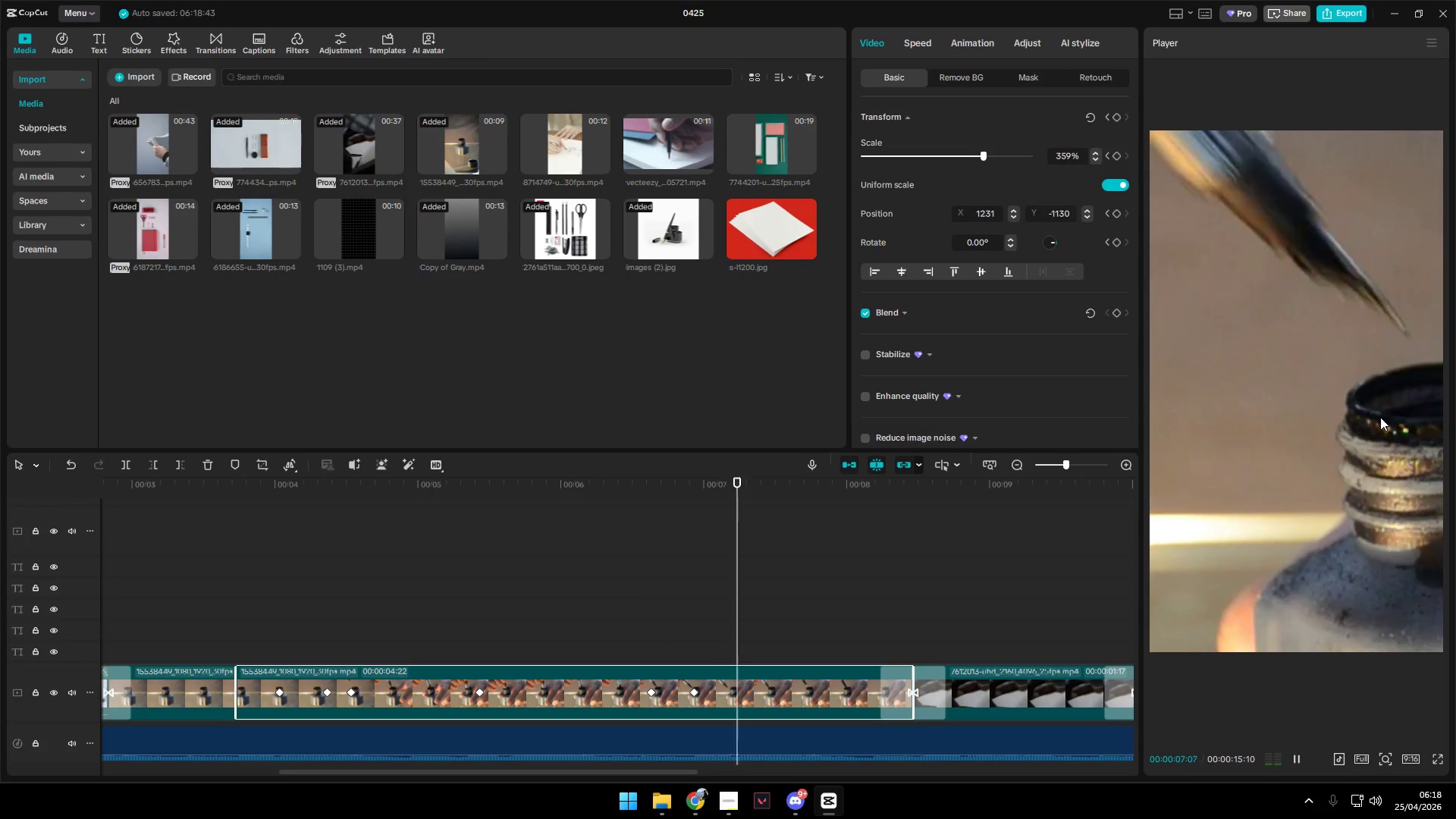 
key(Space)
 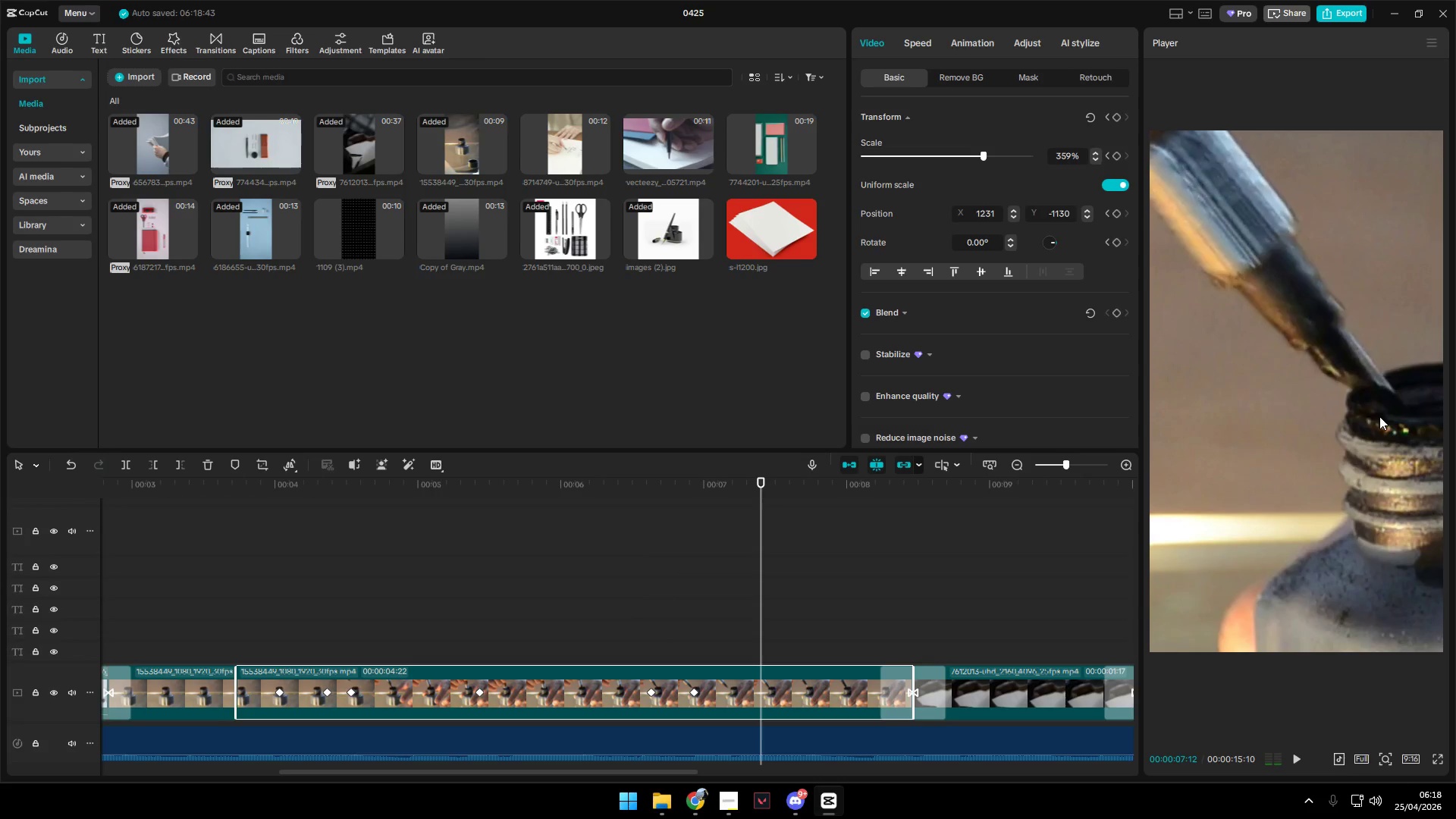 
left_click_drag(start_coordinate=[1379, 416], to_coordinate=[1347, 416])
 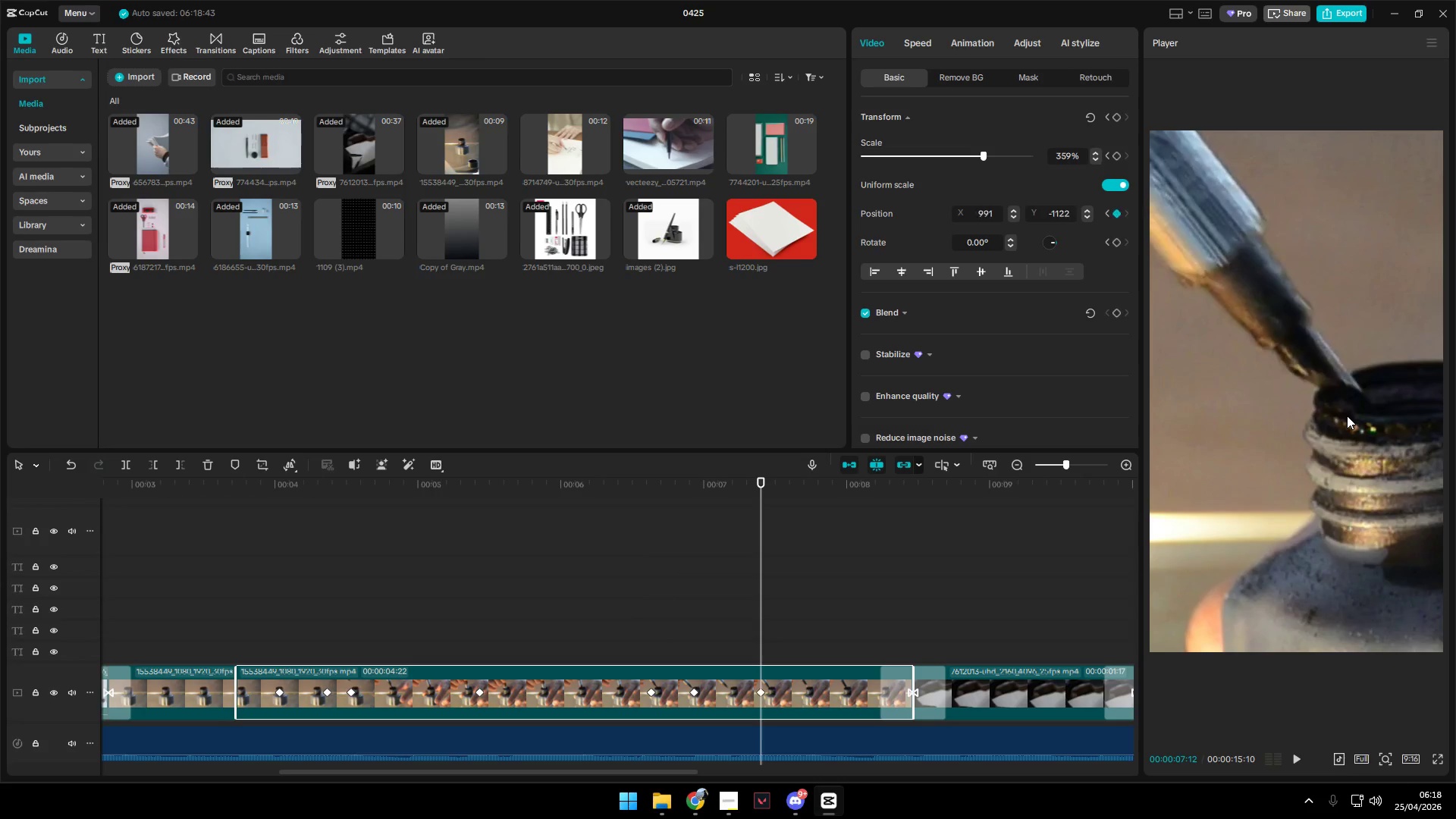 
key(Space)
 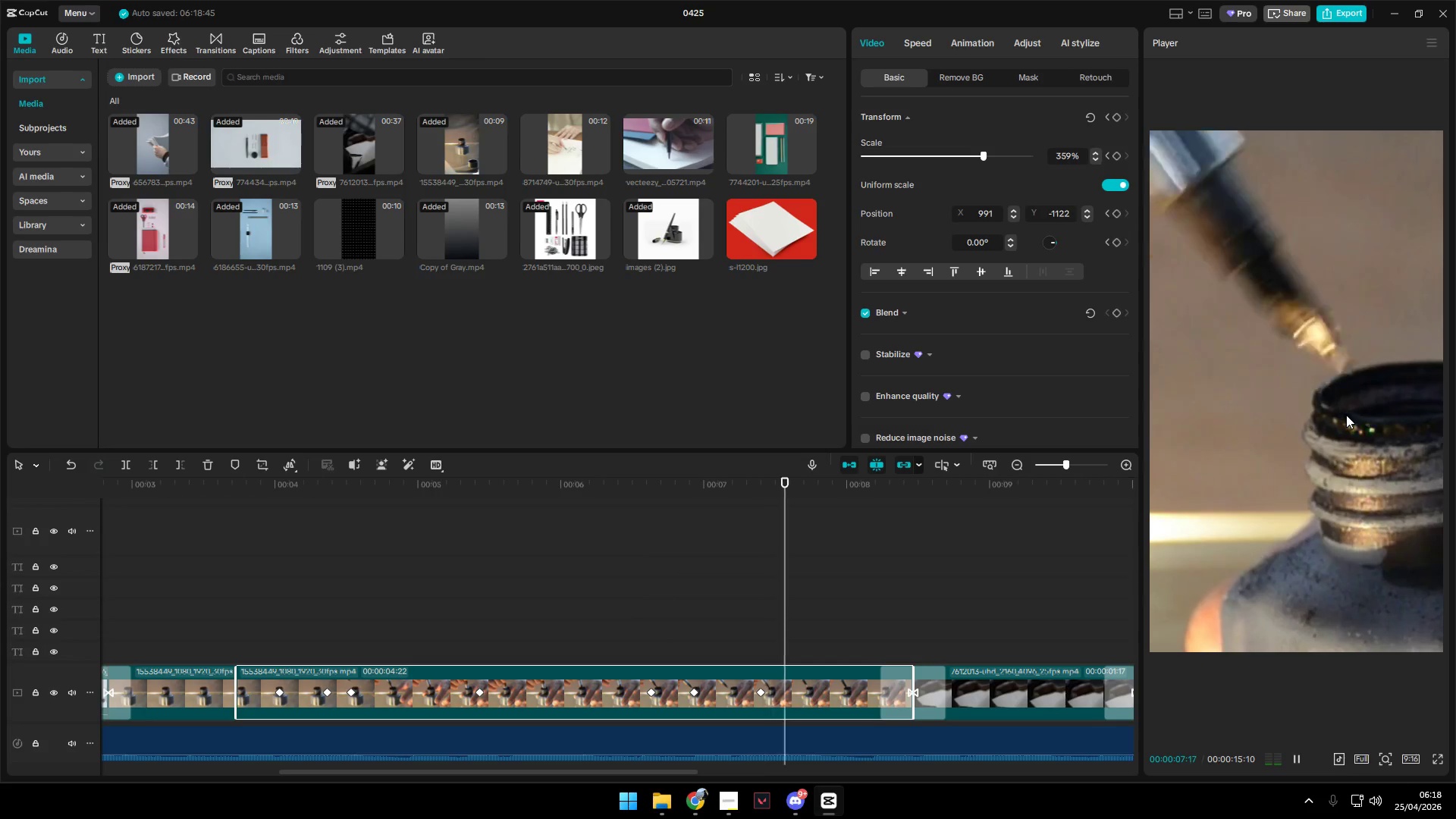 
key(Space)
 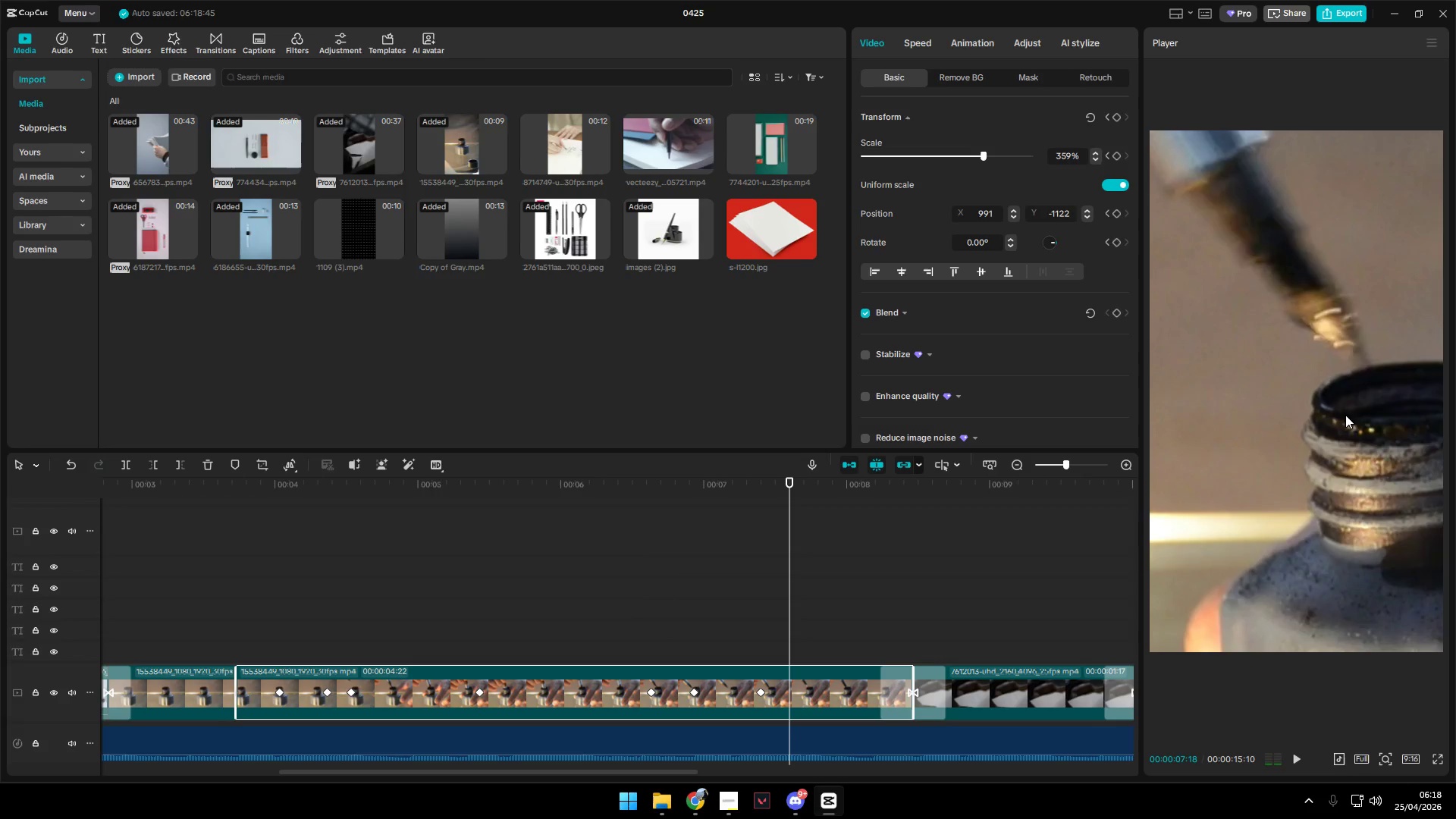 
left_click_drag(start_coordinate=[1345, 415], to_coordinate=[1367, 431])
 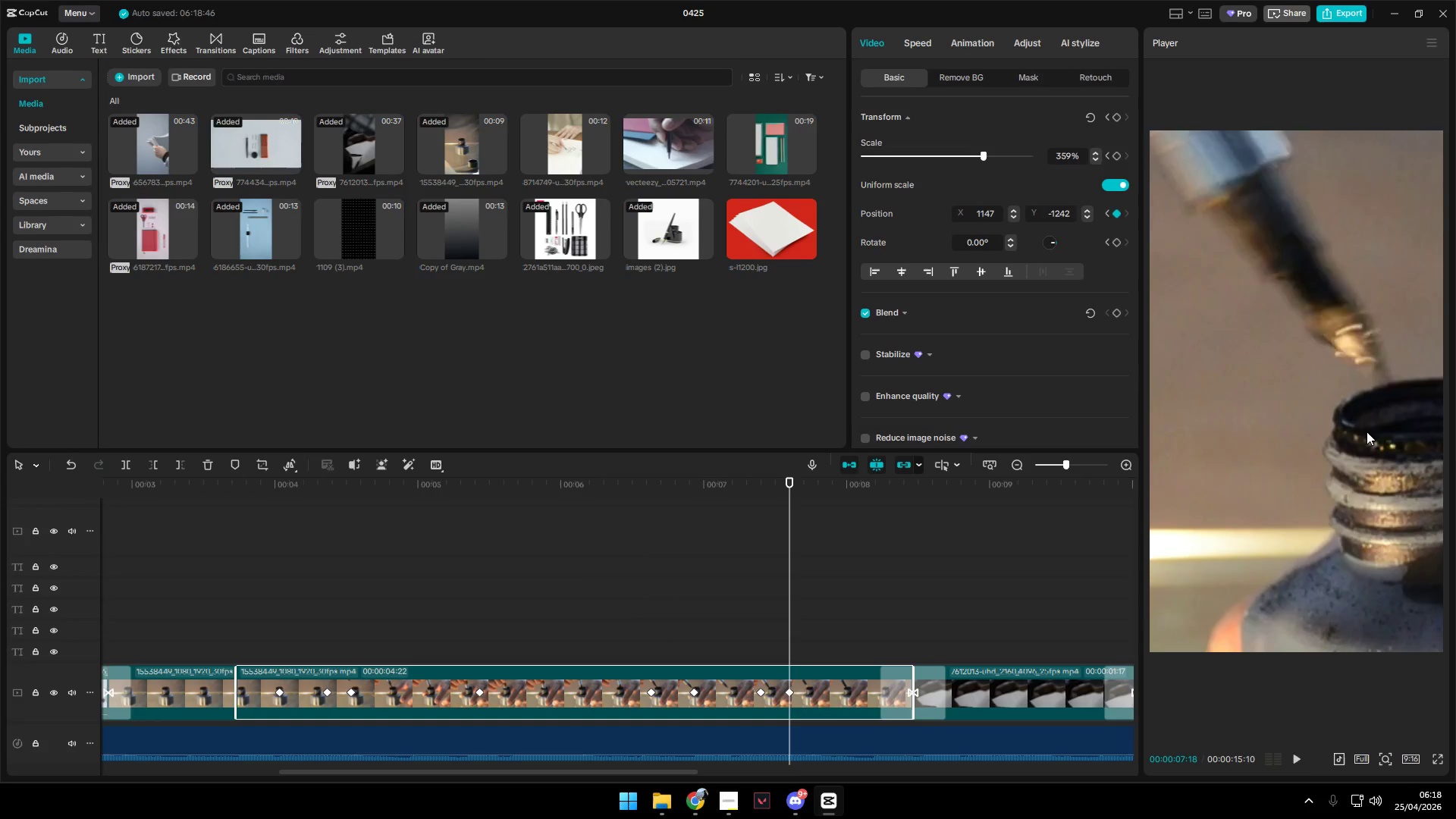 
key(Space)
 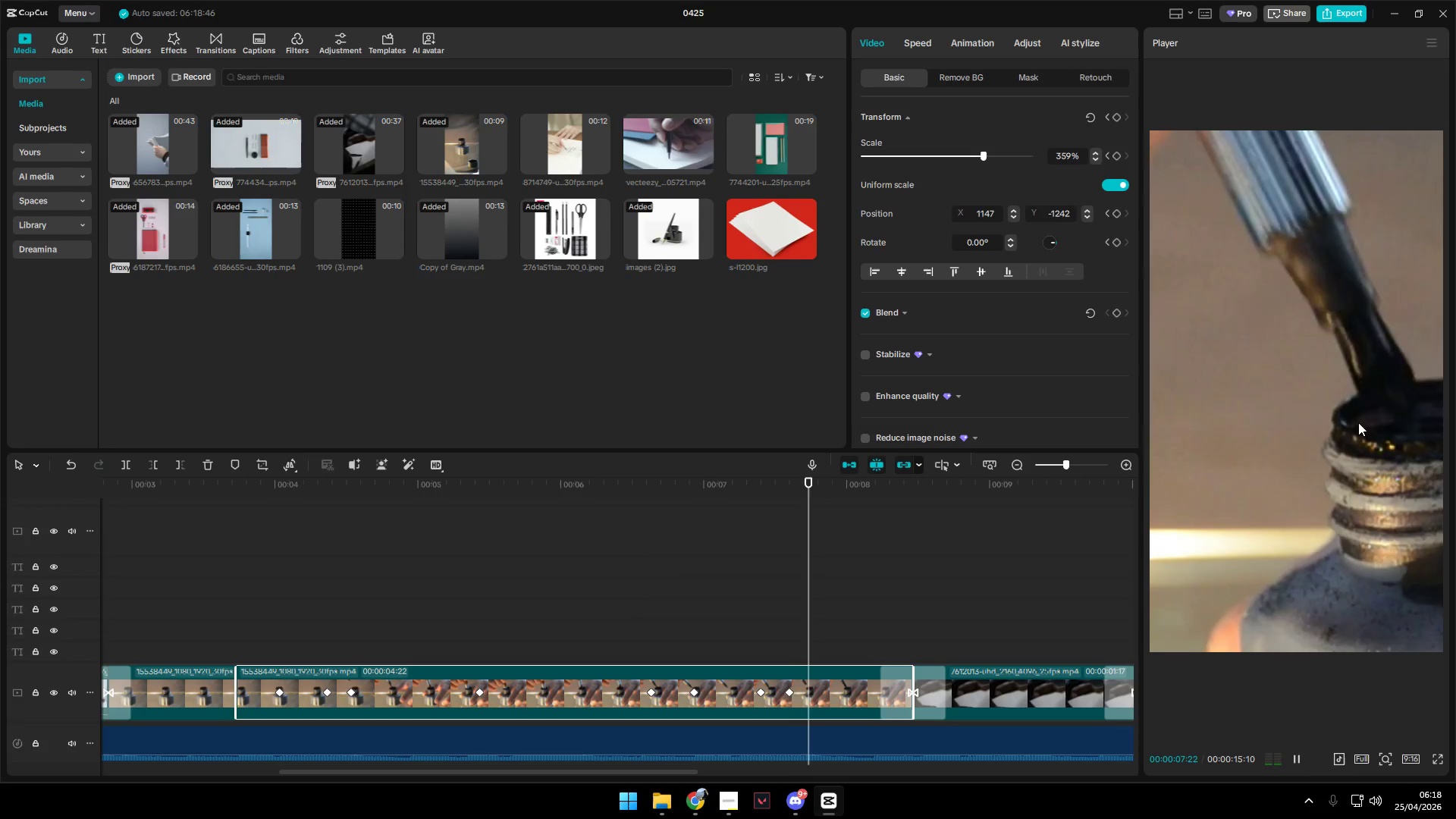 
left_click_drag(start_coordinate=[1355, 412], to_coordinate=[1364, 428])
 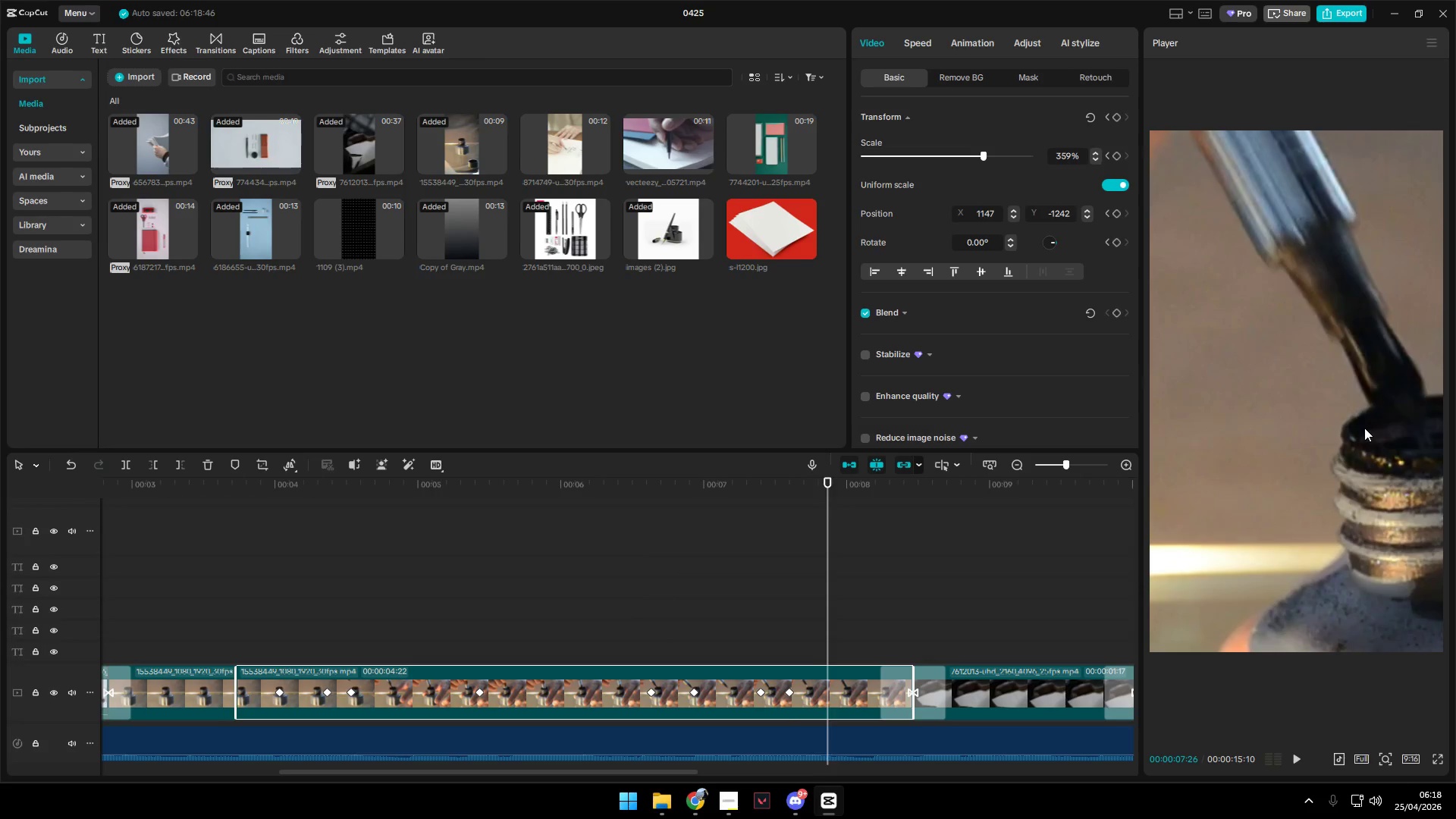 
key(Space)
 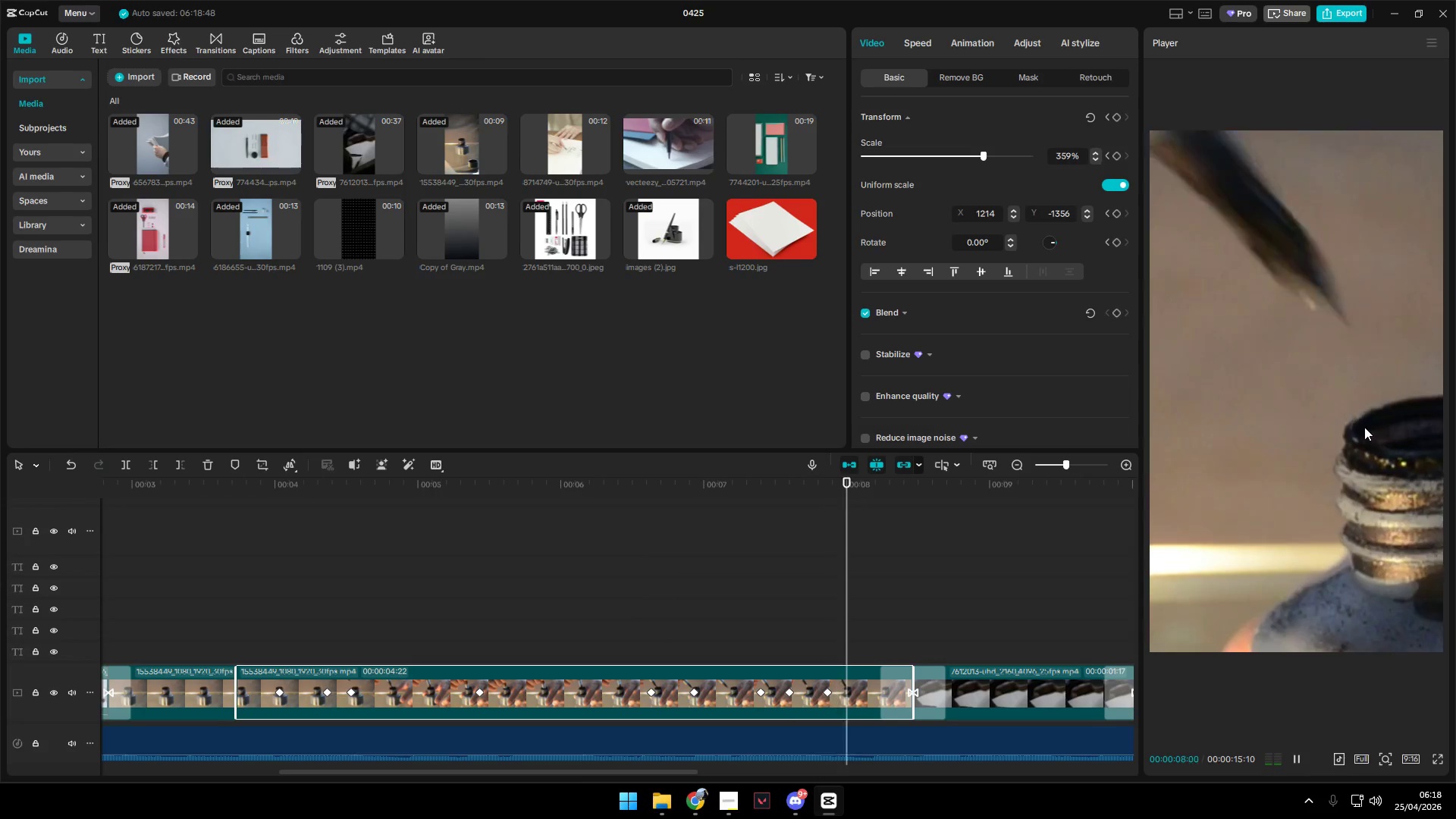 
left_click_drag(start_coordinate=[1365, 427], to_coordinate=[1455, 557])
 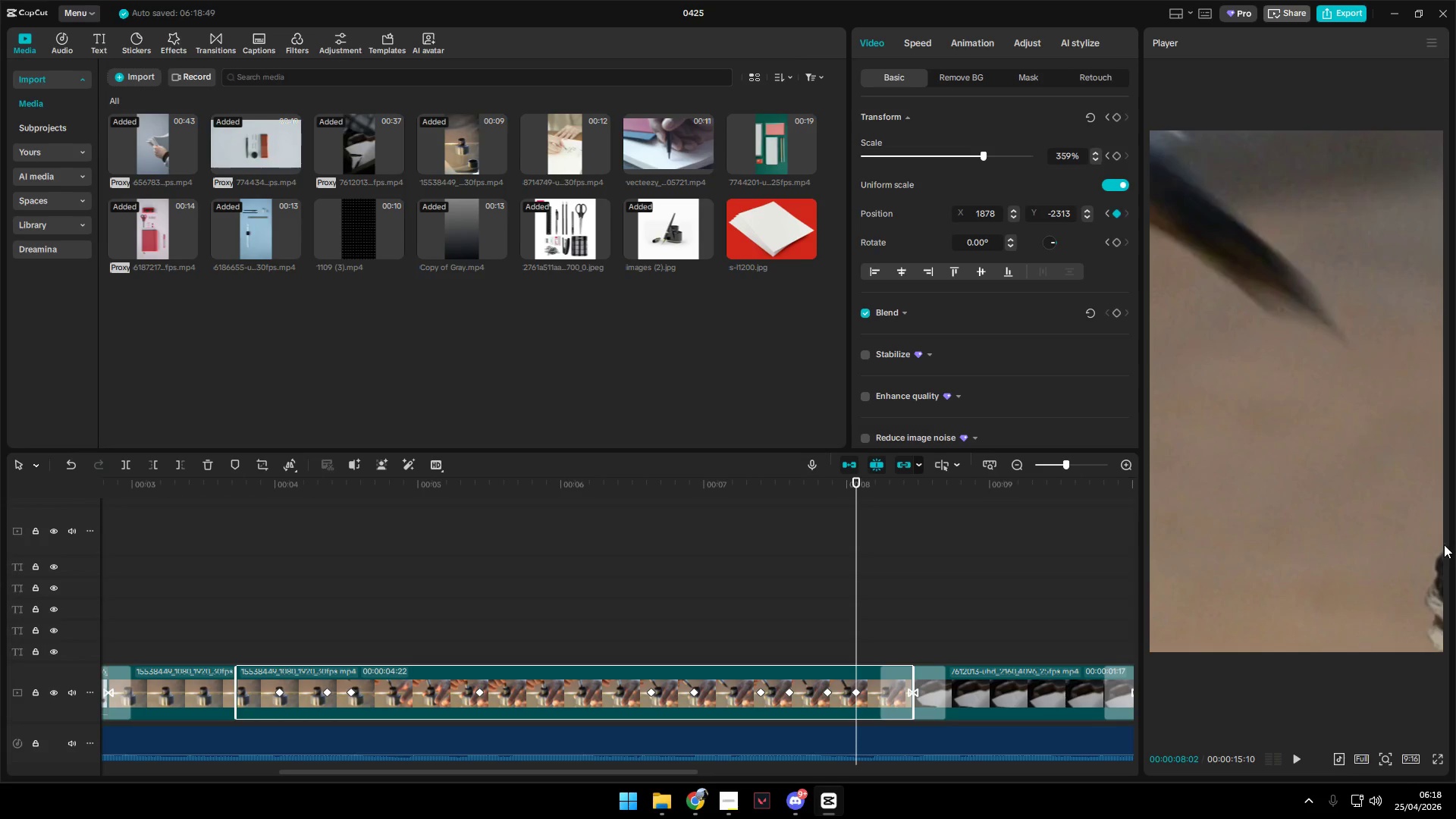 
key(Space)
 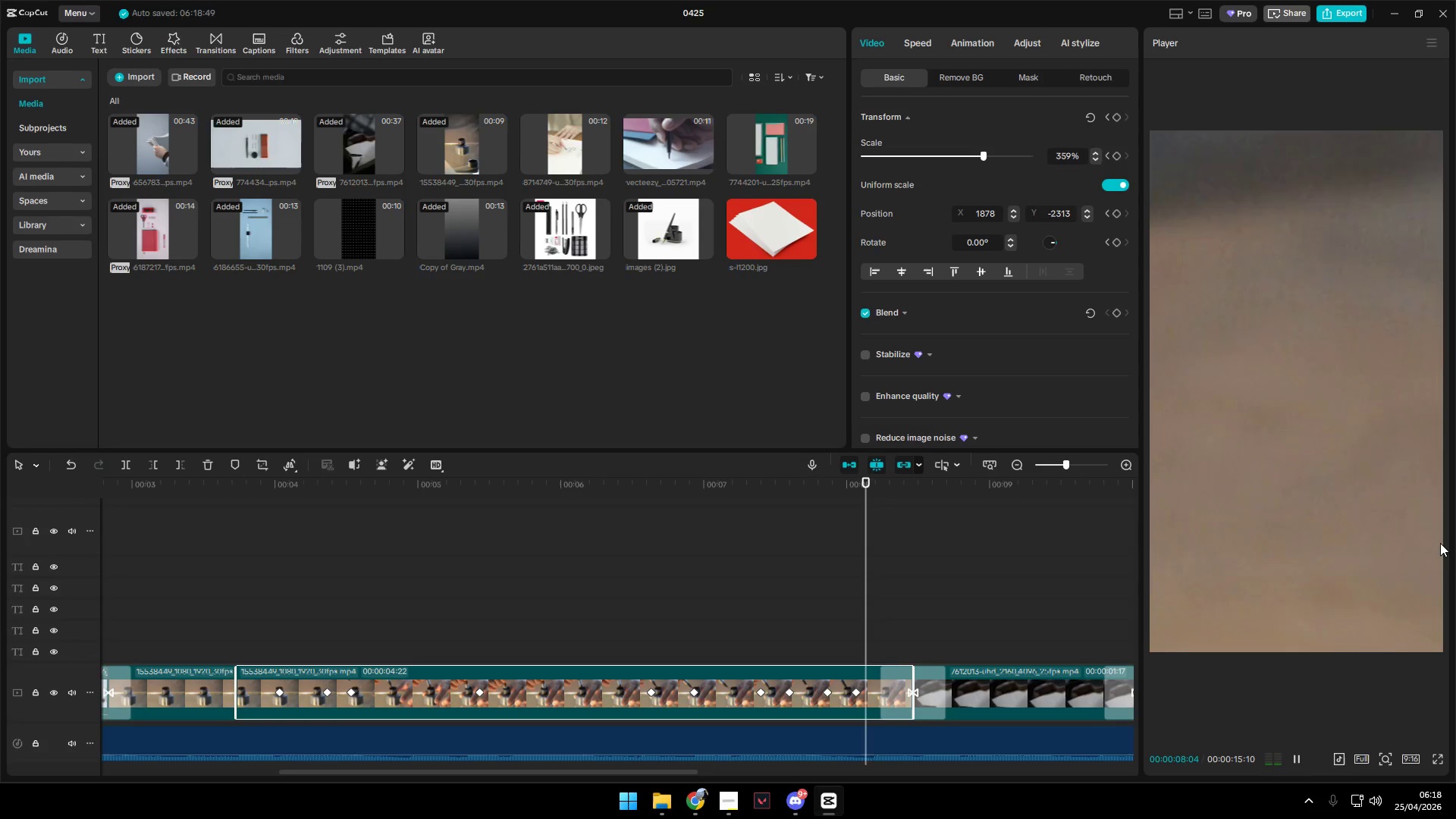 
key(Space)
 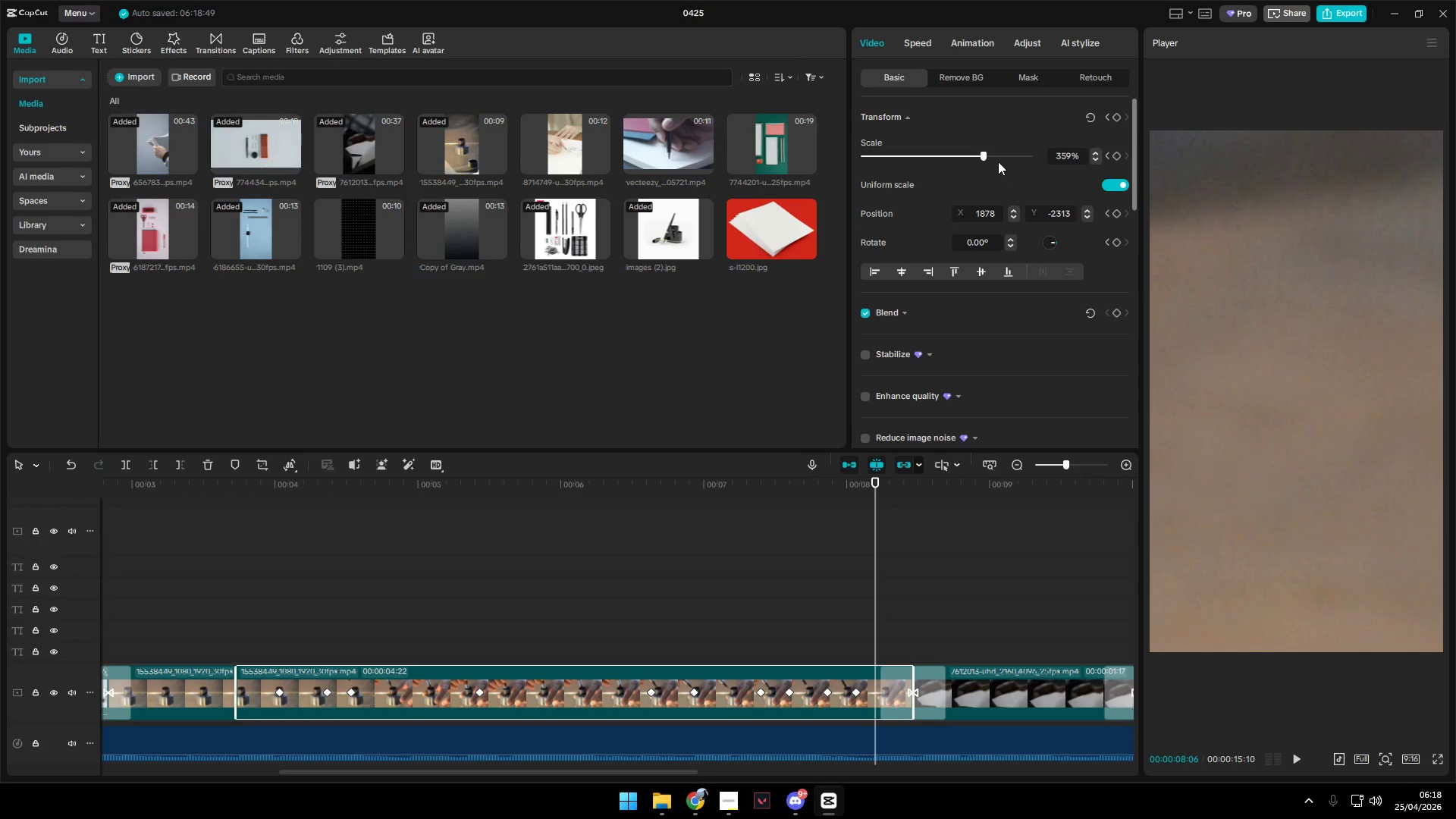 
left_click_drag(start_coordinate=[990, 157], to_coordinate=[909, 153])
 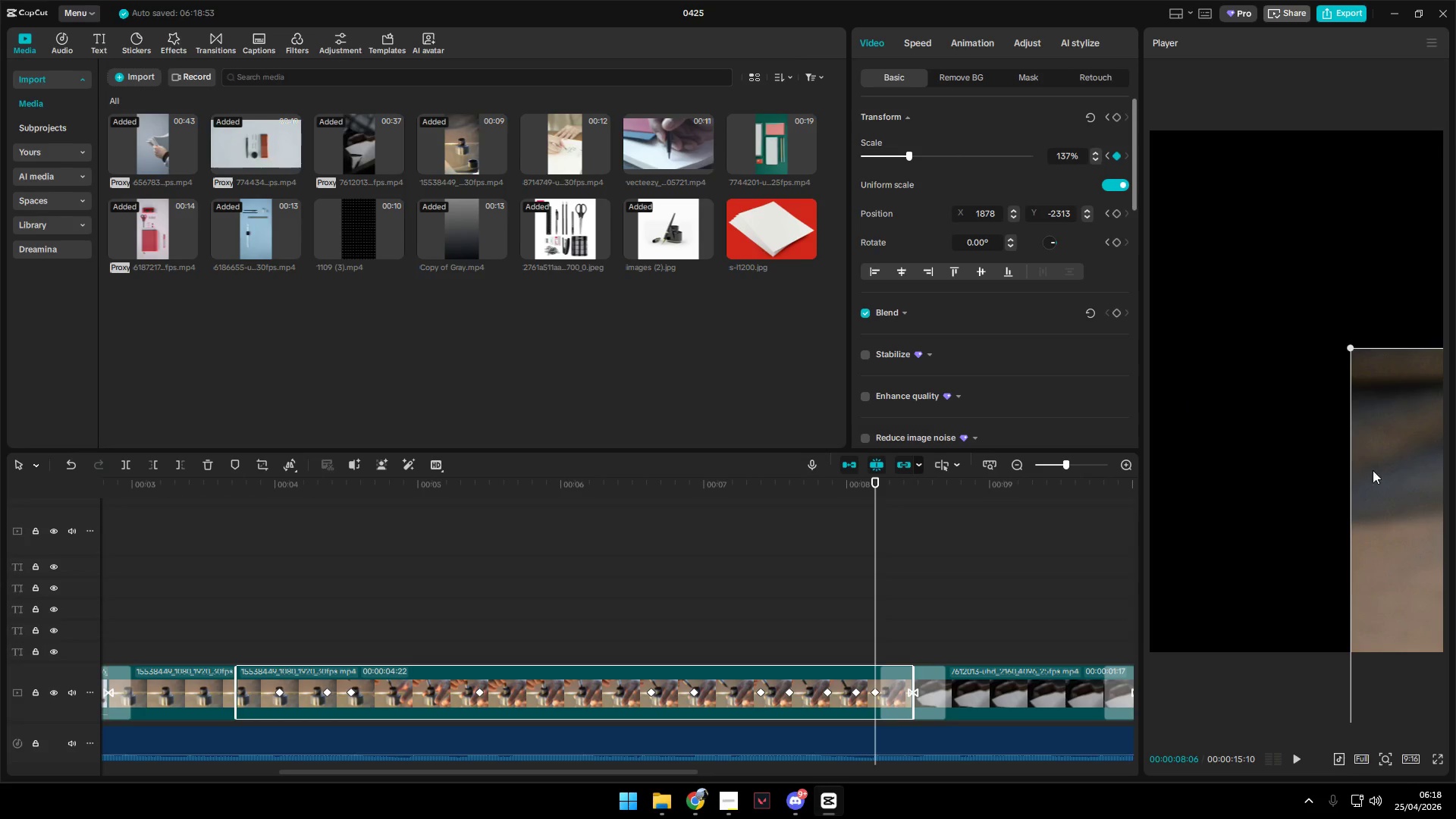 
left_click_drag(start_coordinate=[1381, 473], to_coordinate=[1213, 293])
 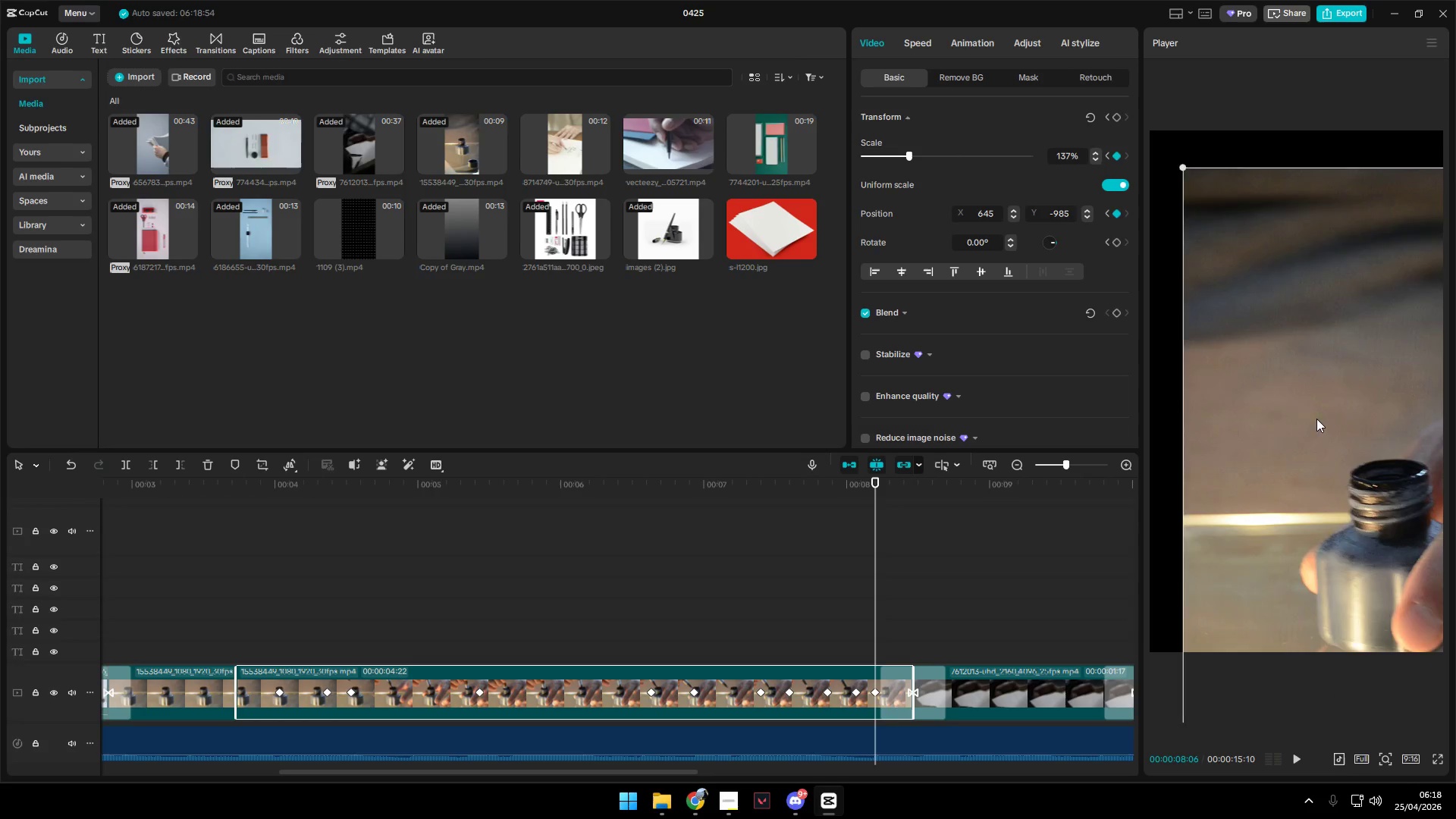 
left_click_drag(start_coordinate=[1315, 419], to_coordinate=[1267, 374])
 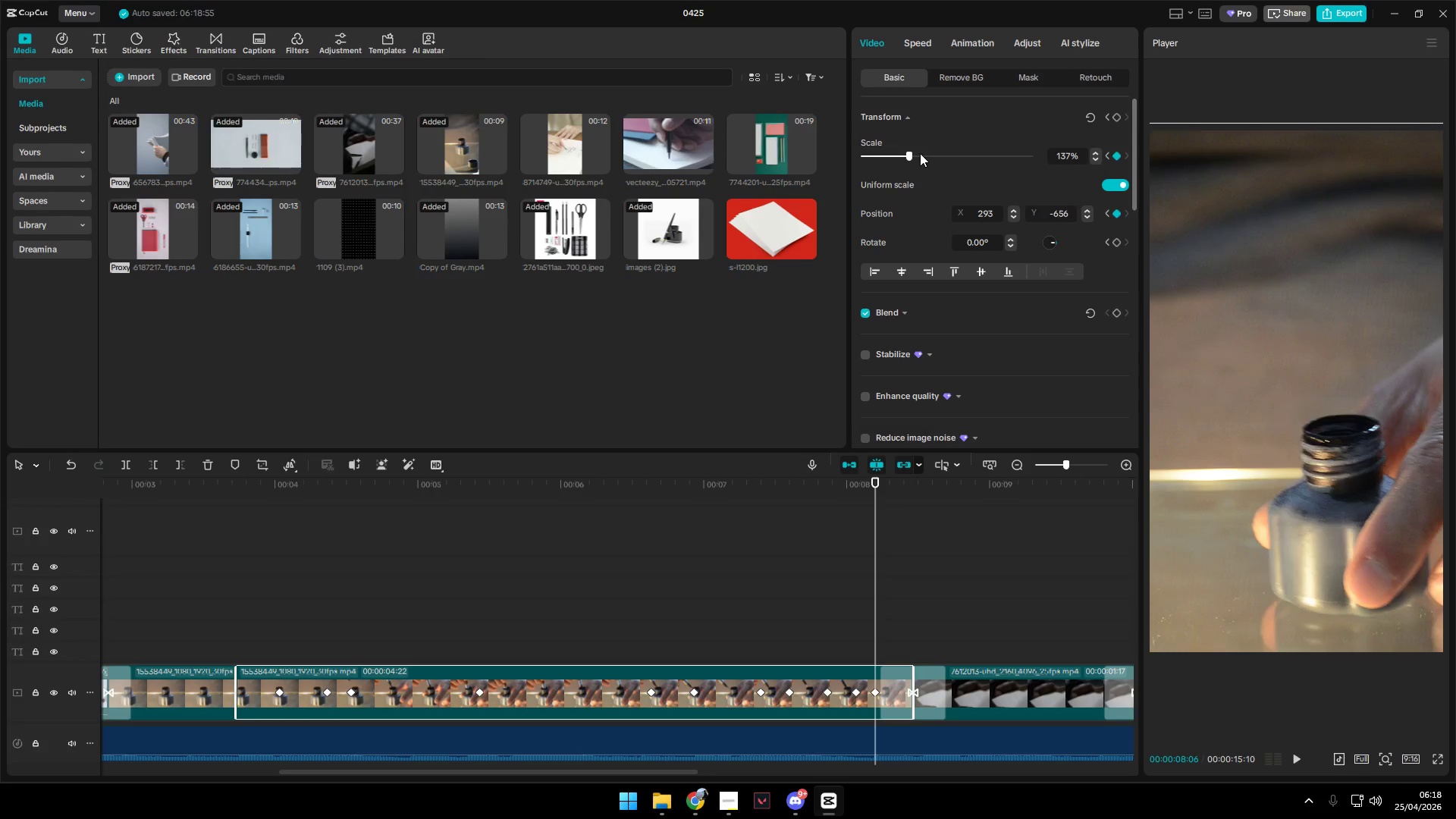 
left_click_drag(start_coordinate=[908, 152], to_coordinate=[896, 150])
 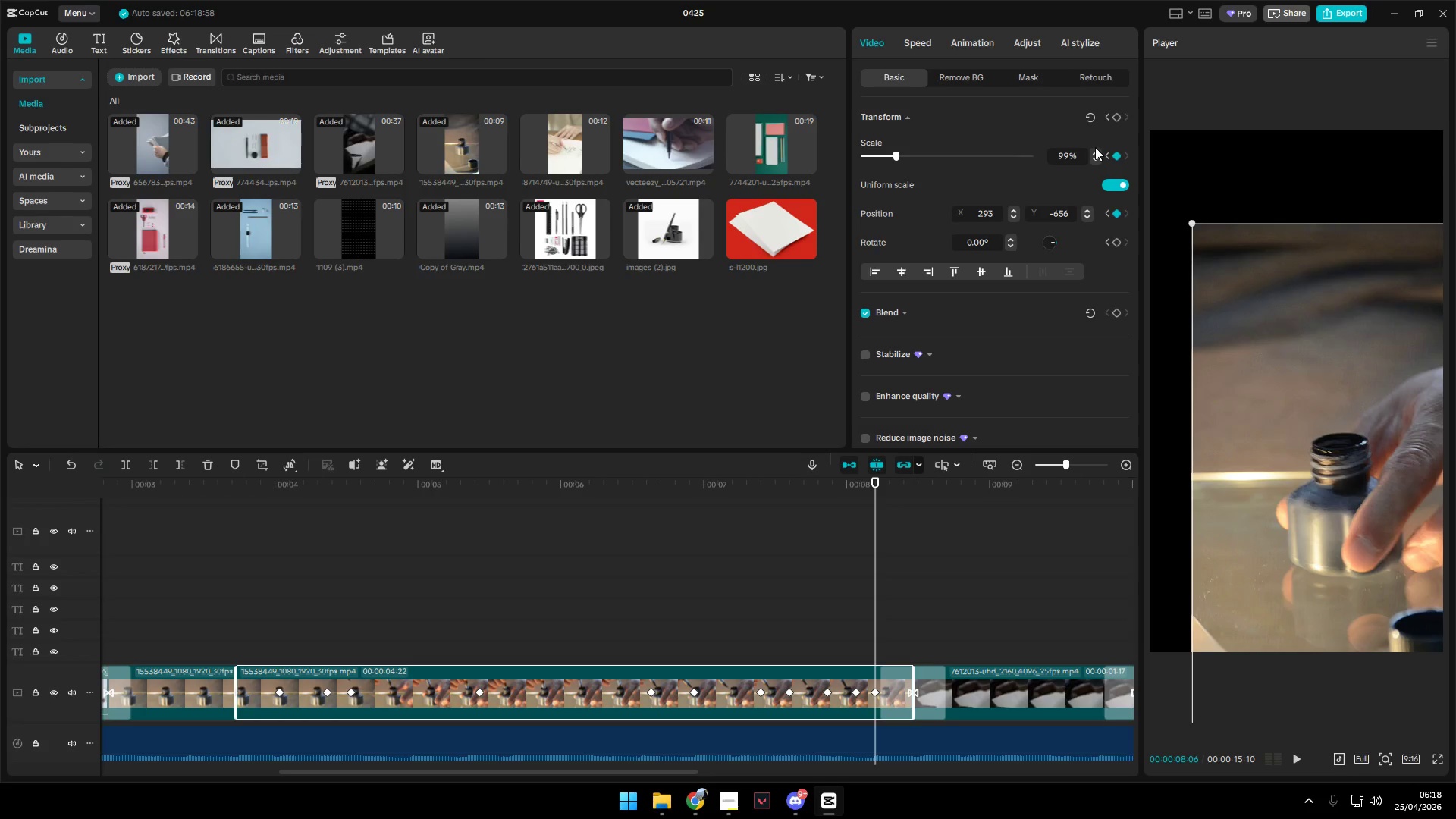 
left_click([1097, 151])
 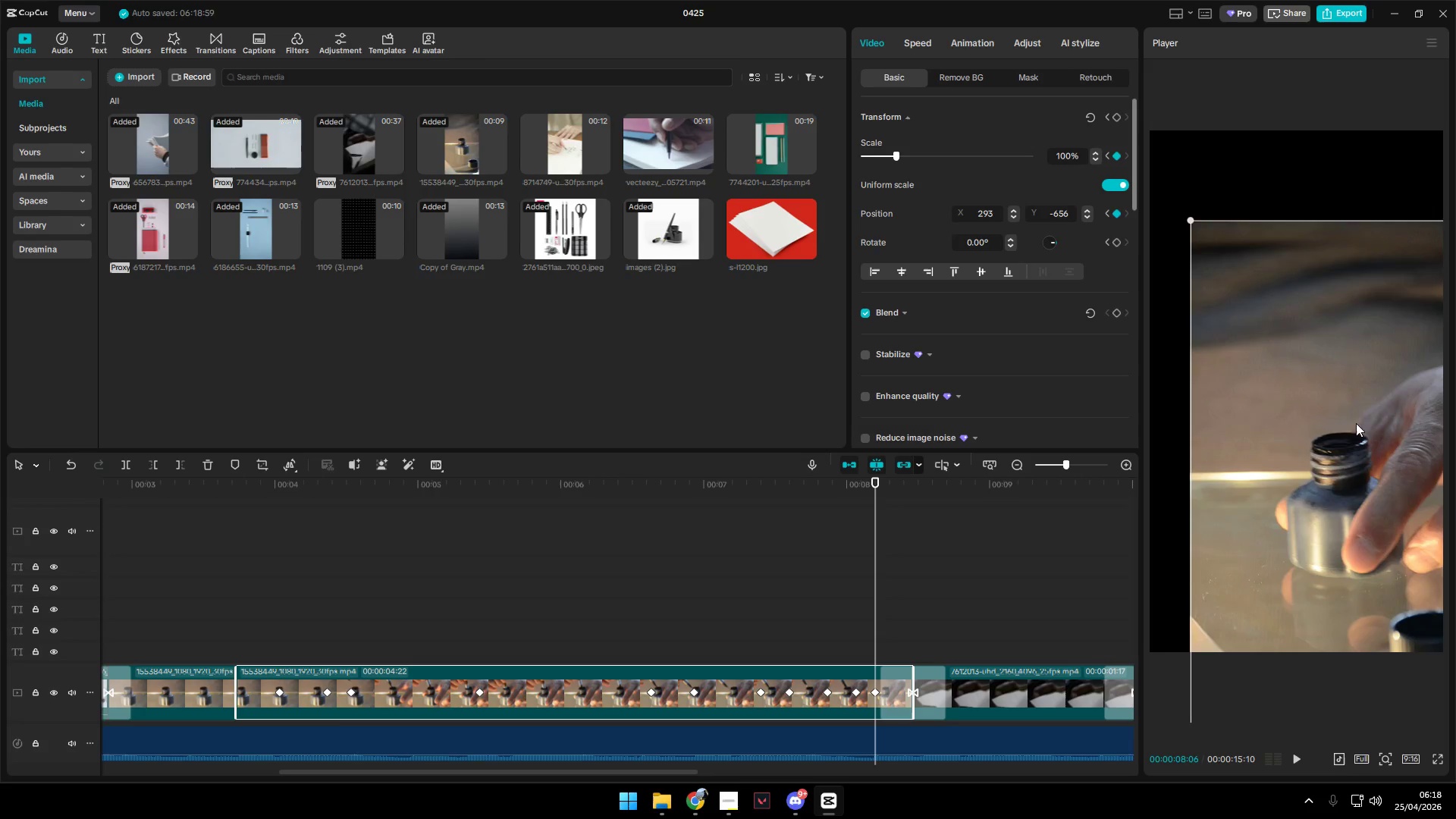 
left_click_drag(start_coordinate=[1354, 420], to_coordinate=[1310, 334])
 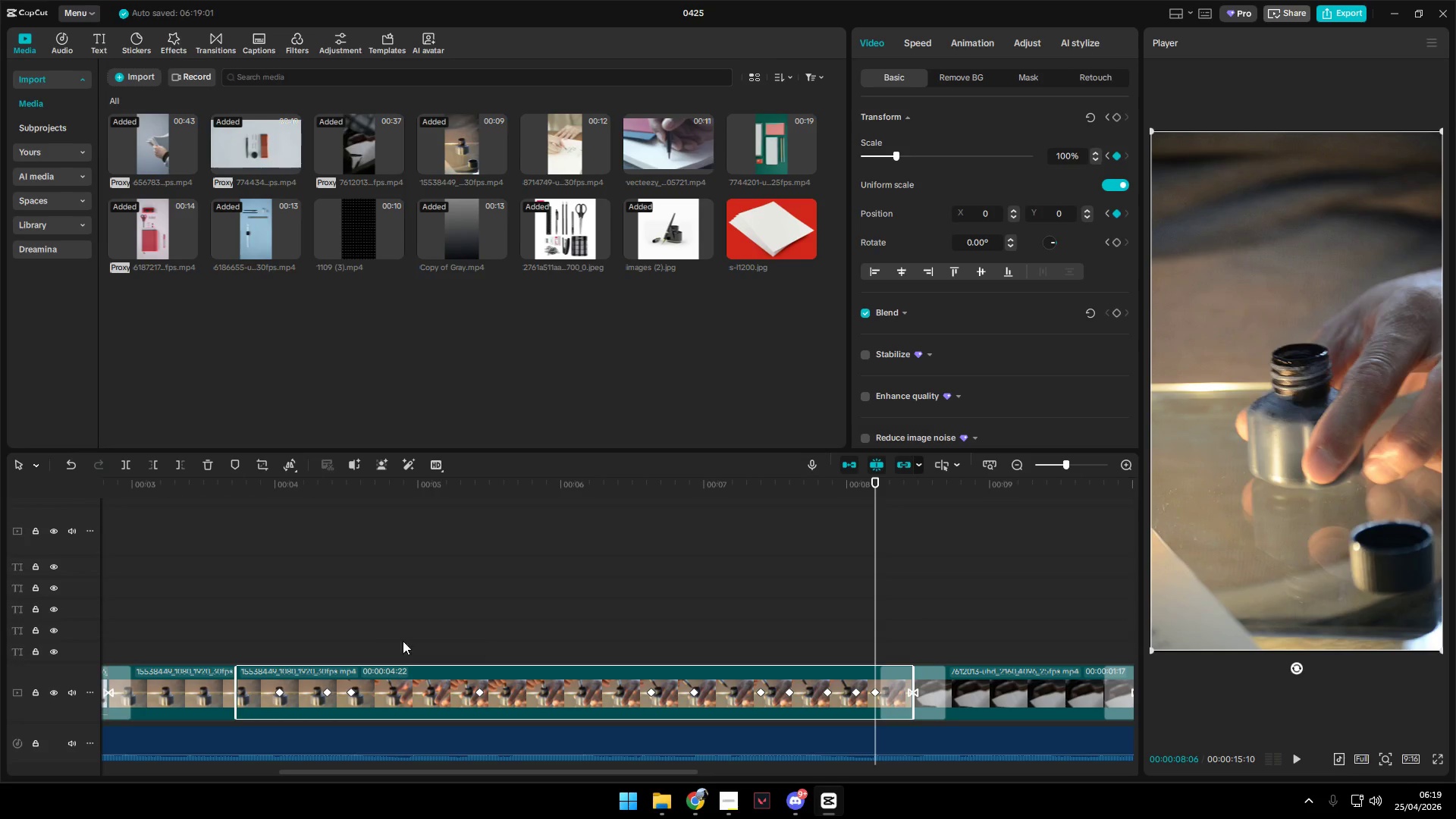 
left_click([260, 631])
 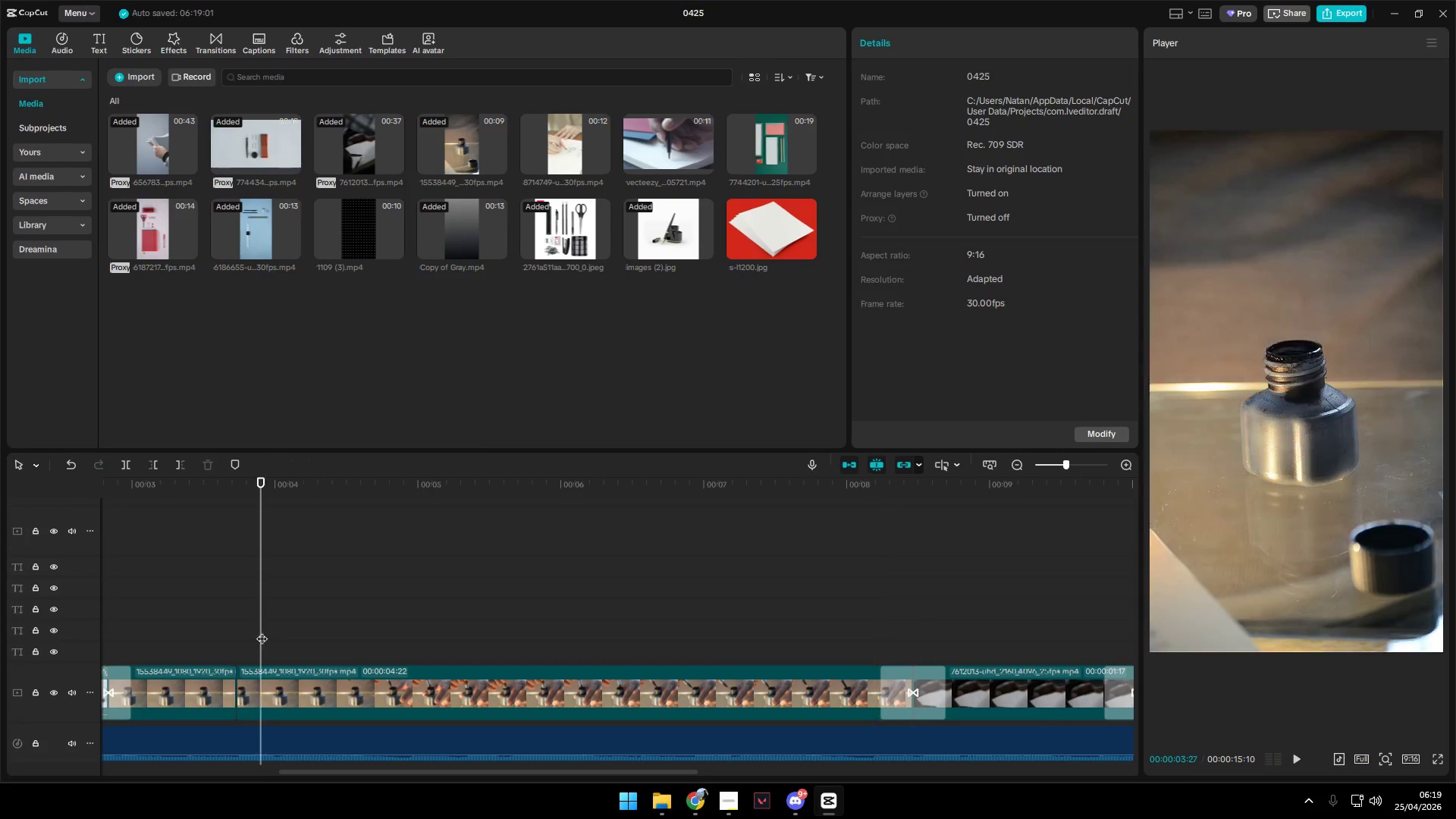 
key(Space)
 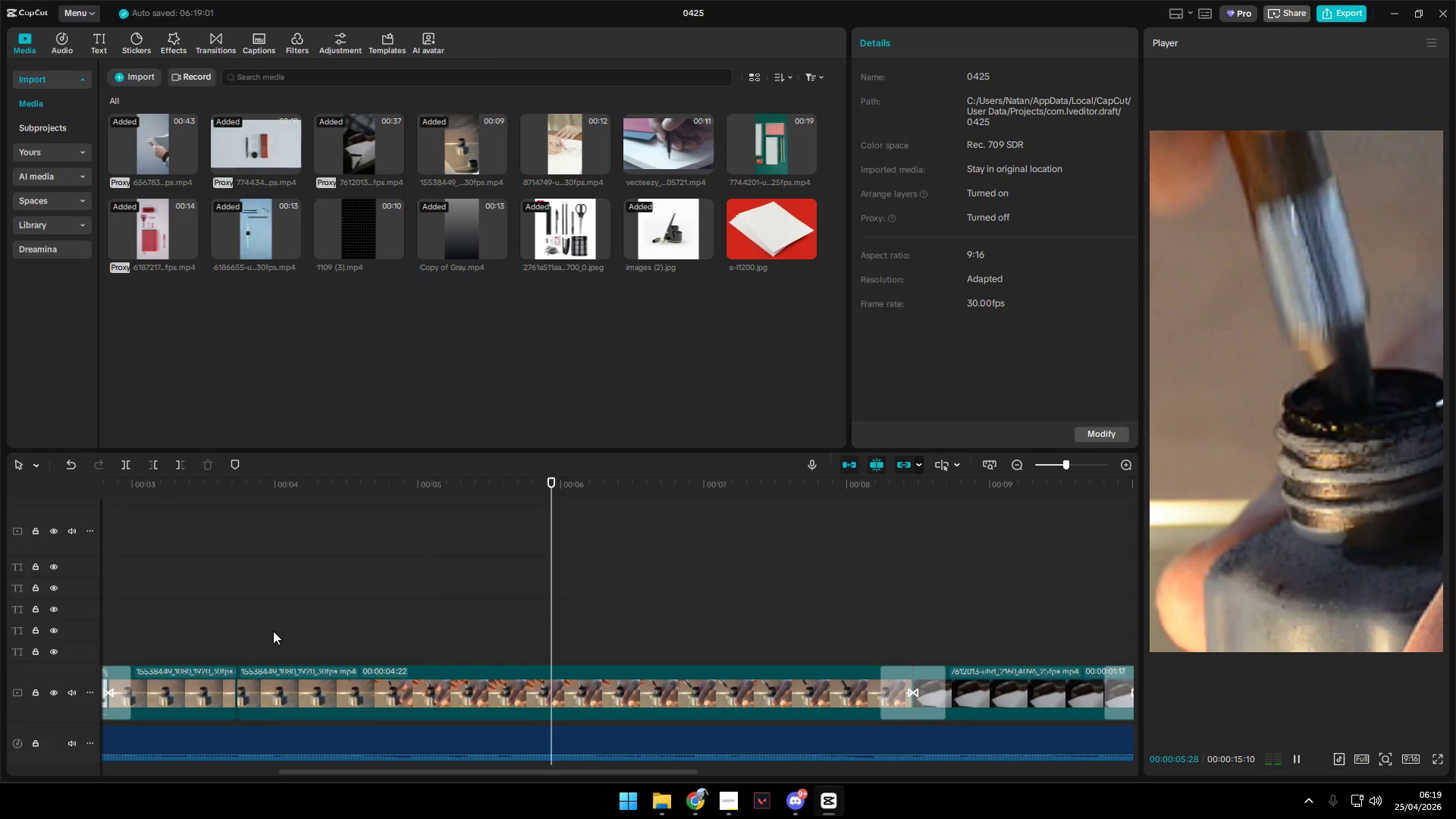 
key(Space)
 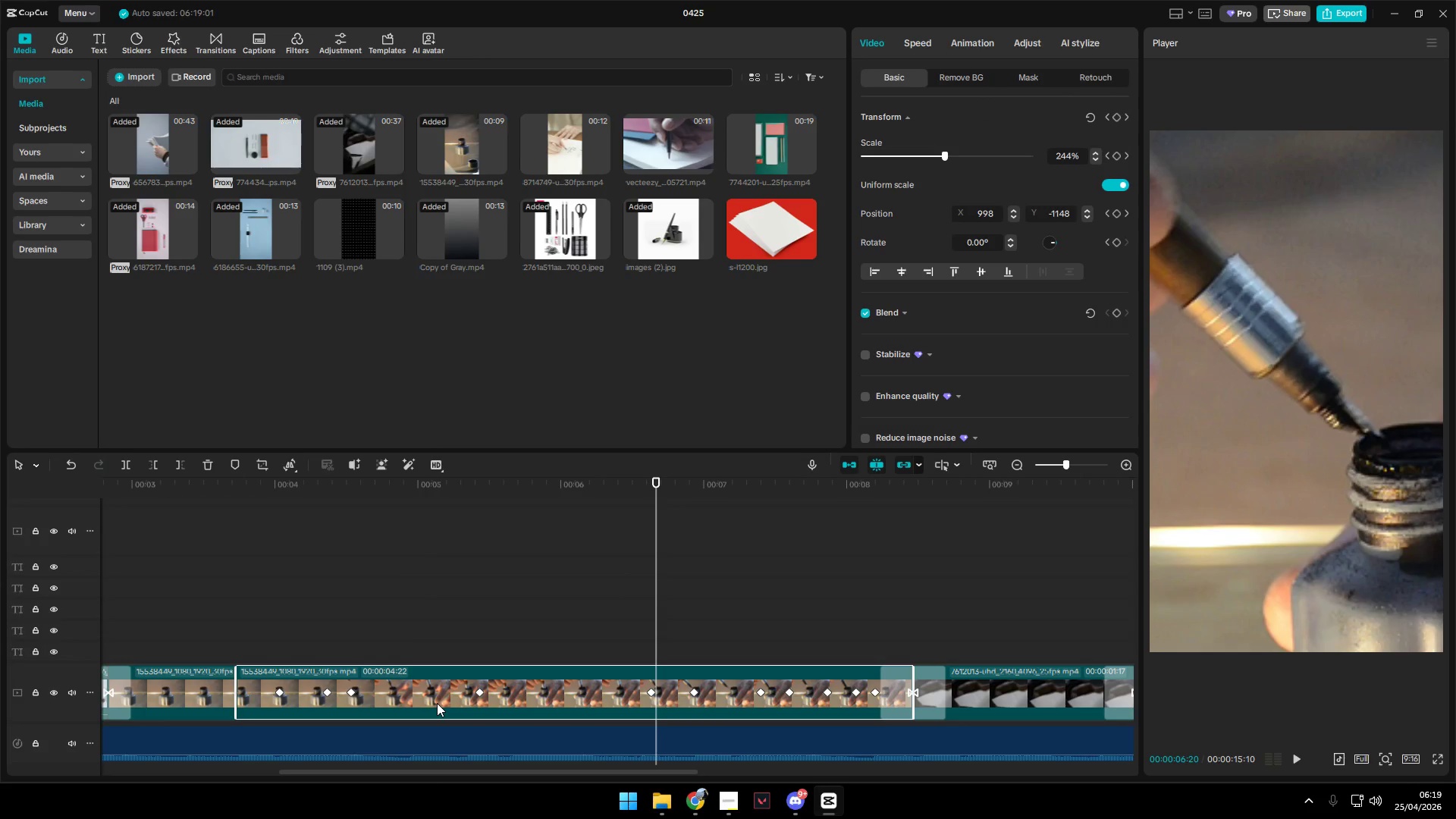 
key(Alt+K)
 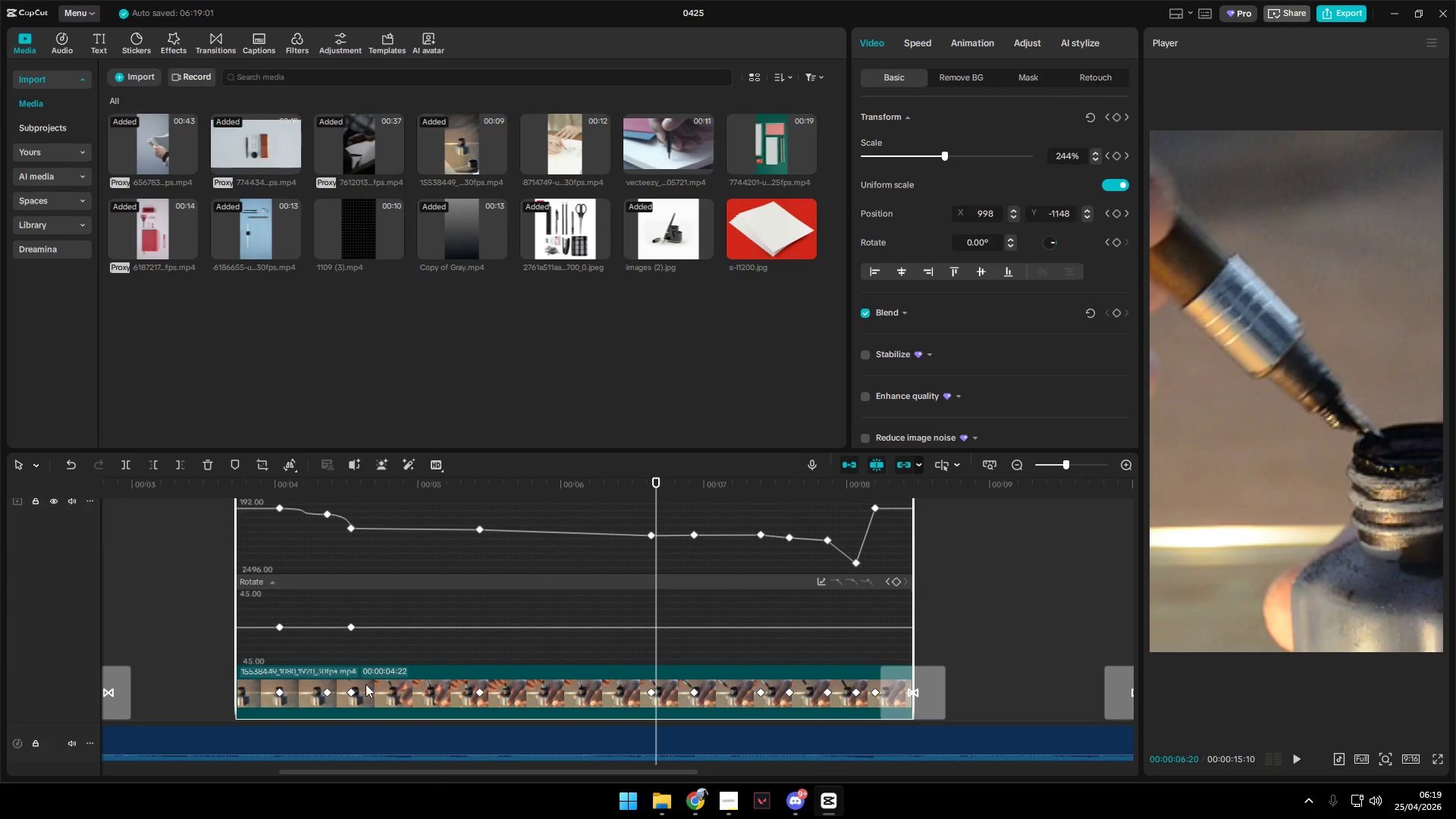 
left_click([350, 691])
 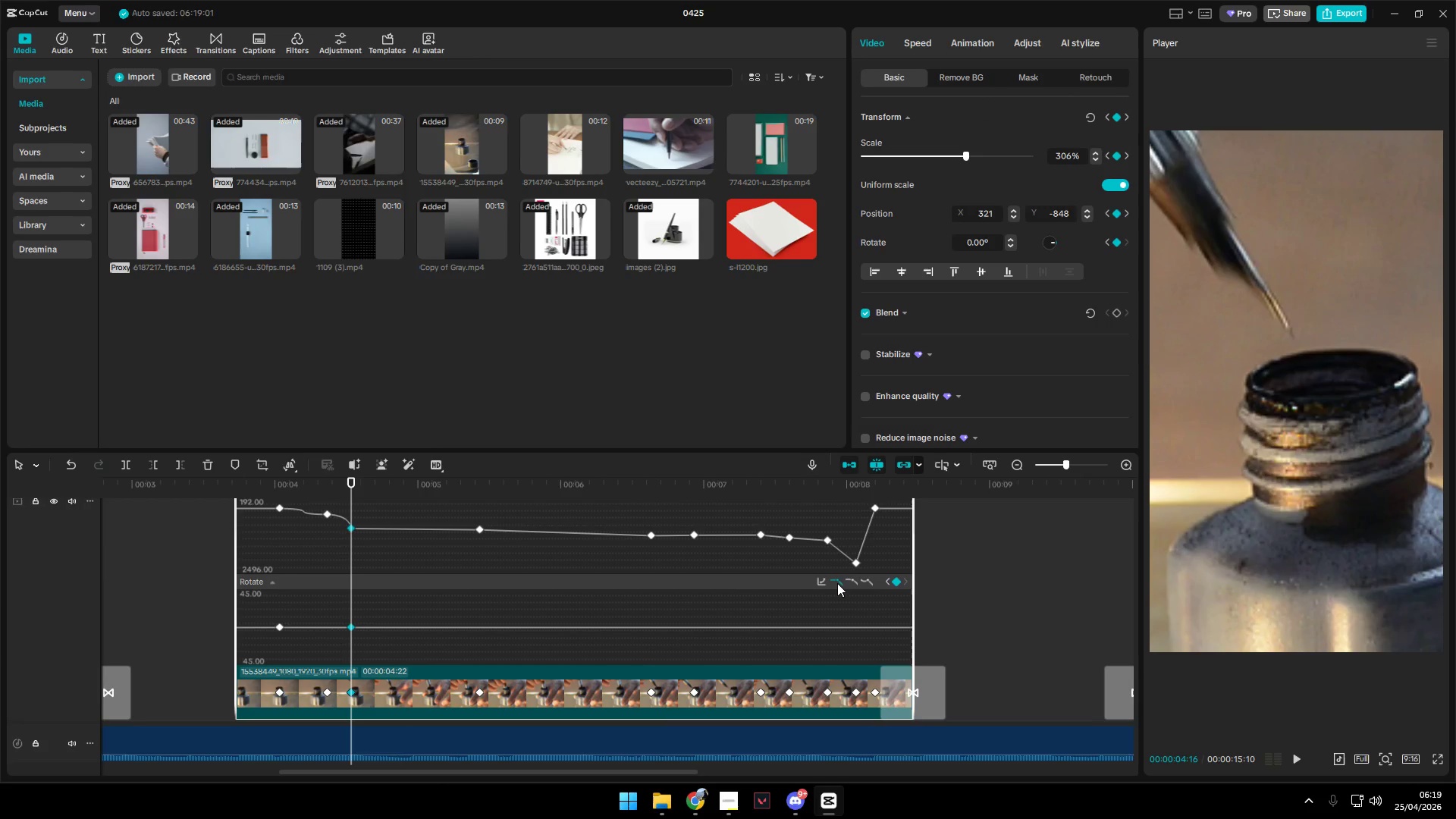 
left_click([822, 582])
 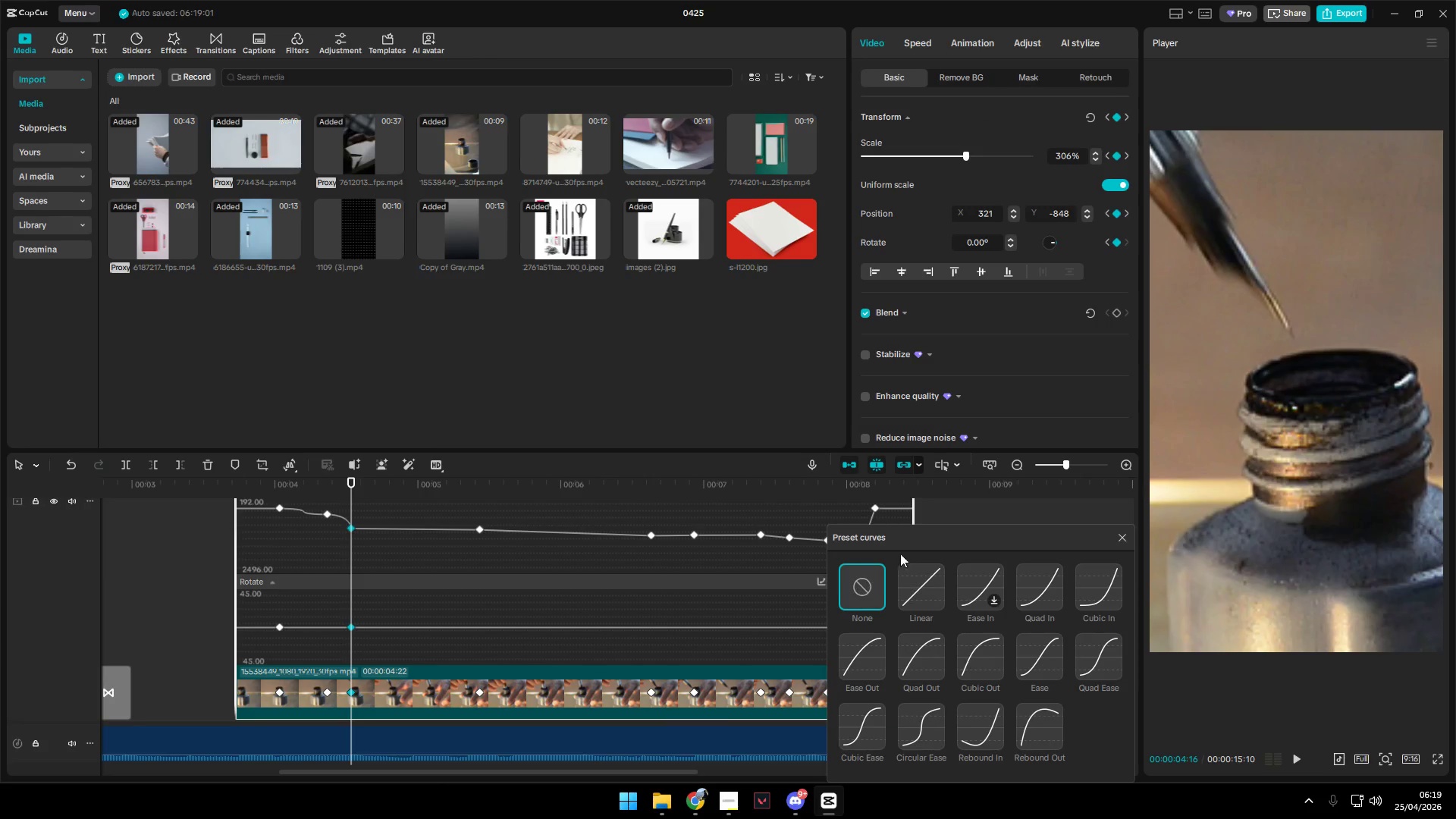 
left_click([1123, 534])
 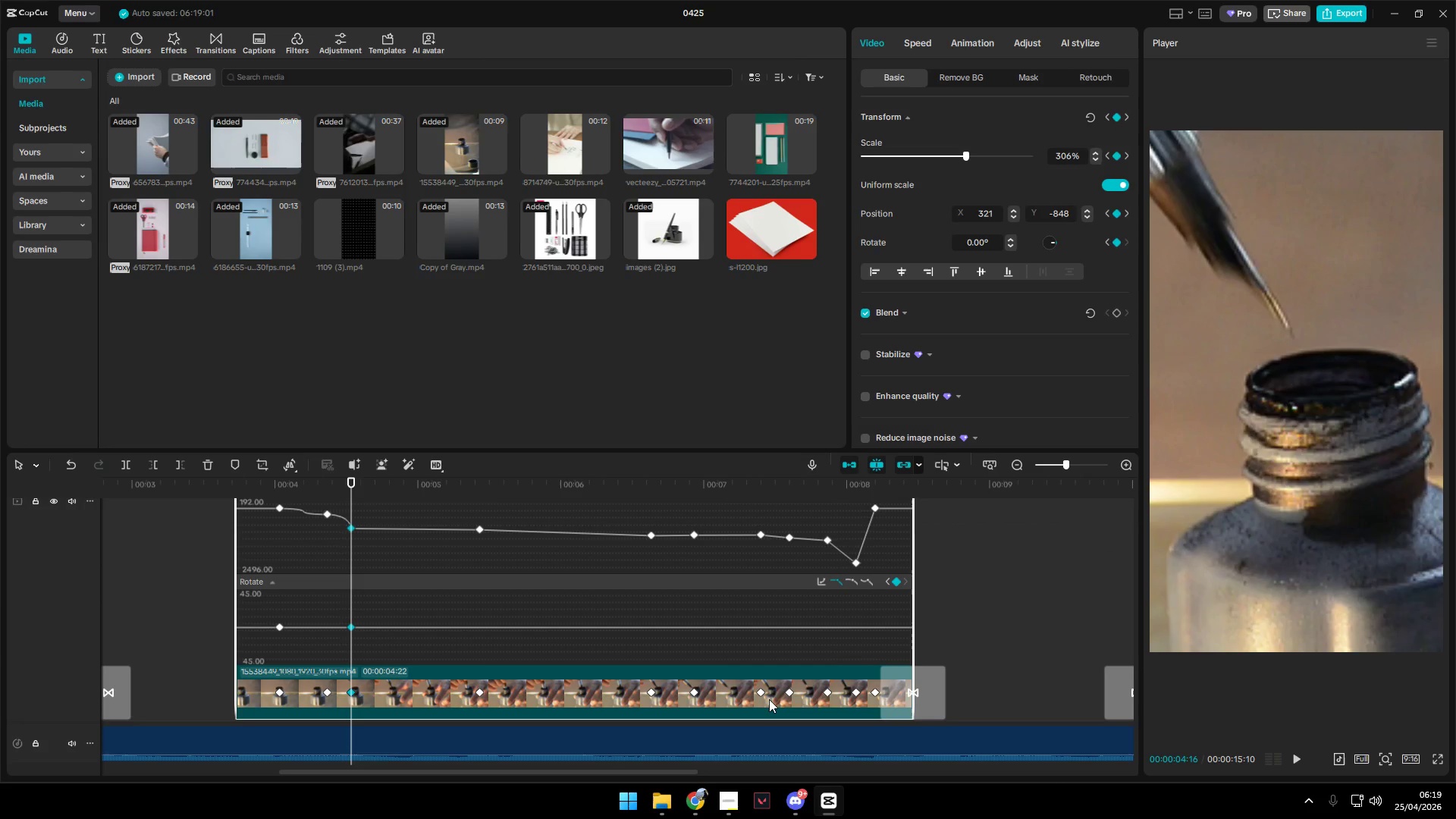 
key(Alt+K)
 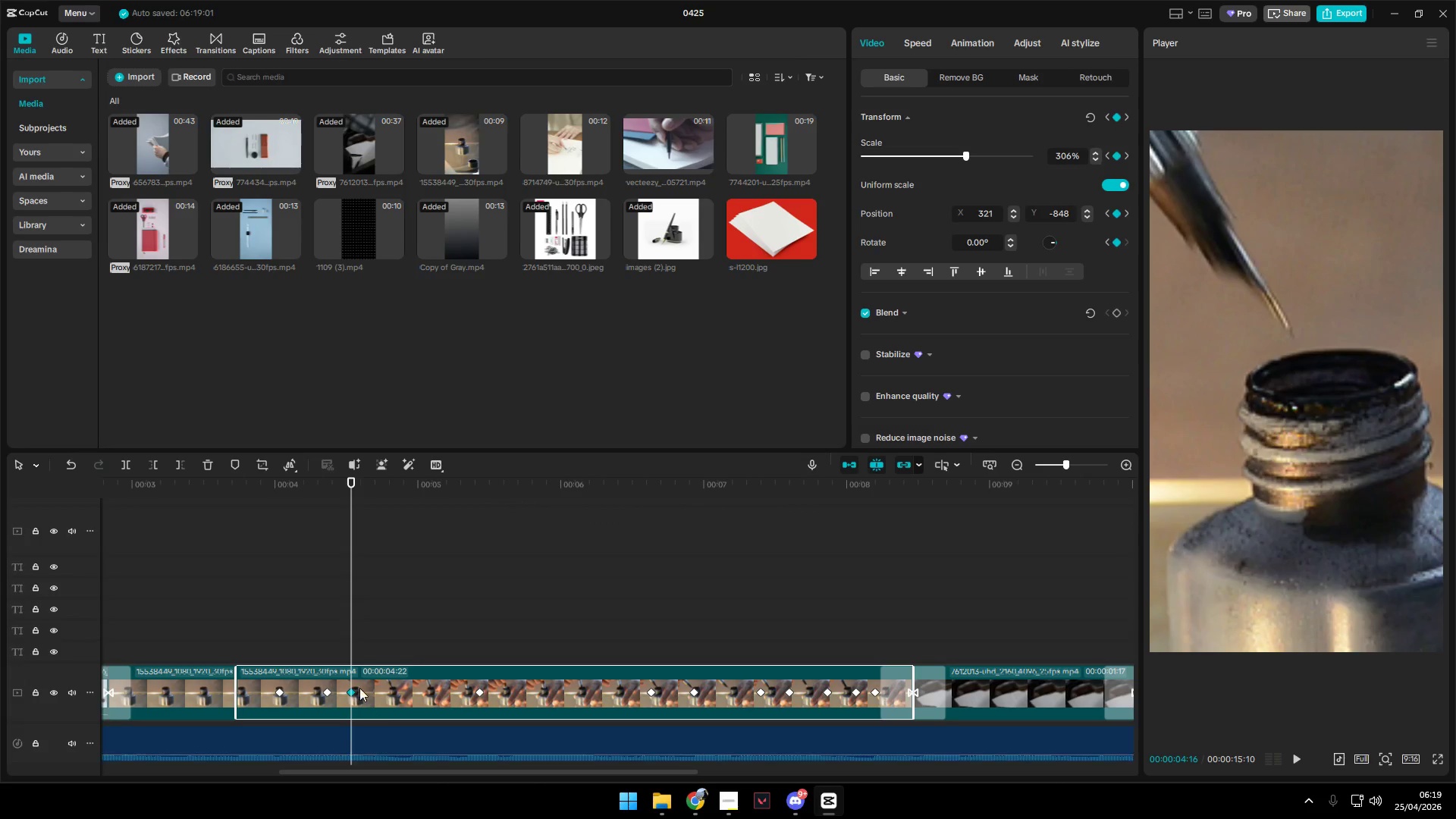 
right_click([352, 690])
 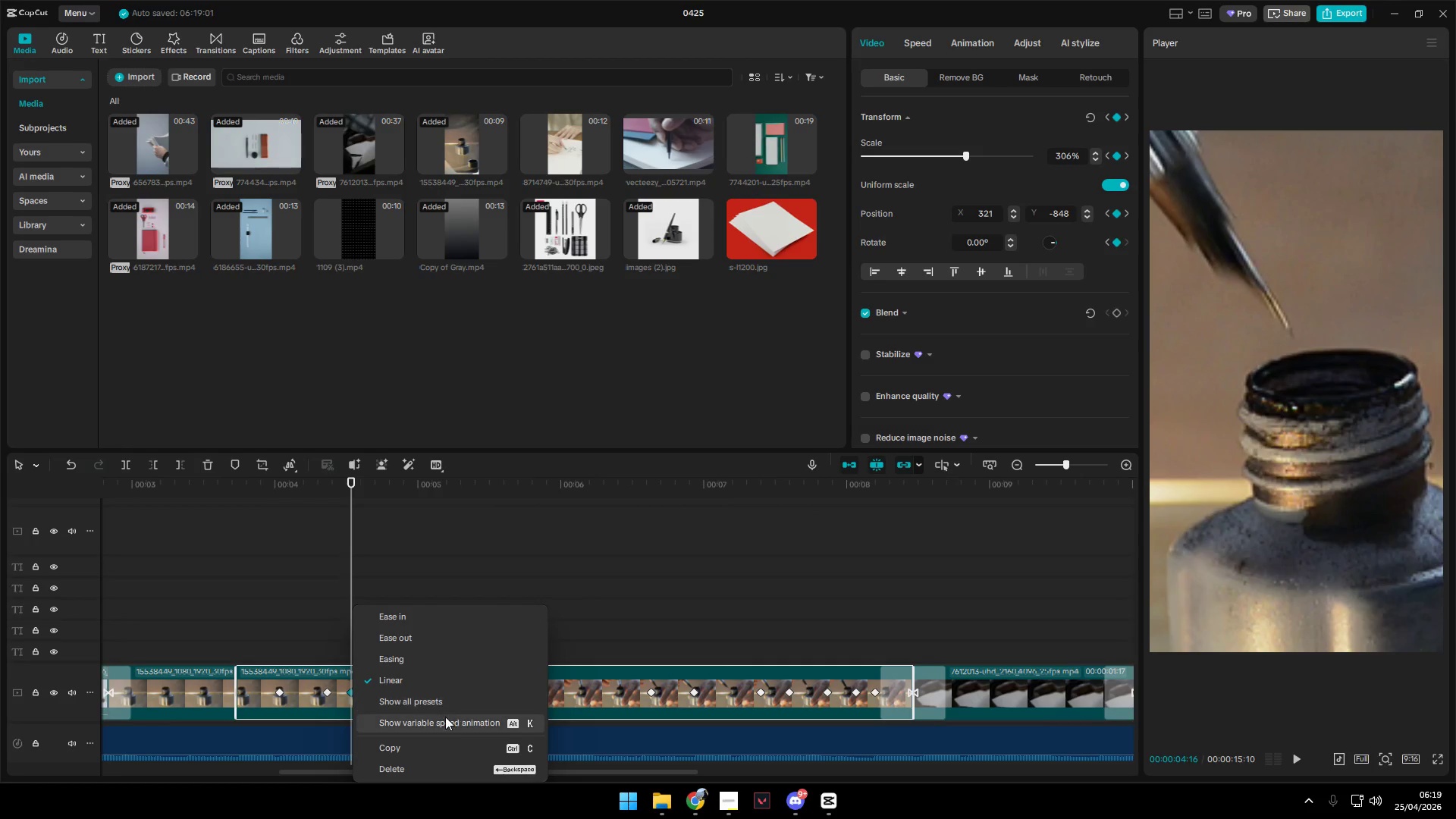 
left_click([444, 717])
 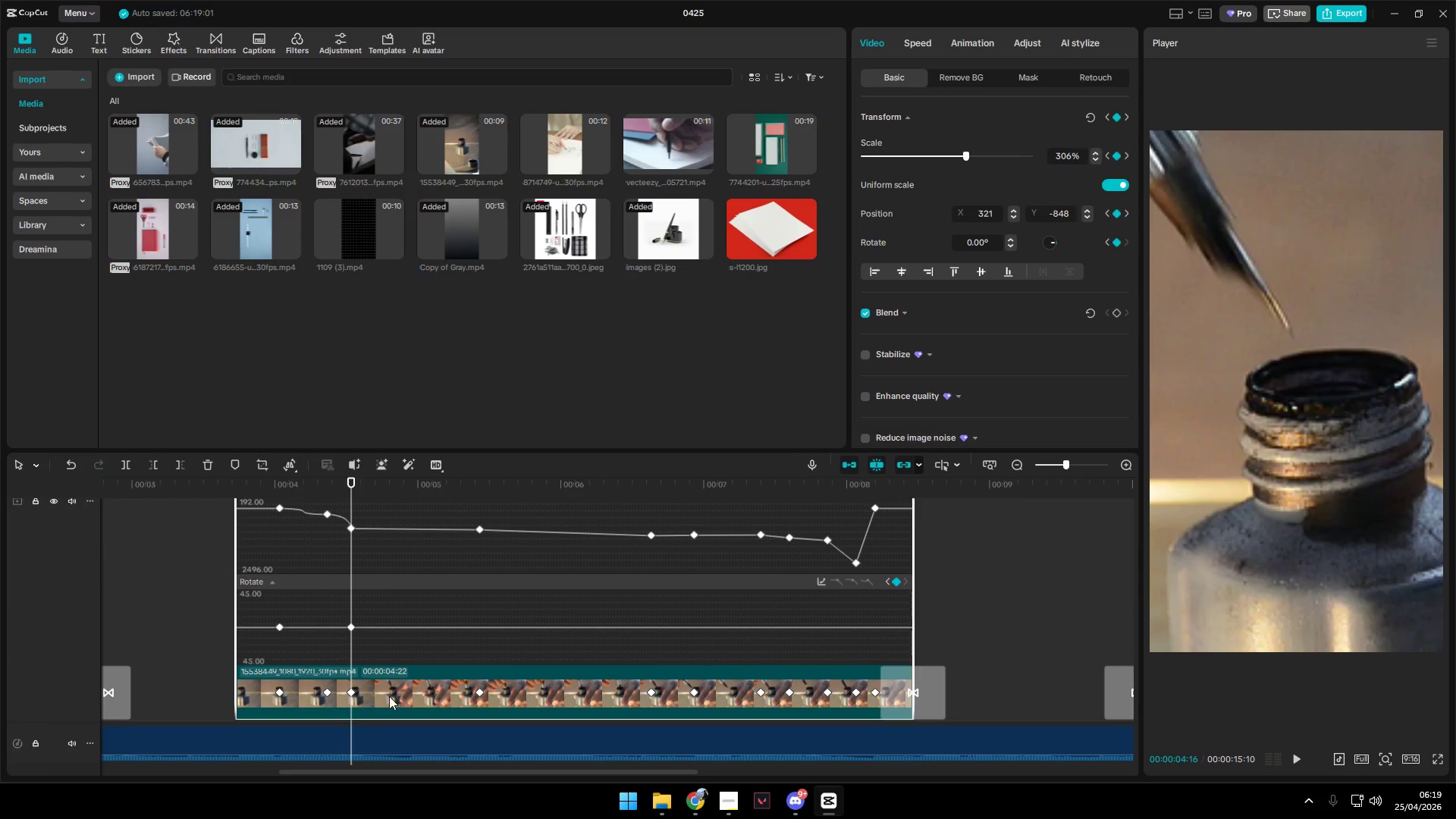 
key(Alt+K)
 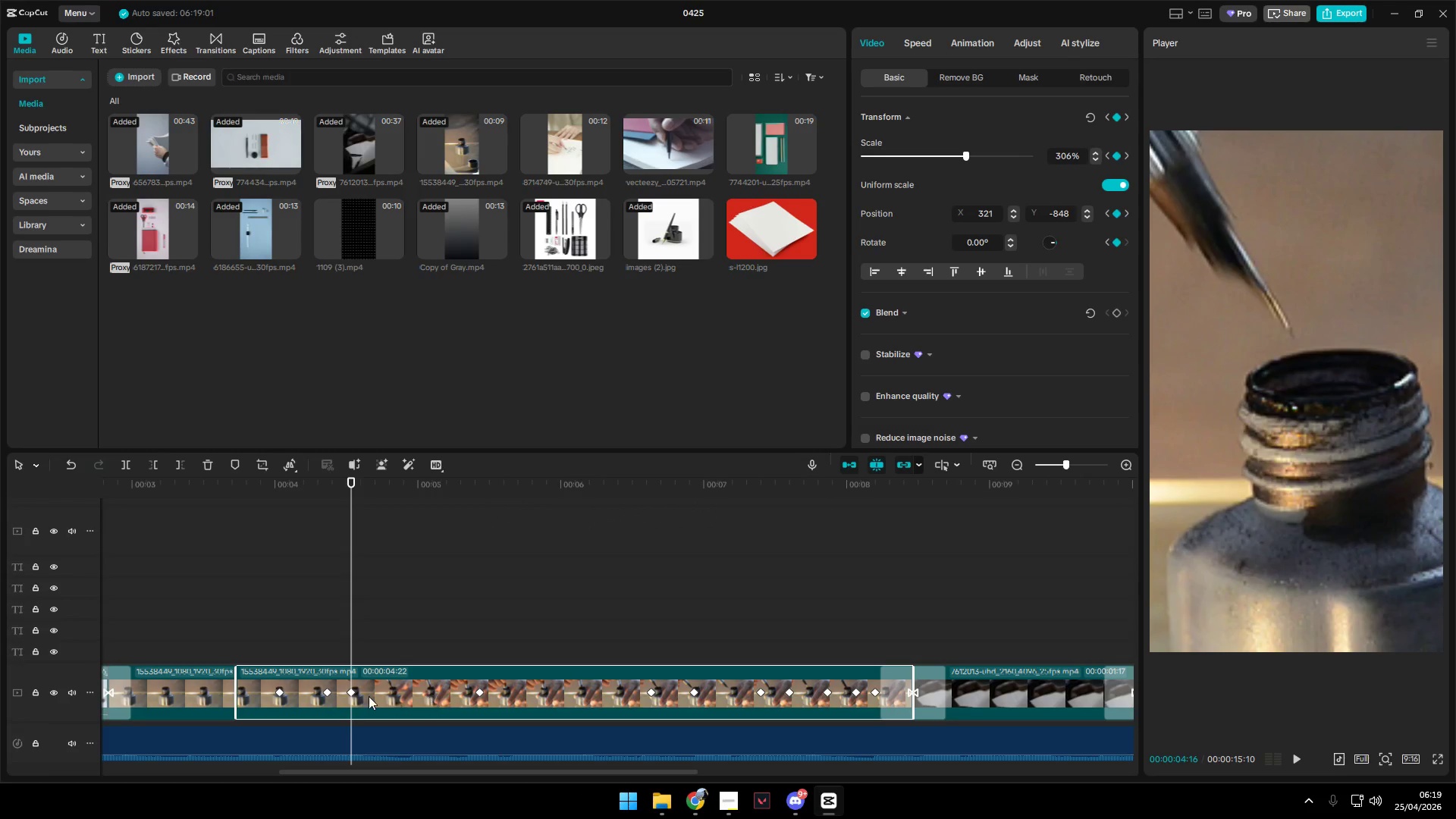 
right_click([354, 692])
 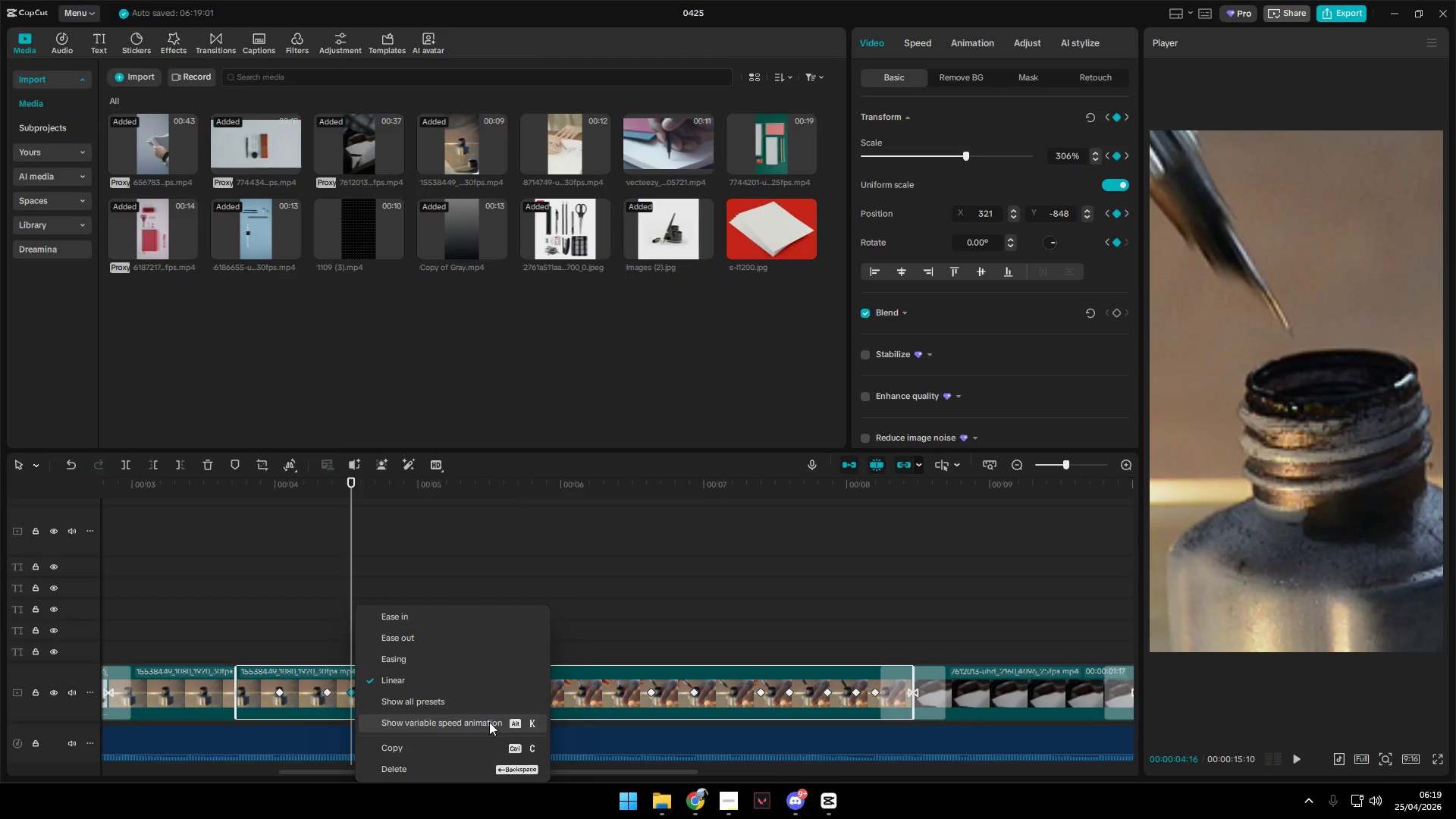 
left_click([471, 701])
 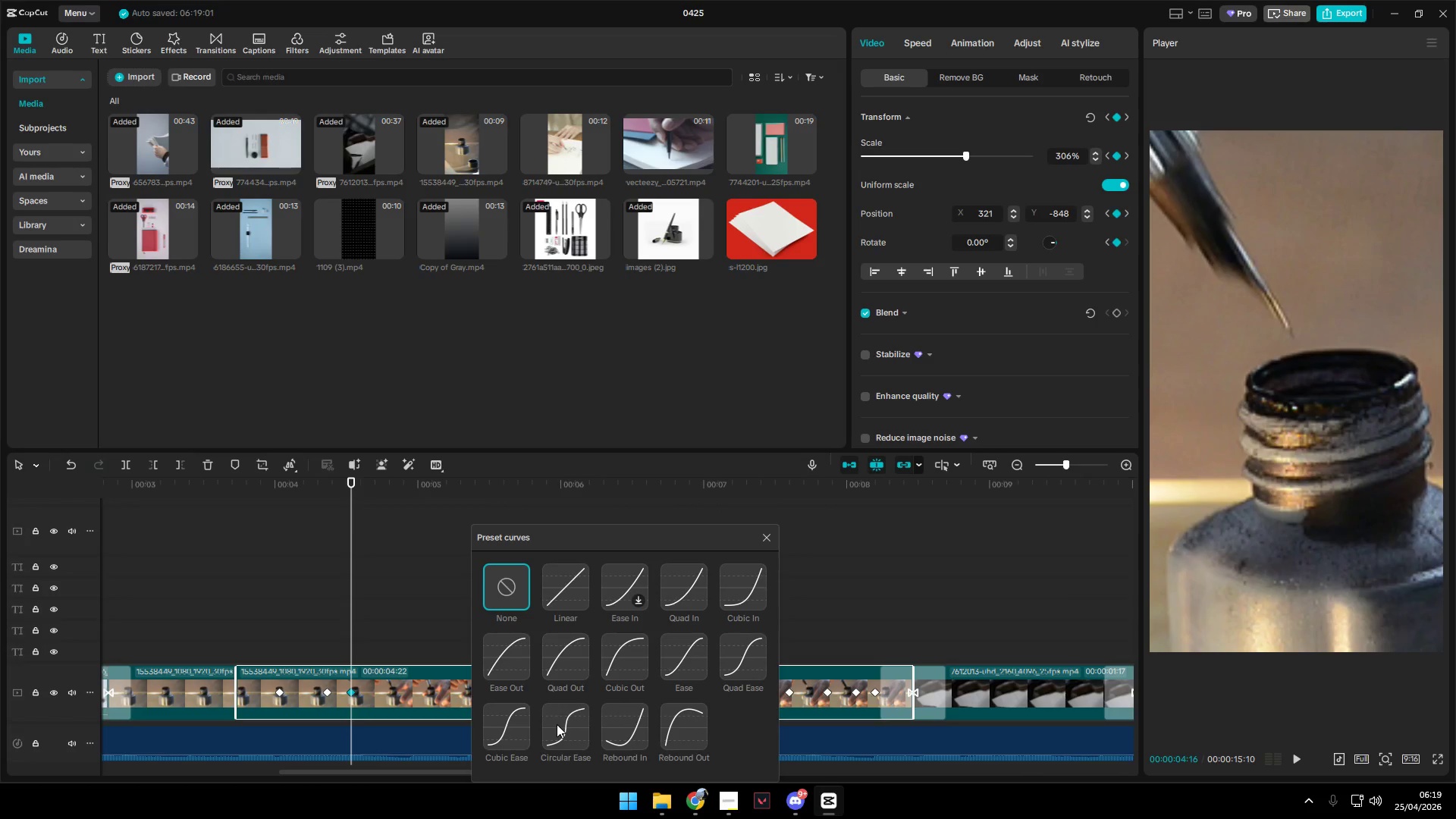 
left_click([563, 730])
 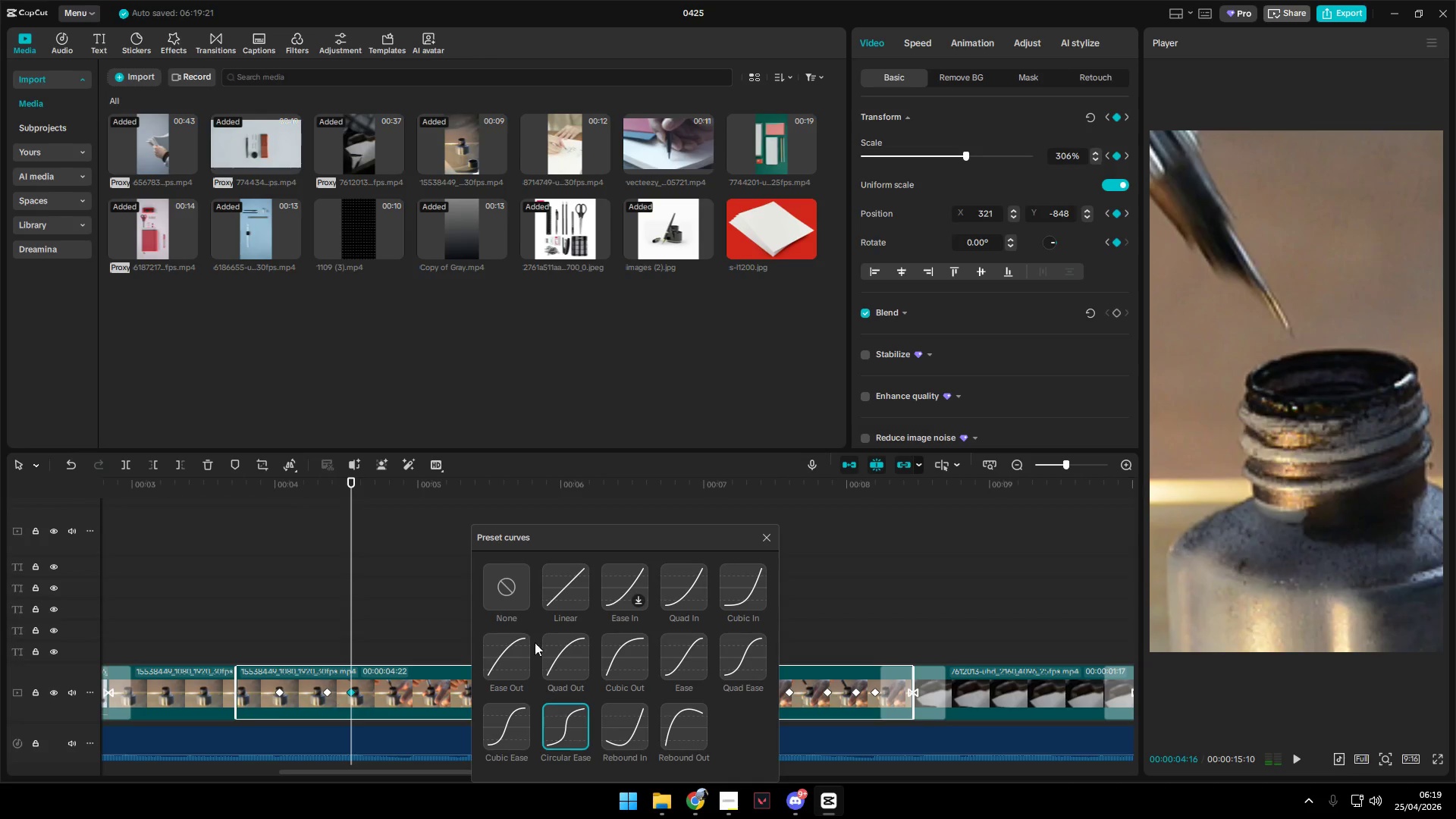 
left_click_drag(start_coordinate=[667, 538], to_coordinate=[886, 495])
 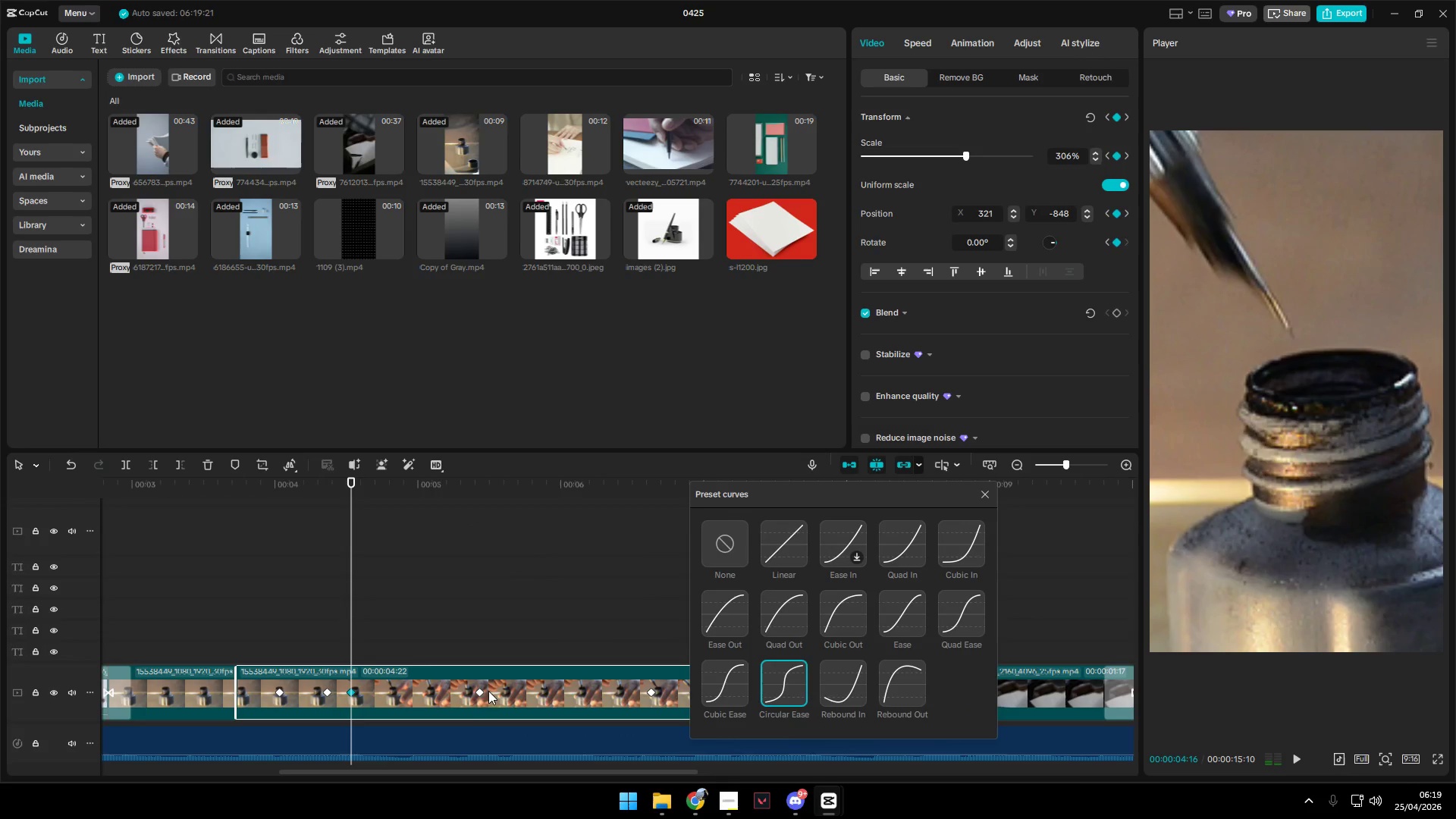 
left_click([480, 693])
 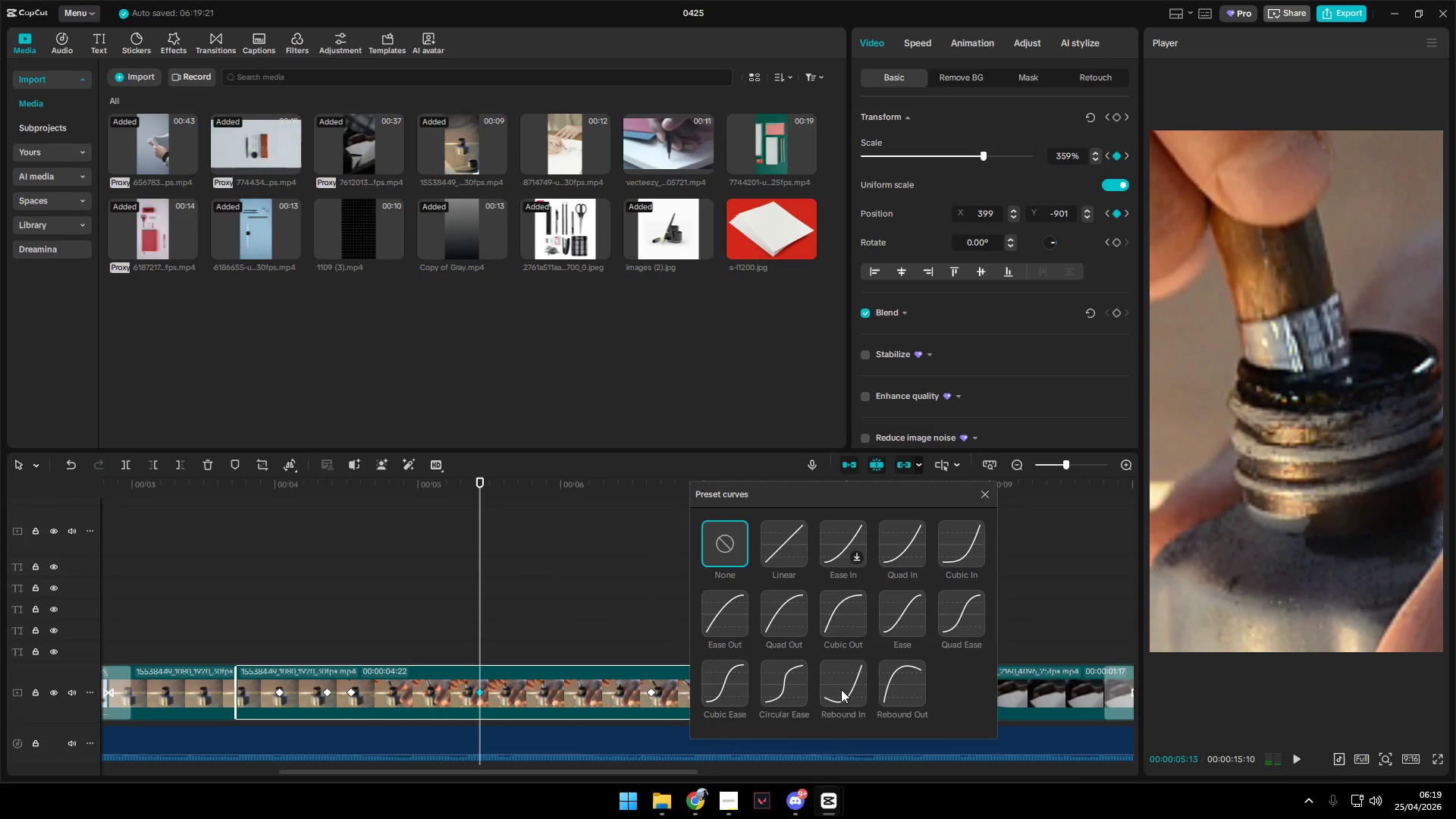 
left_click([843, 689])
 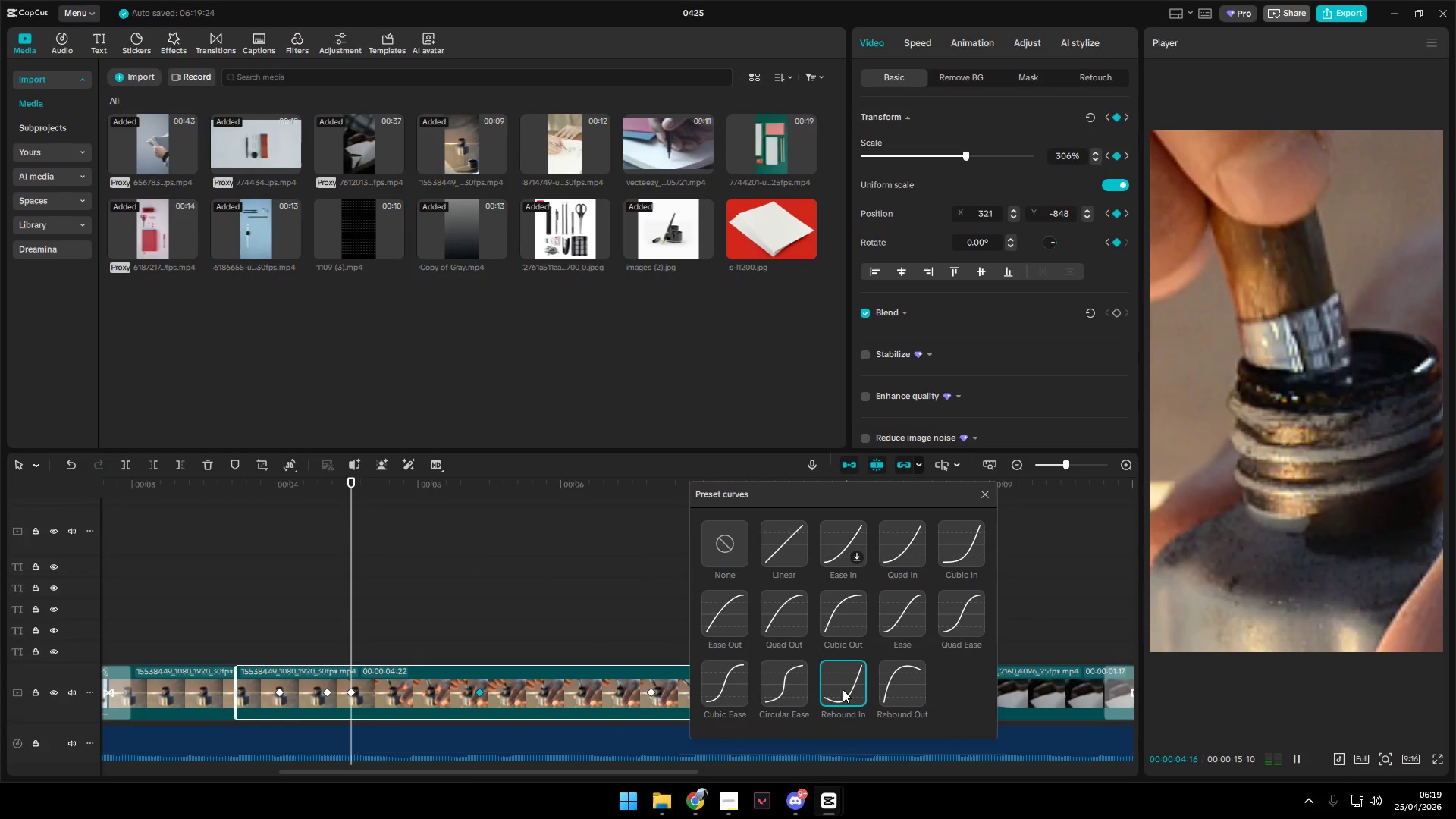 
left_click([799, 688])
 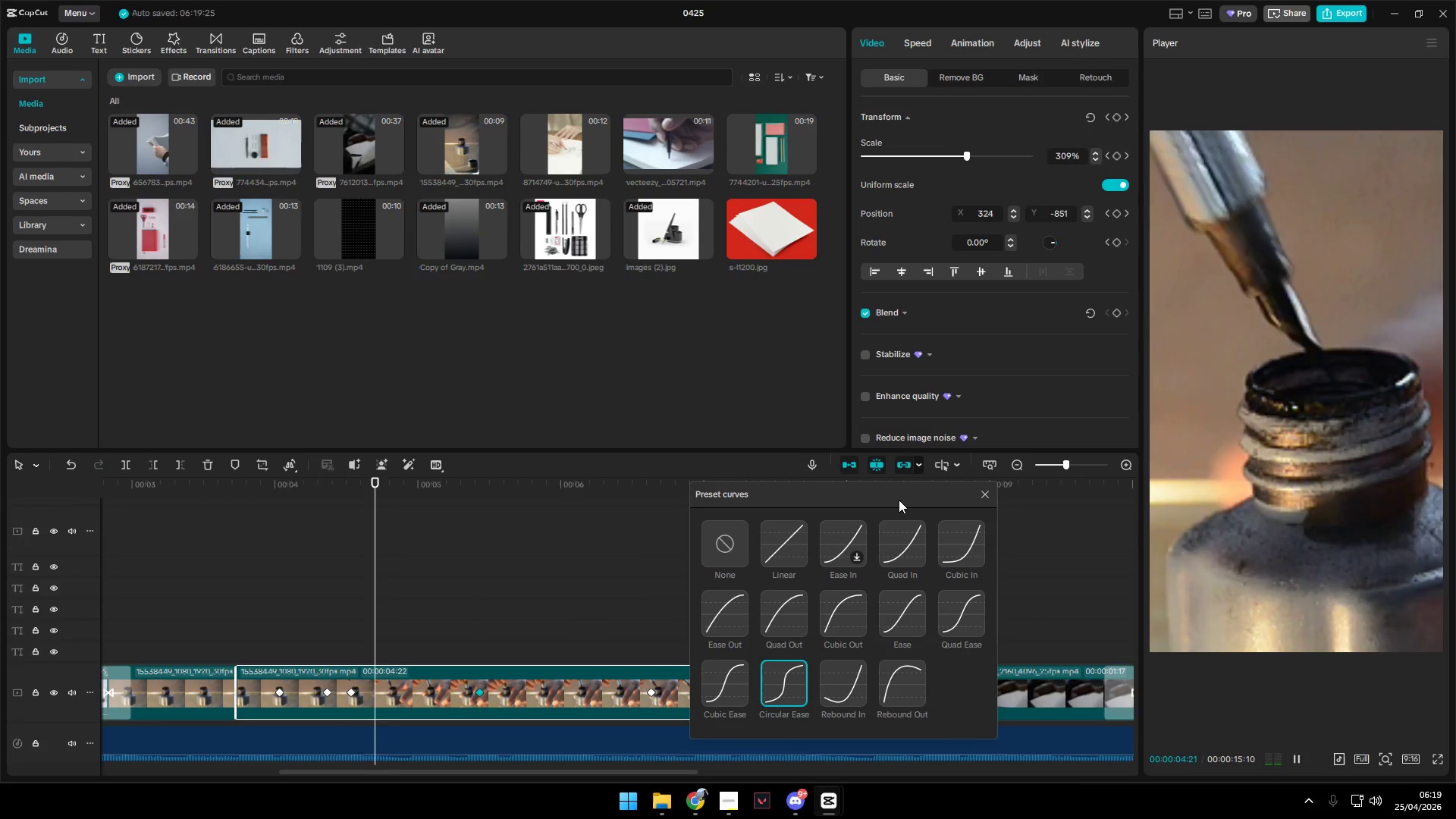 
left_click_drag(start_coordinate=[898, 498], to_coordinate=[1043, 491])
 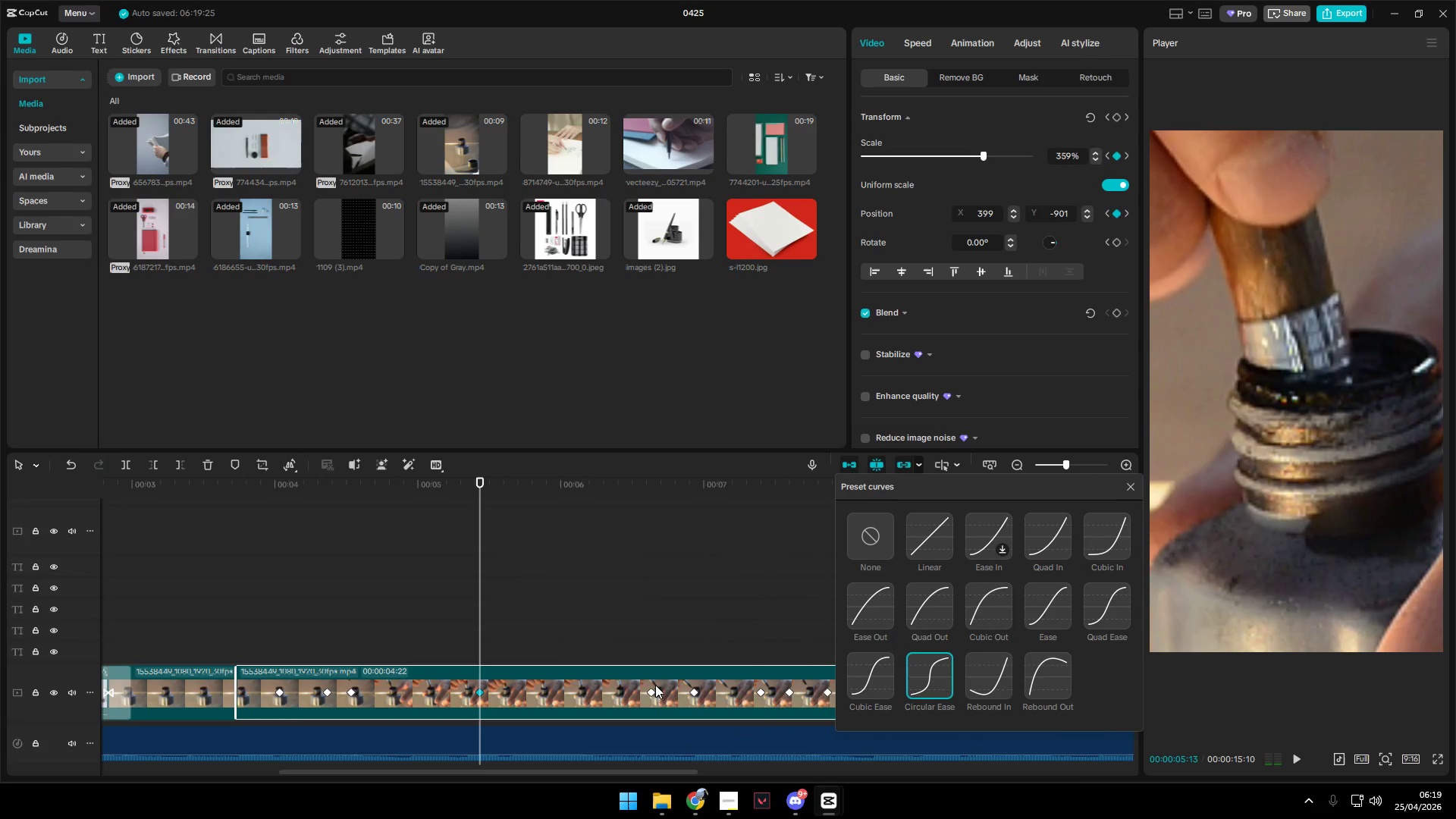 
left_click([651, 690])
 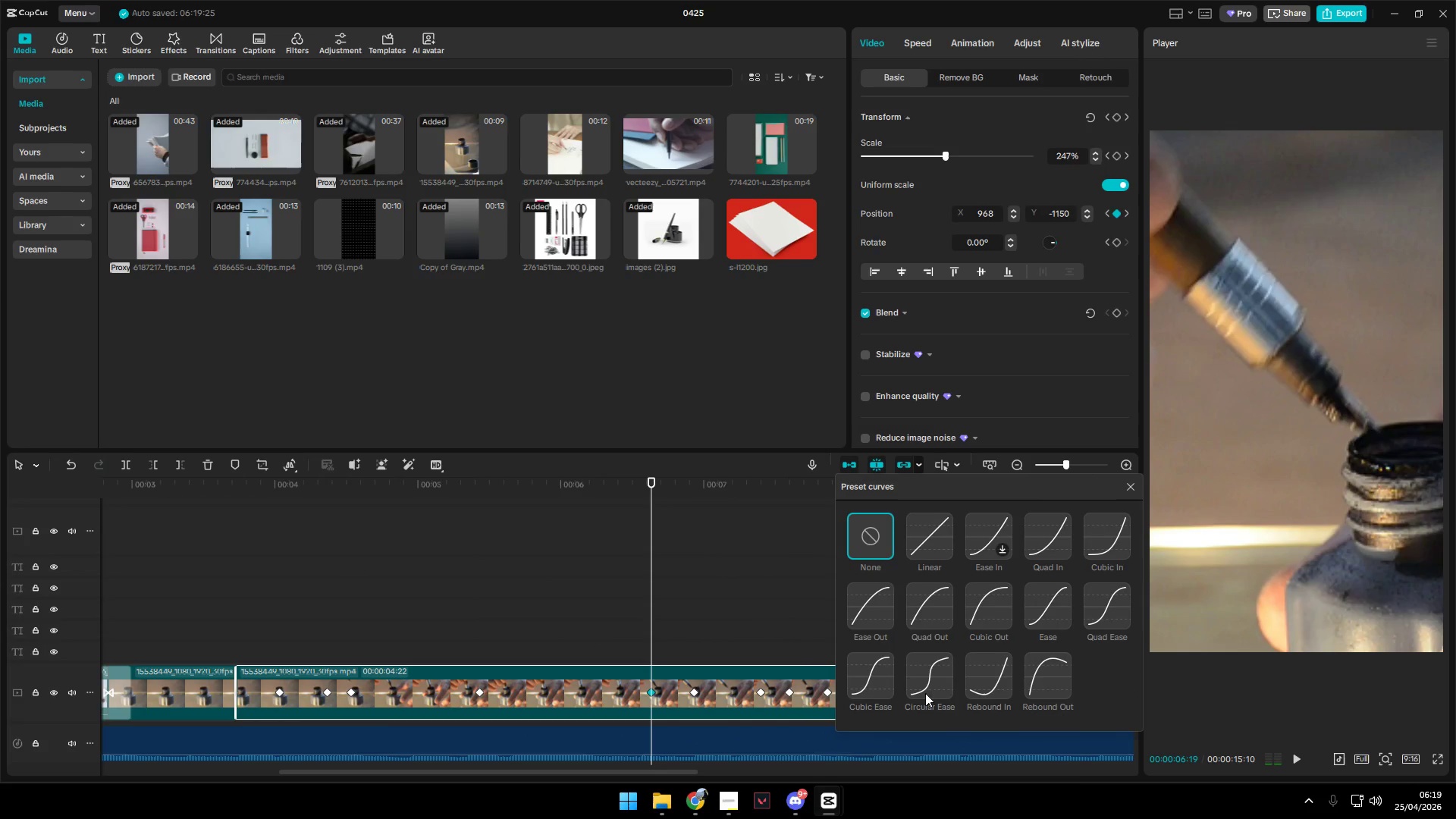 
left_click([931, 681])
 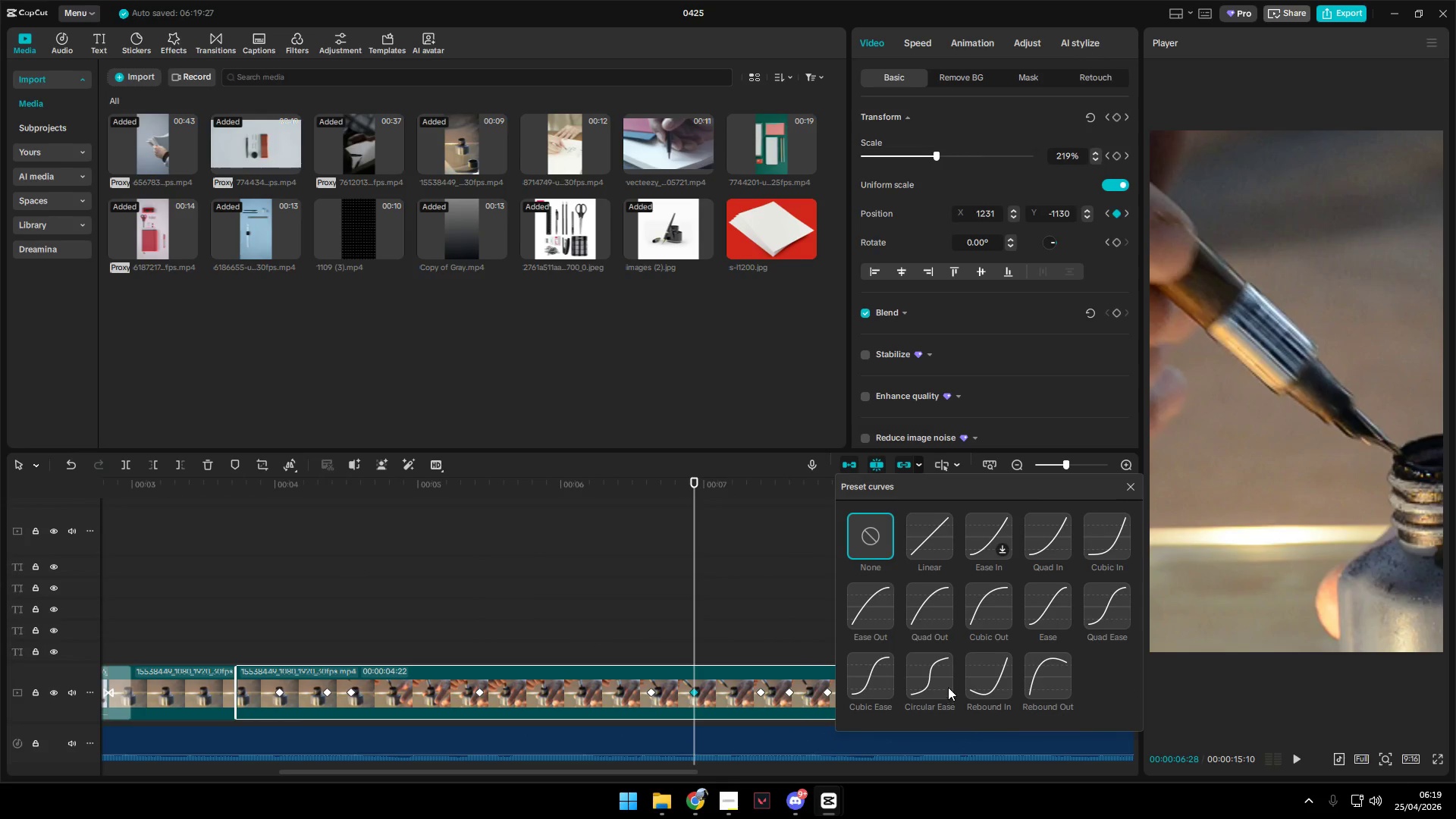 
left_click([948, 687])
 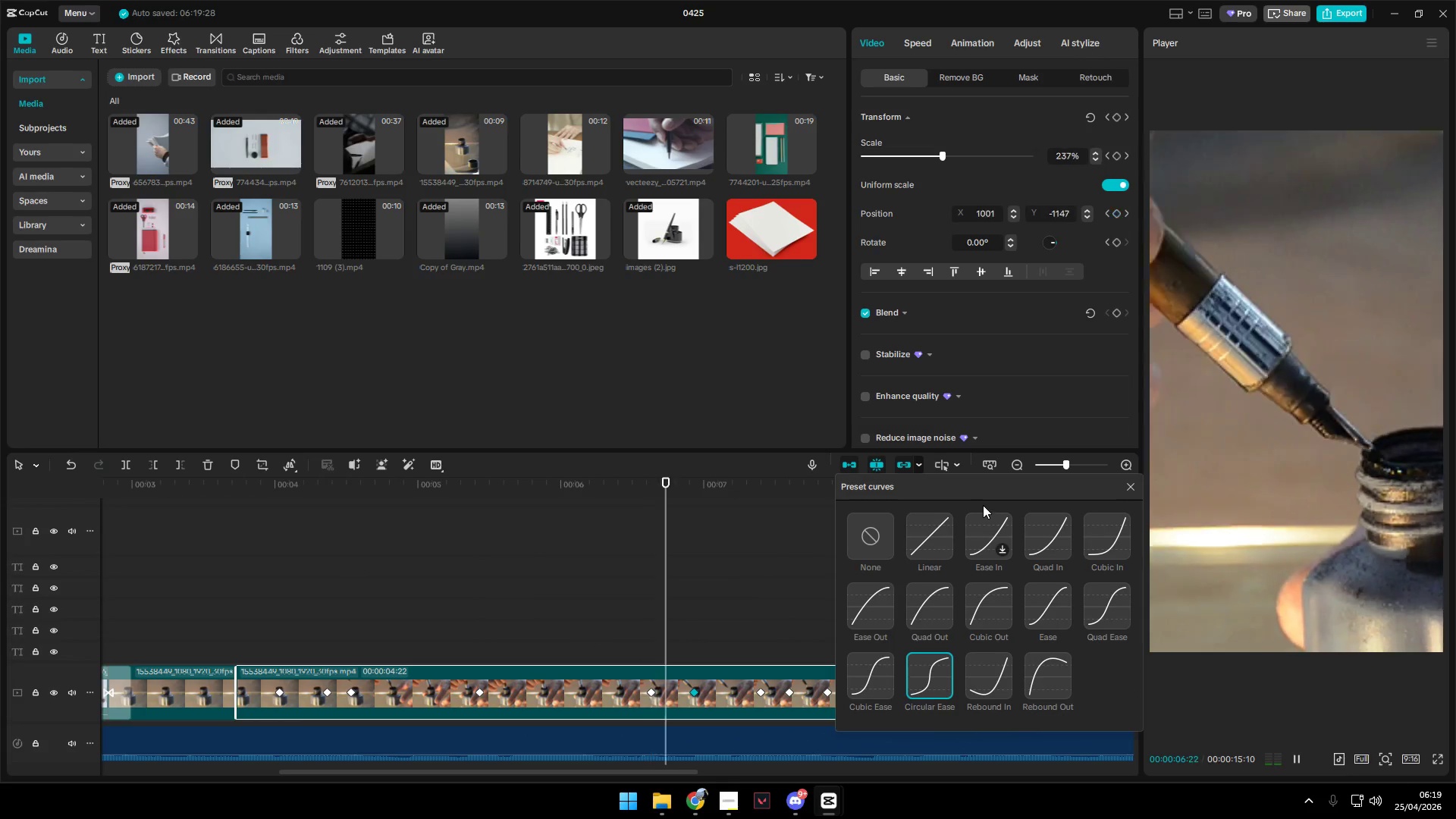 
left_click_drag(start_coordinate=[992, 485], to_coordinate=[1084, 452])
 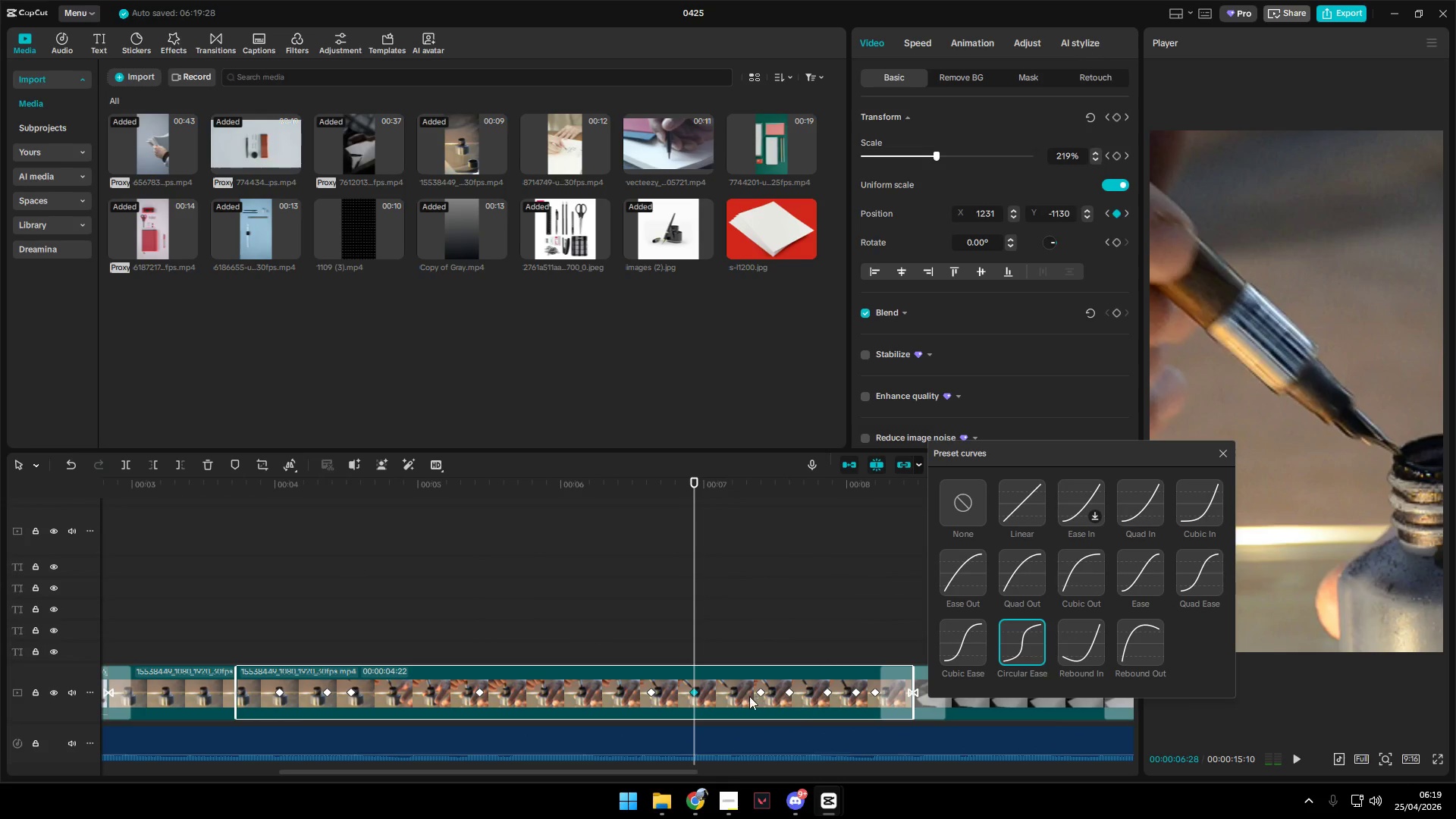 
left_click([759, 693])
 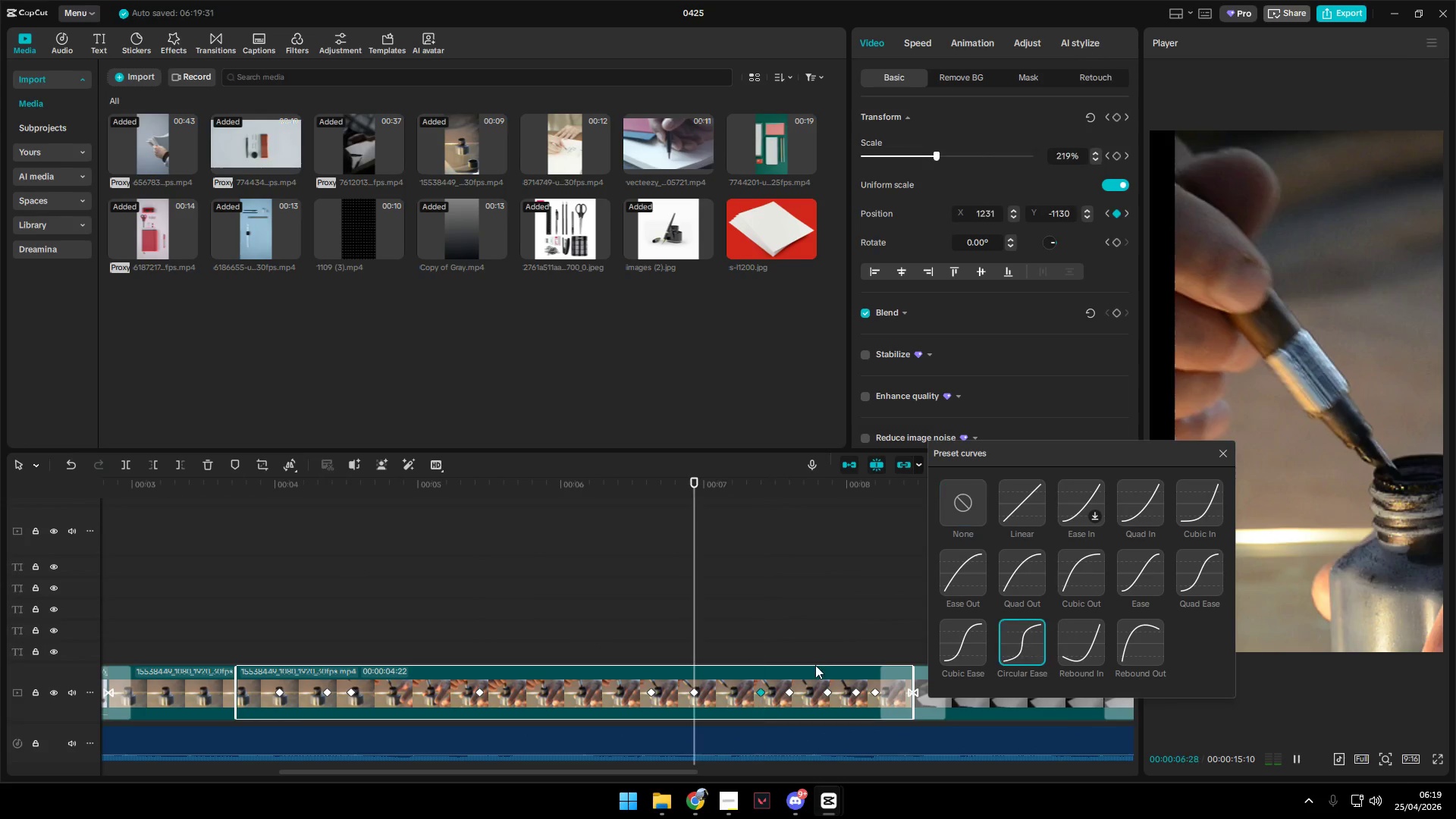 
left_click([784, 690])
 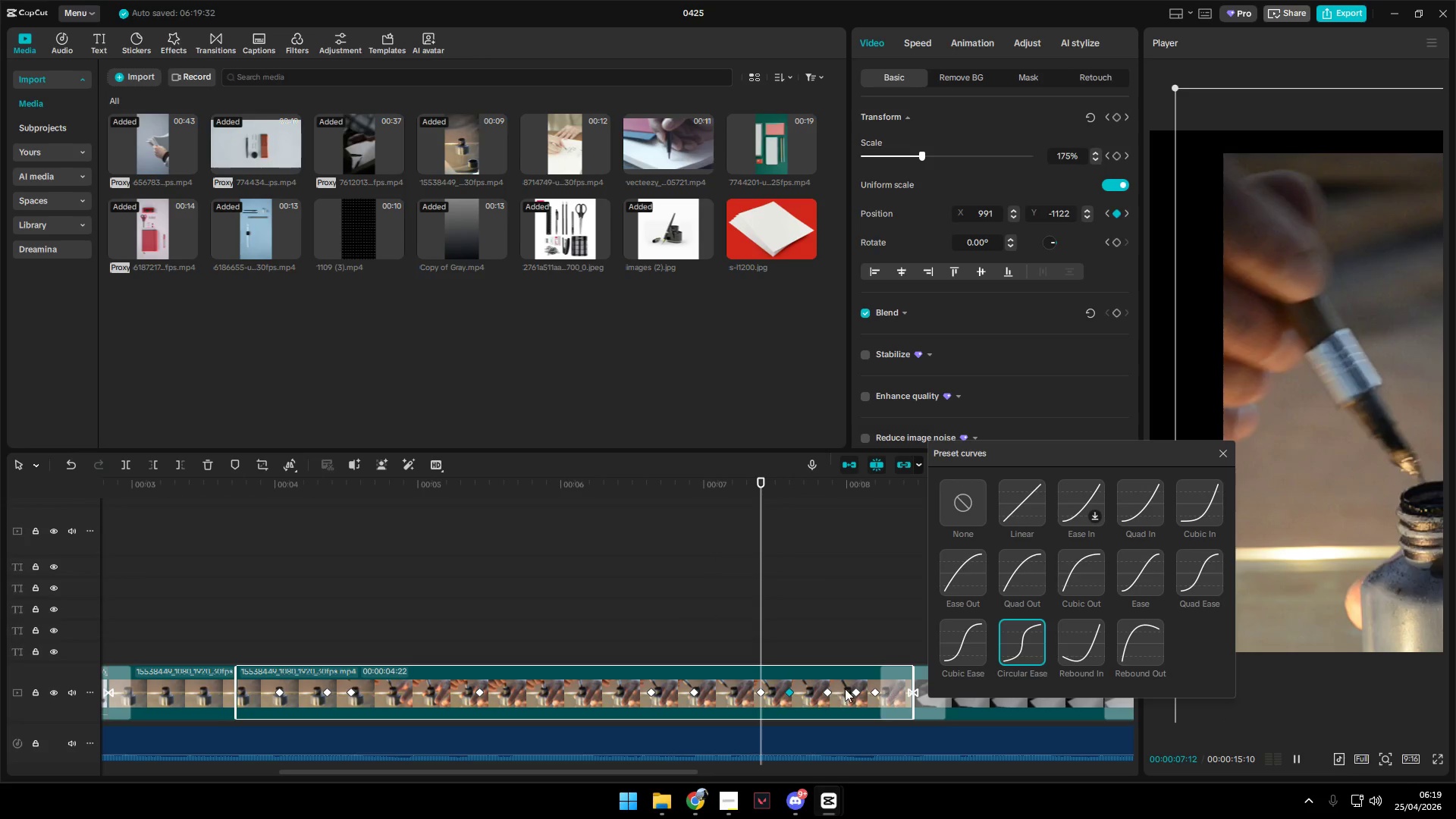 
left_click([825, 692])
 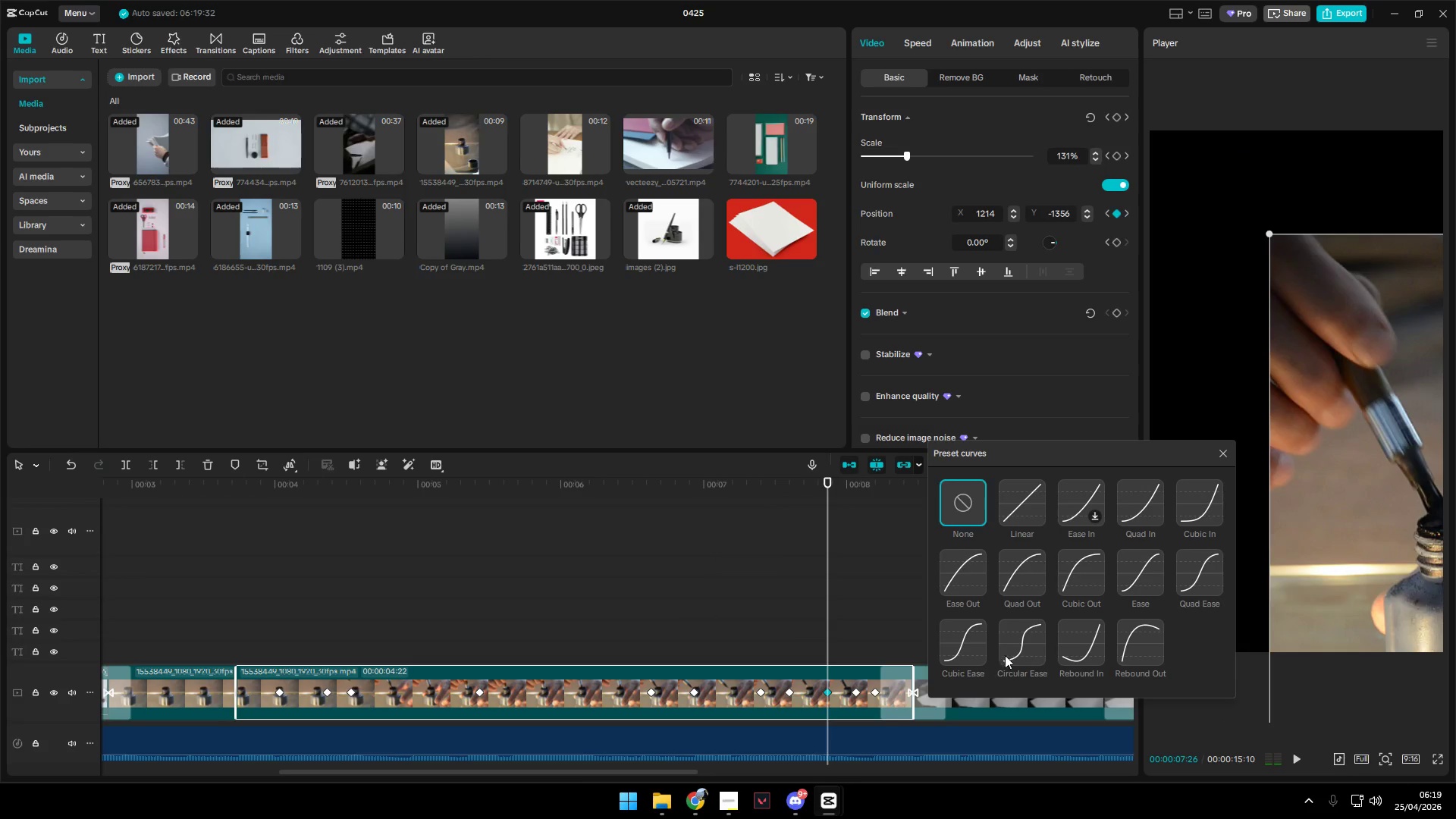 
left_click([1015, 649])
 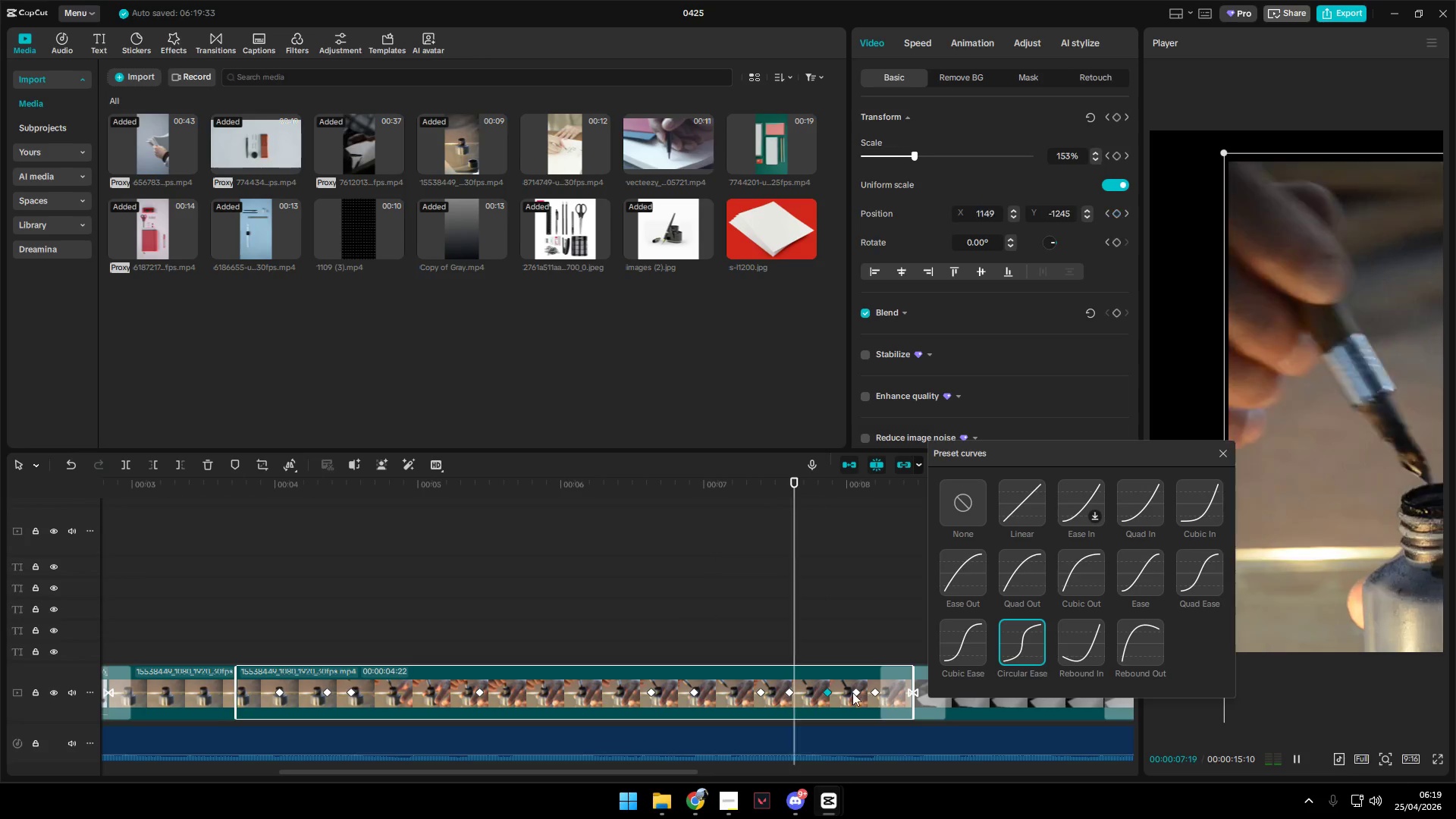 
left_click([853, 692])
 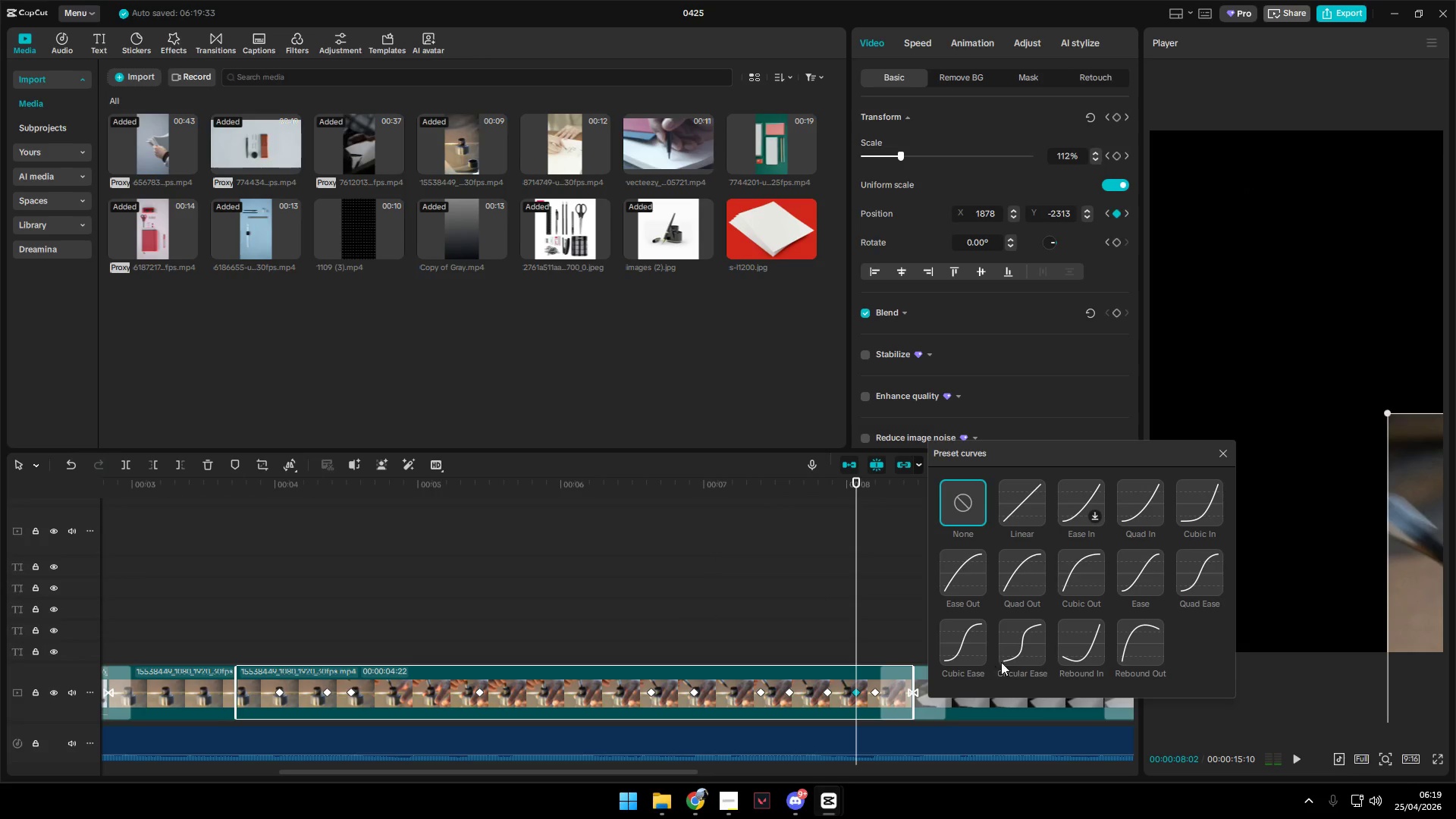 
left_click([1014, 653])
 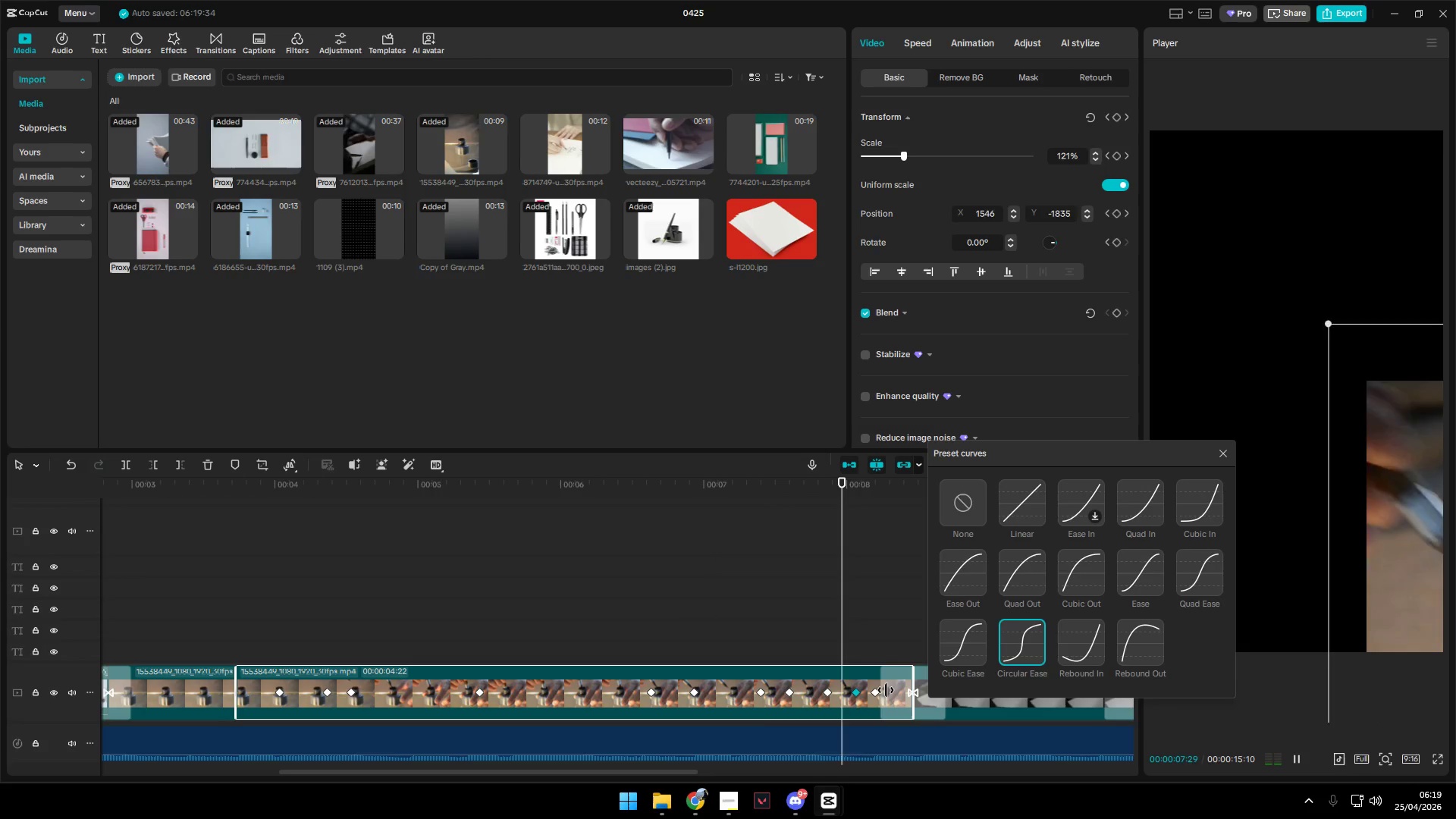 
left_click([877, 694])
 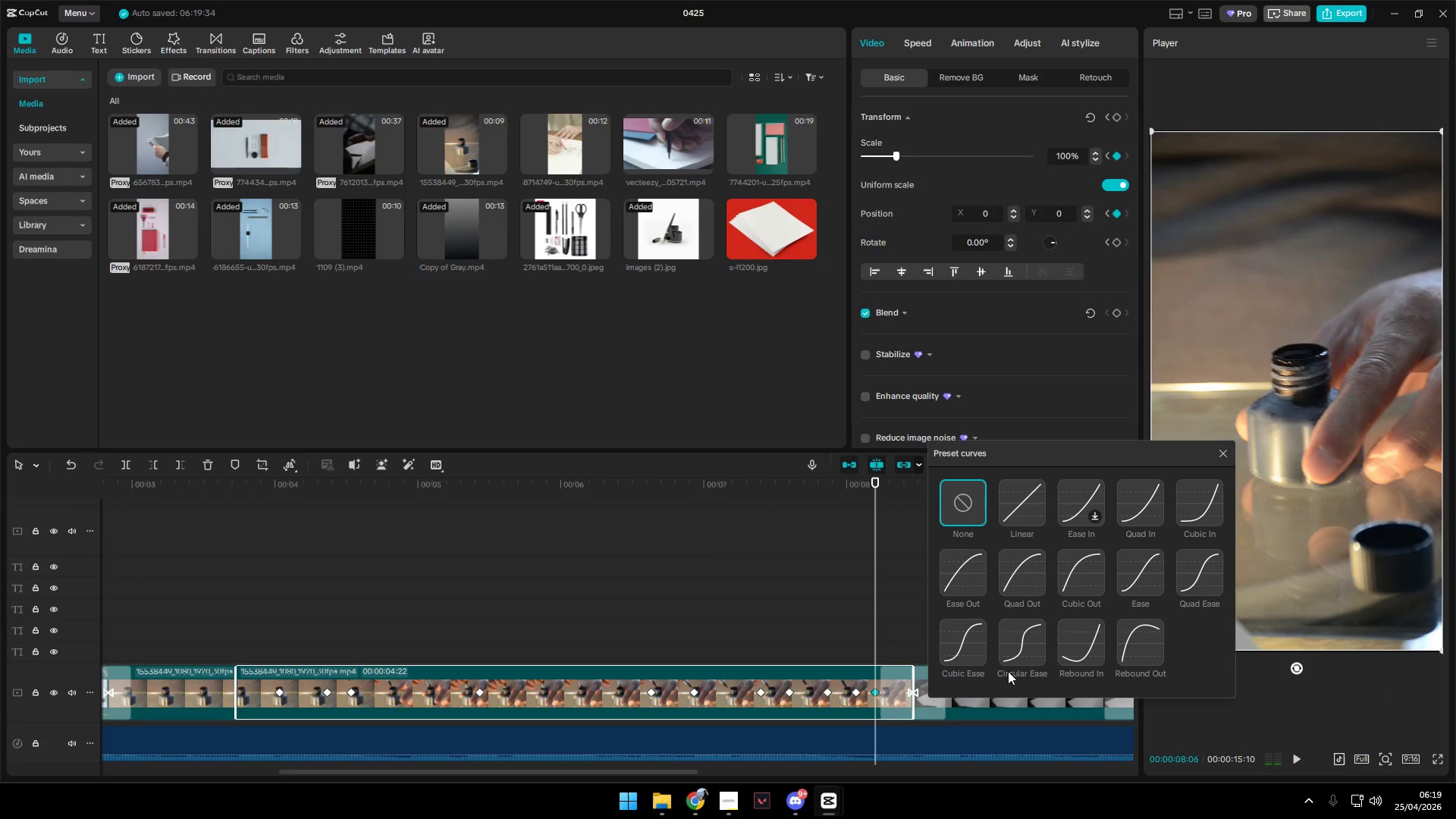 
left_click([1020, 657])
 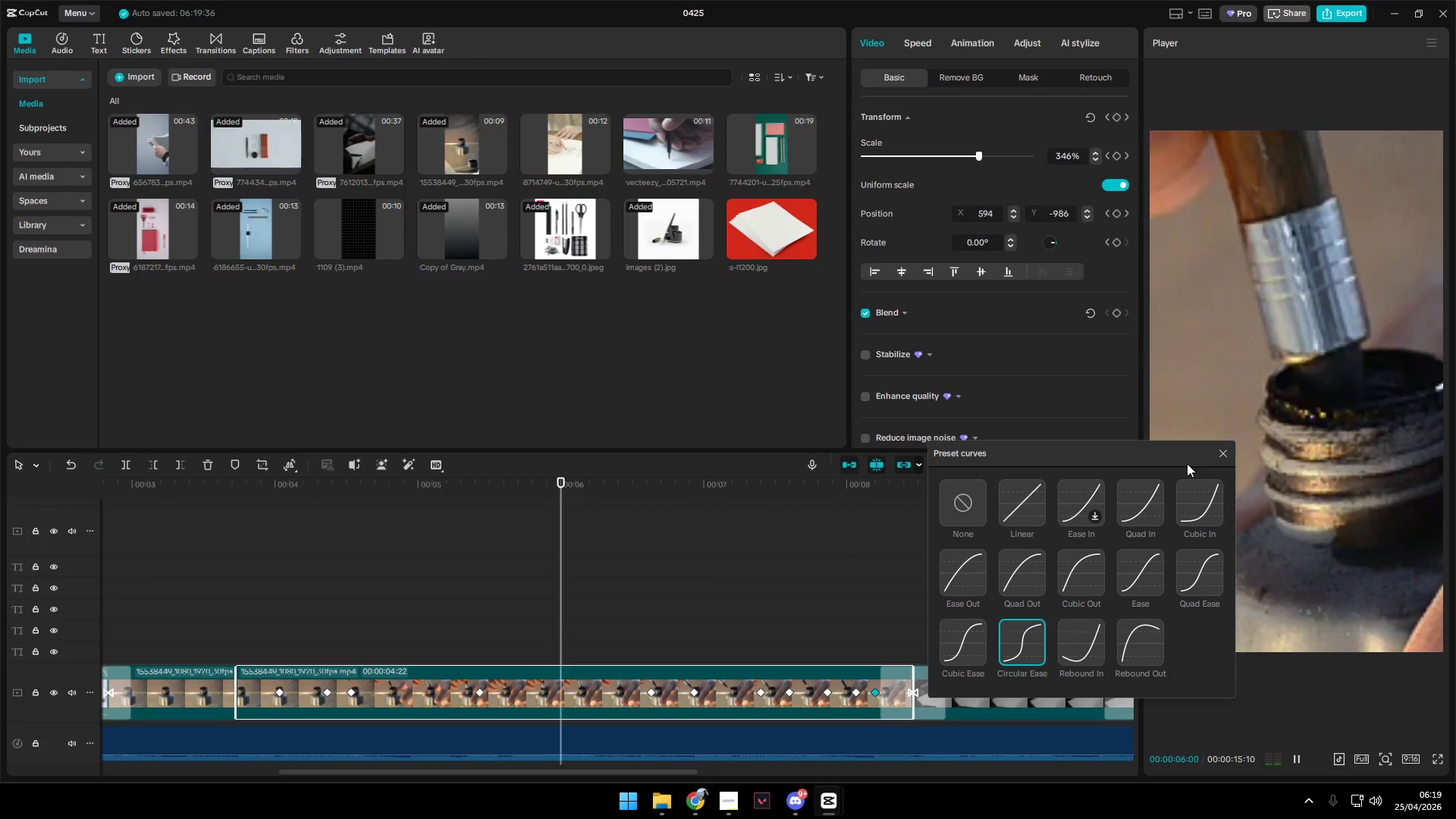 
left_click([1218, 452])
 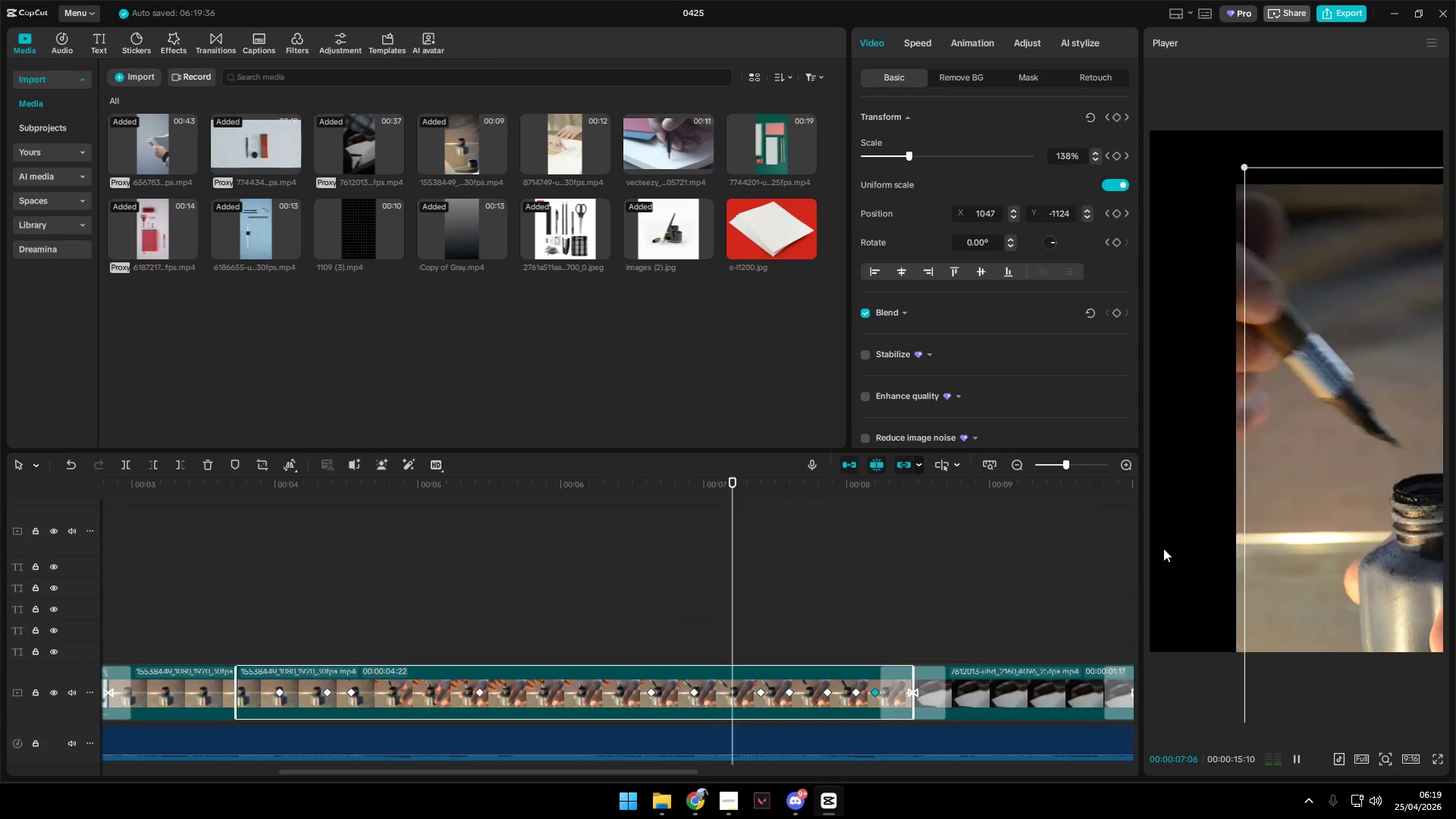 
key(Space)
 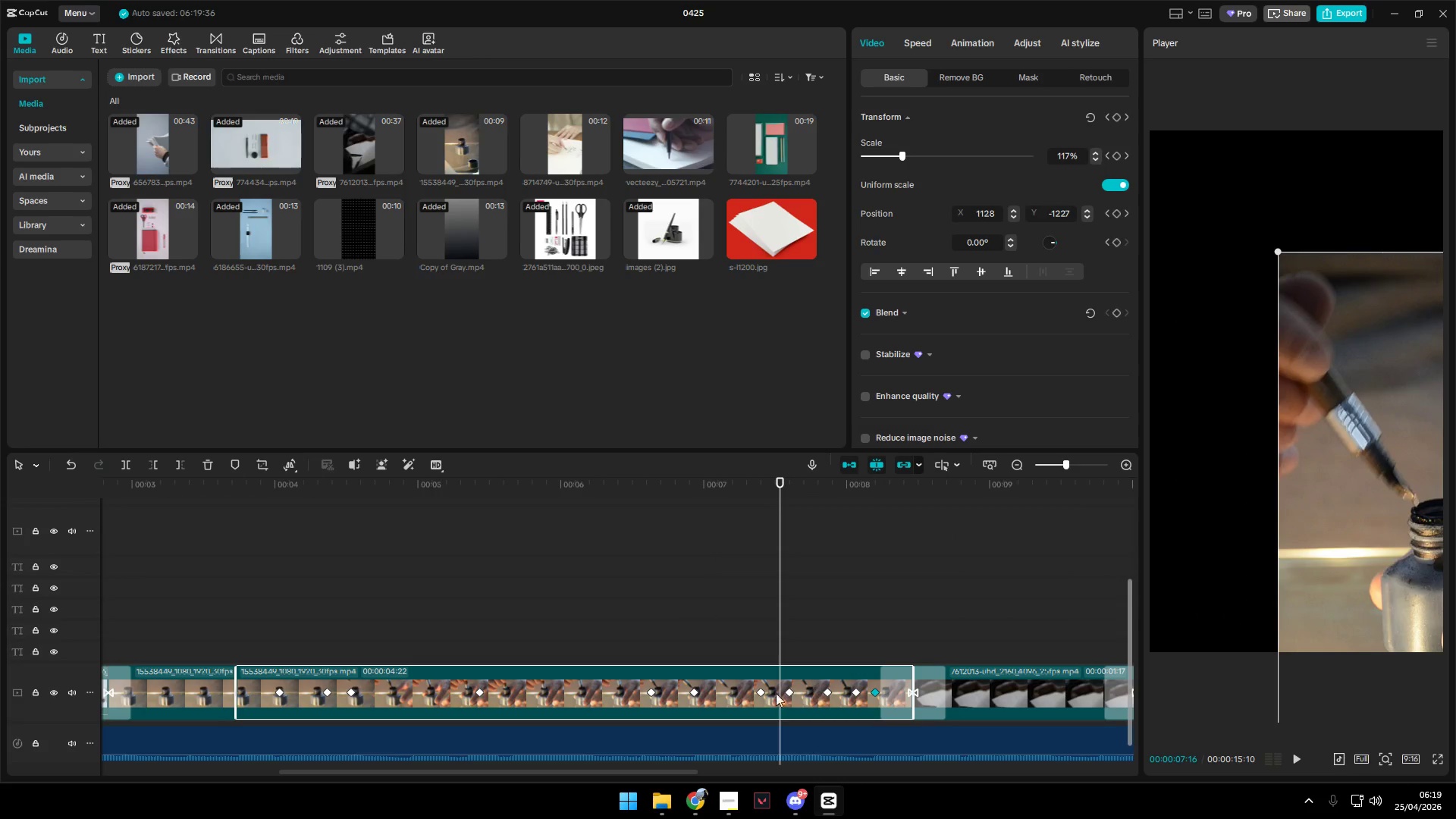 
left_click([760, 695])
 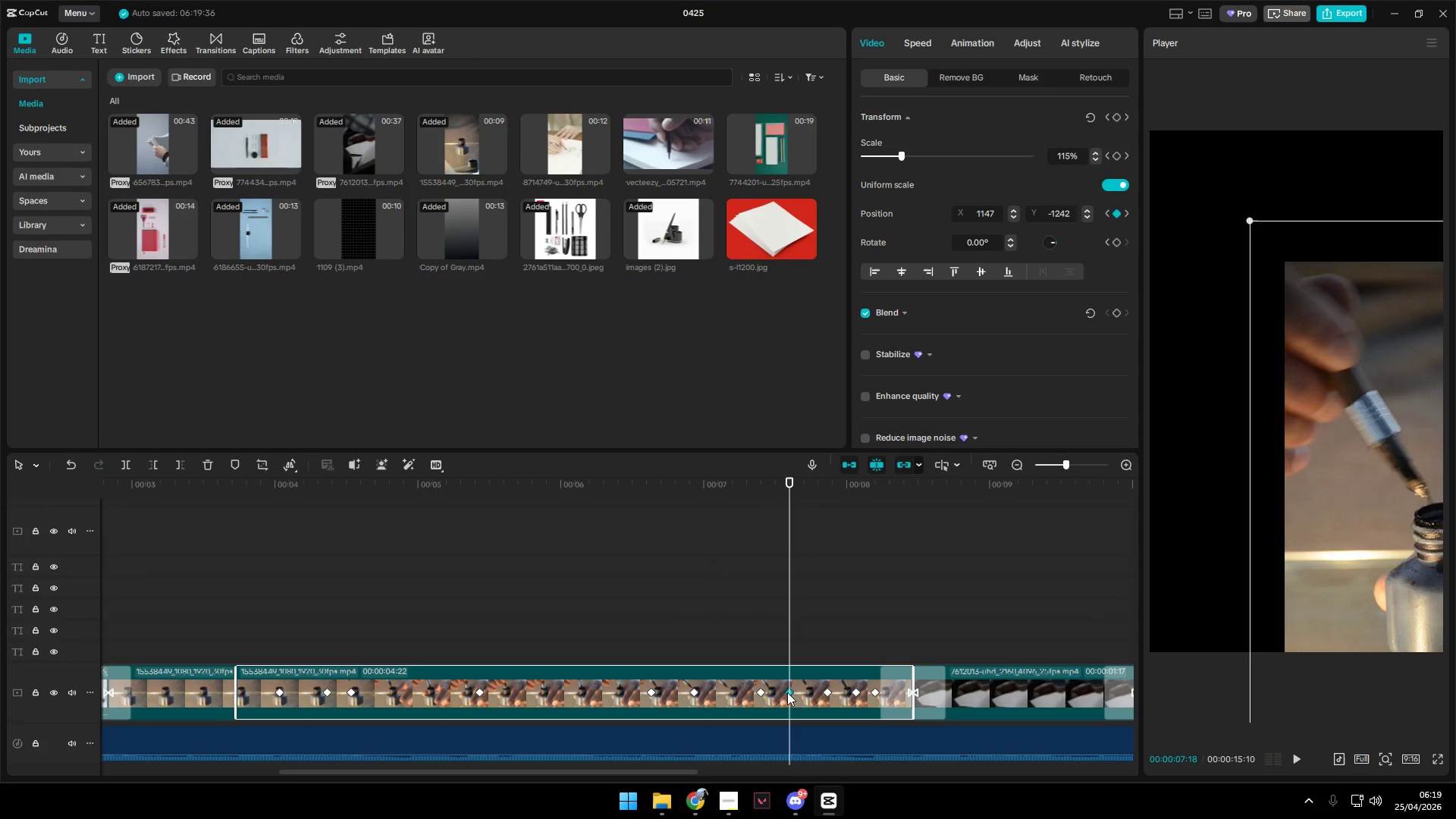 
left_click([826, 695])
 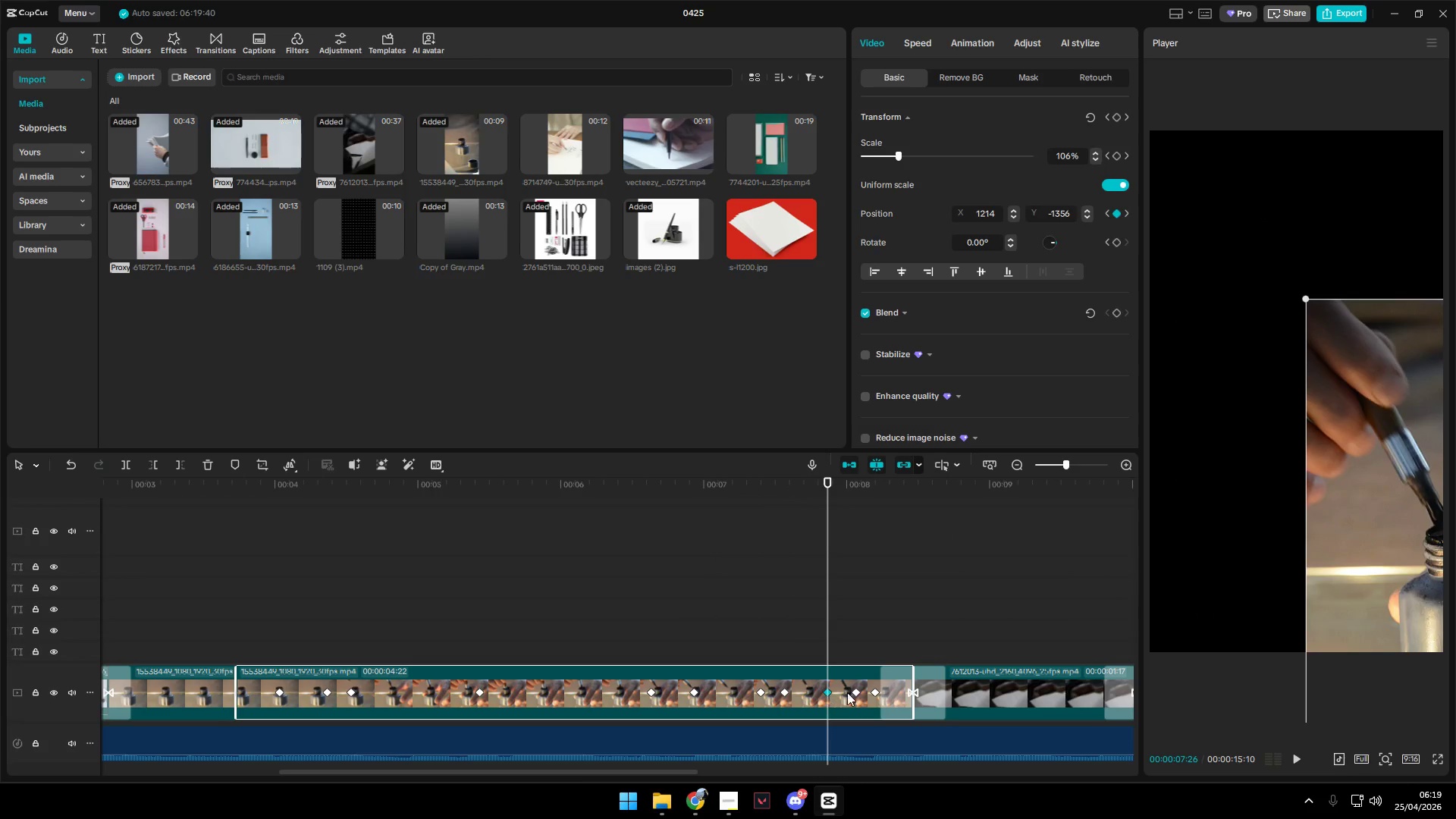 
left_click([867, 687])
 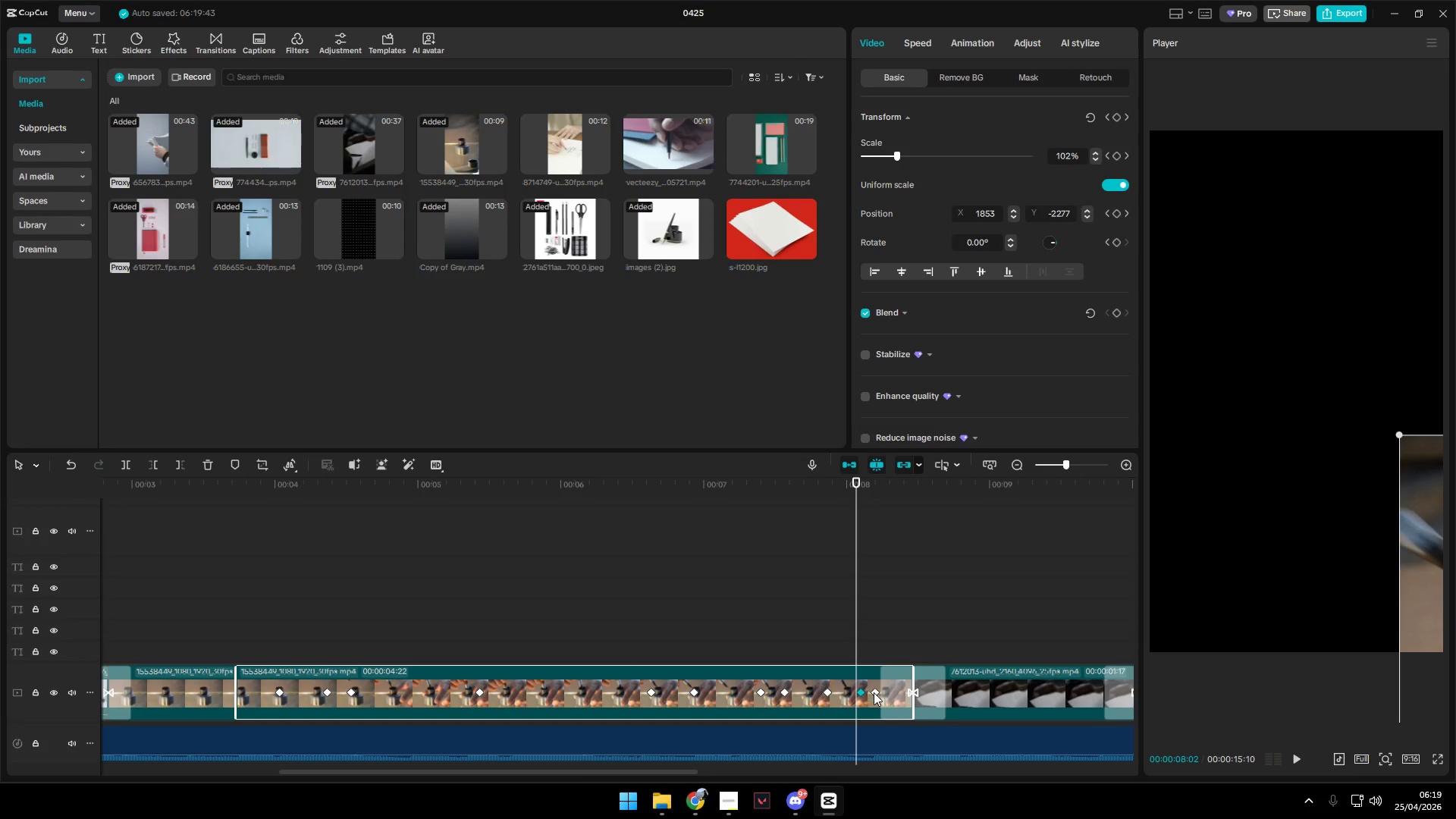 
left_click([874, 691])
 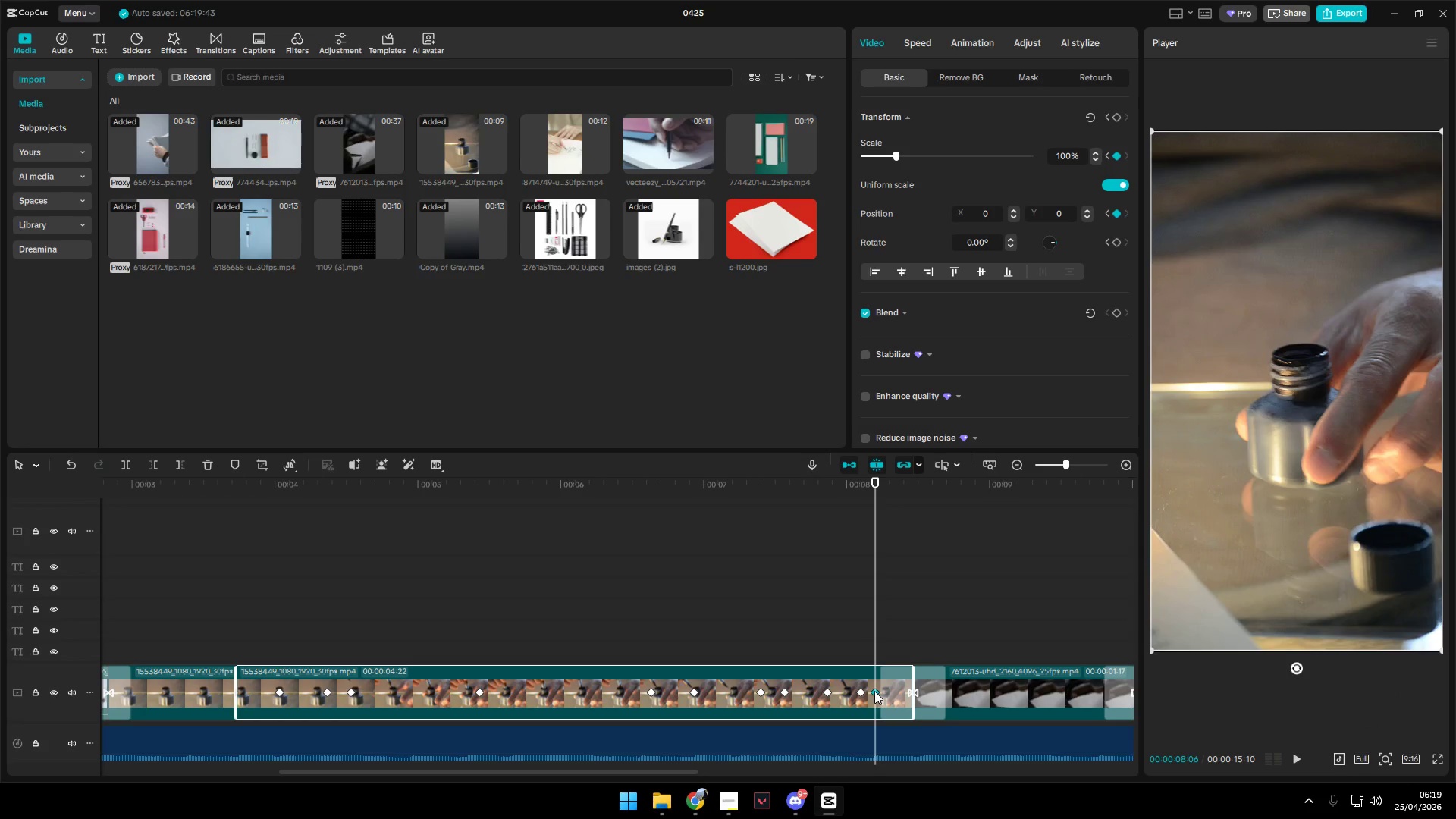 
left_click([861, 693])
 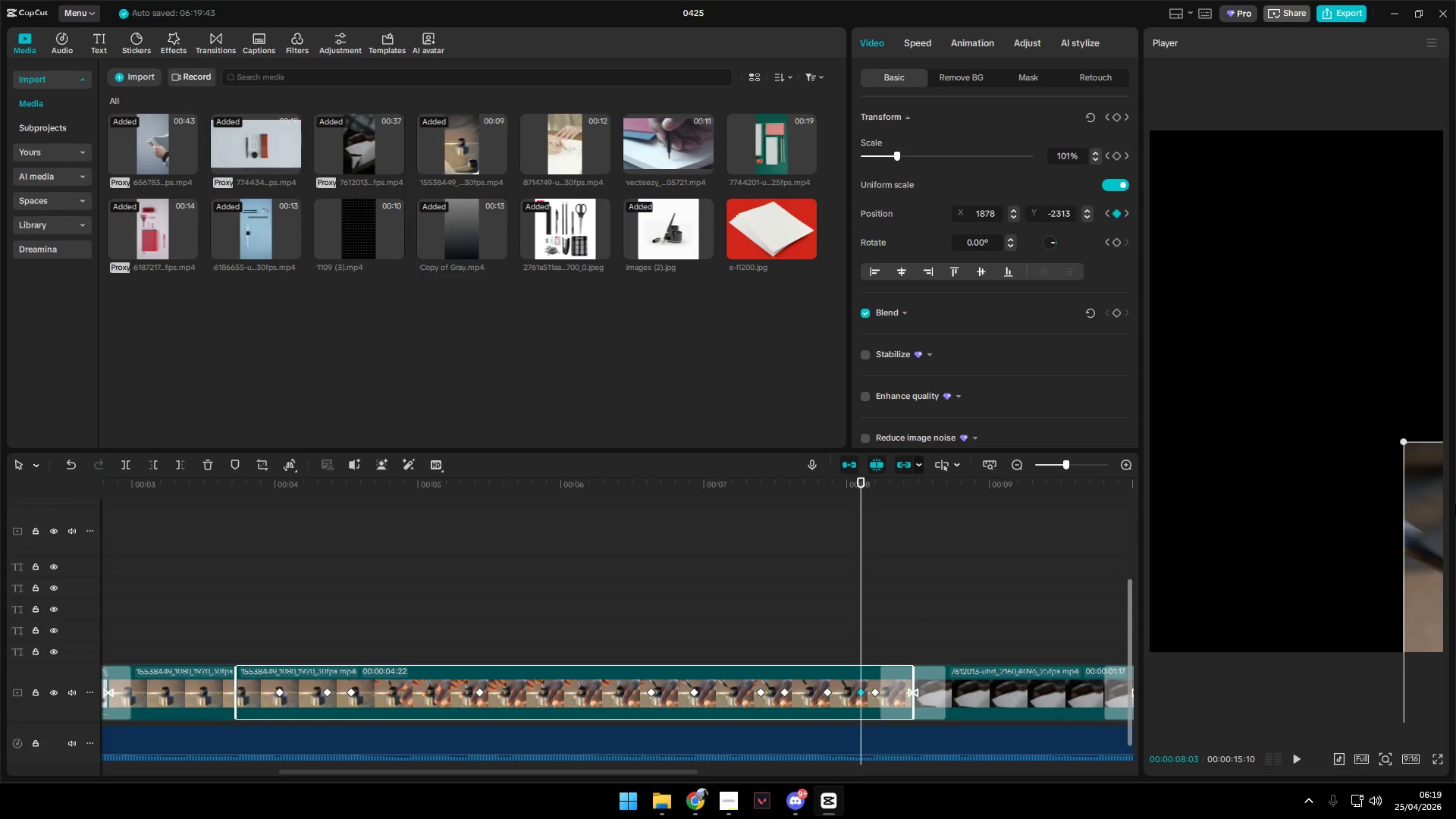 
left_click_drag(start_coordinate=[1426, 512], to_coordinate=[1175, 201])
 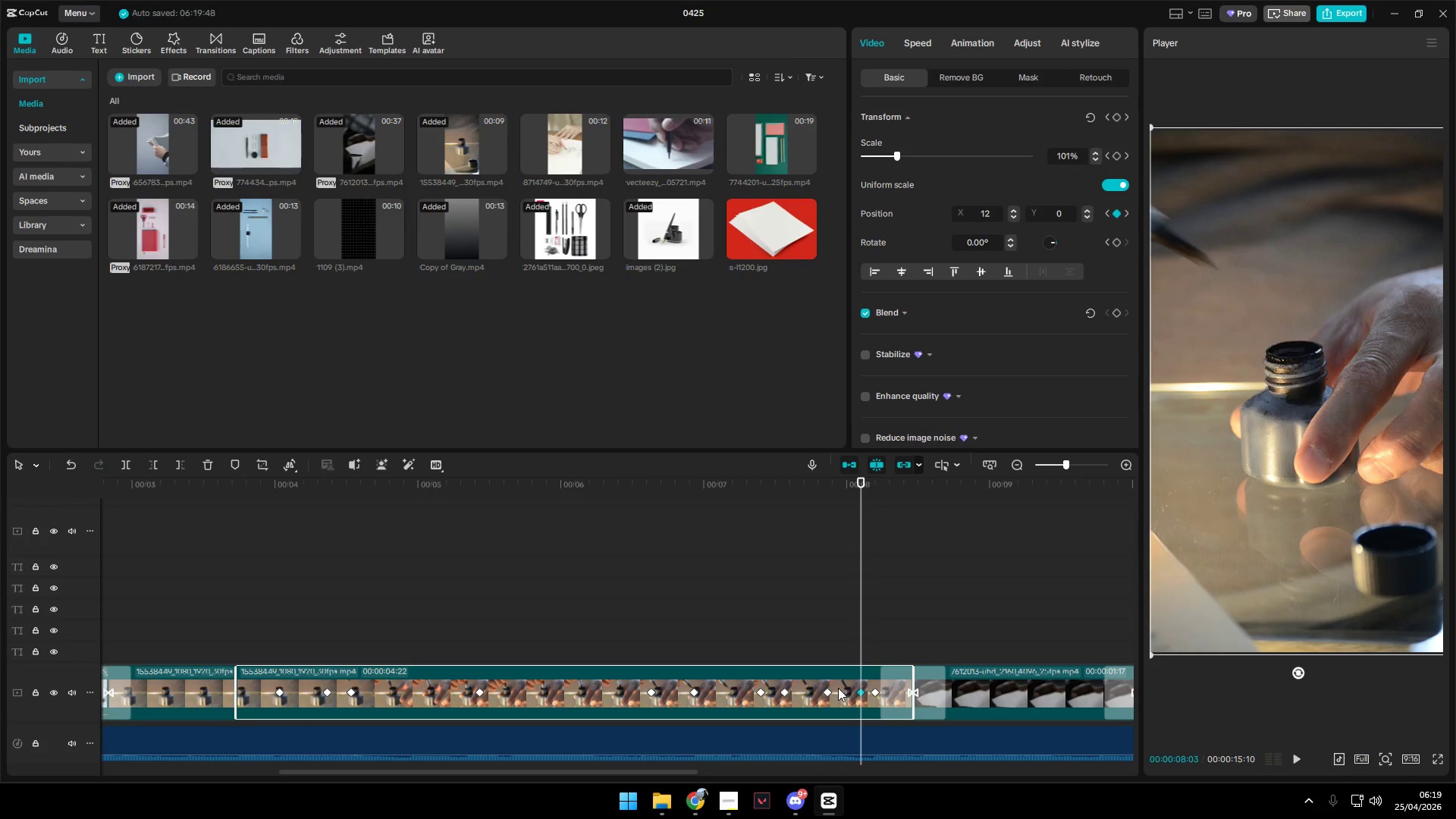 
wait(6.25)
 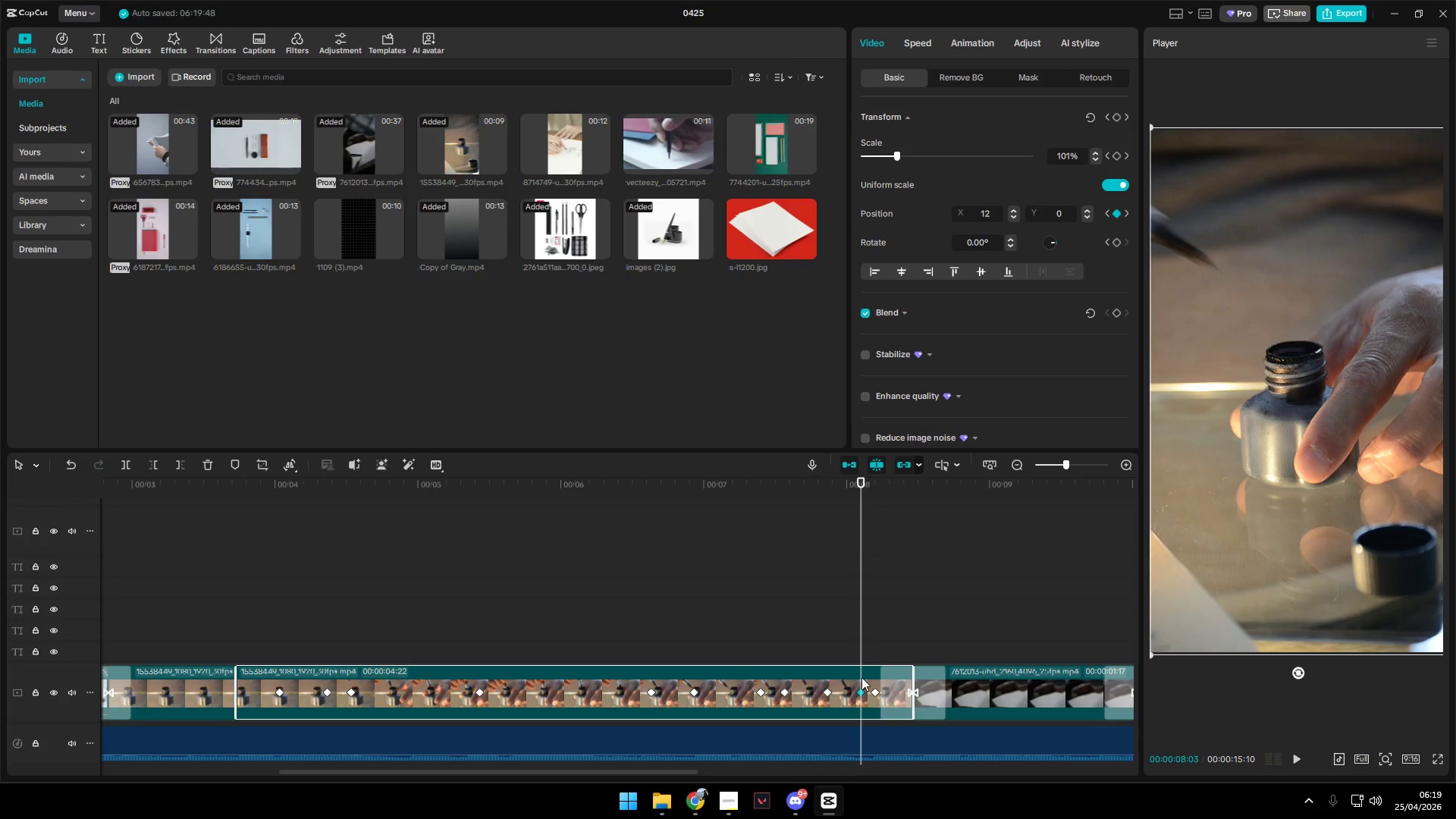 
left_click([670, 651])
 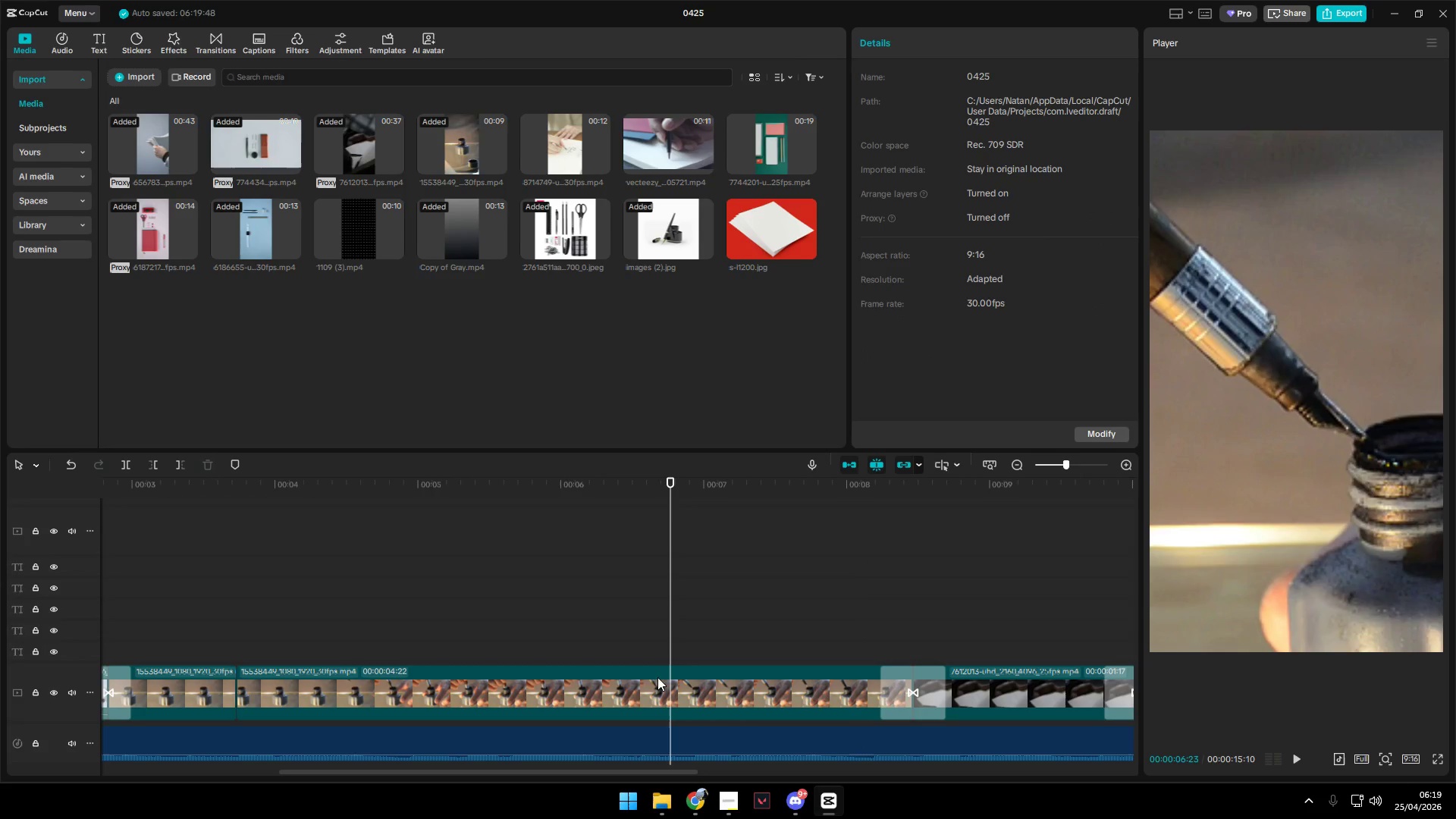 
left_click([641, 667])
 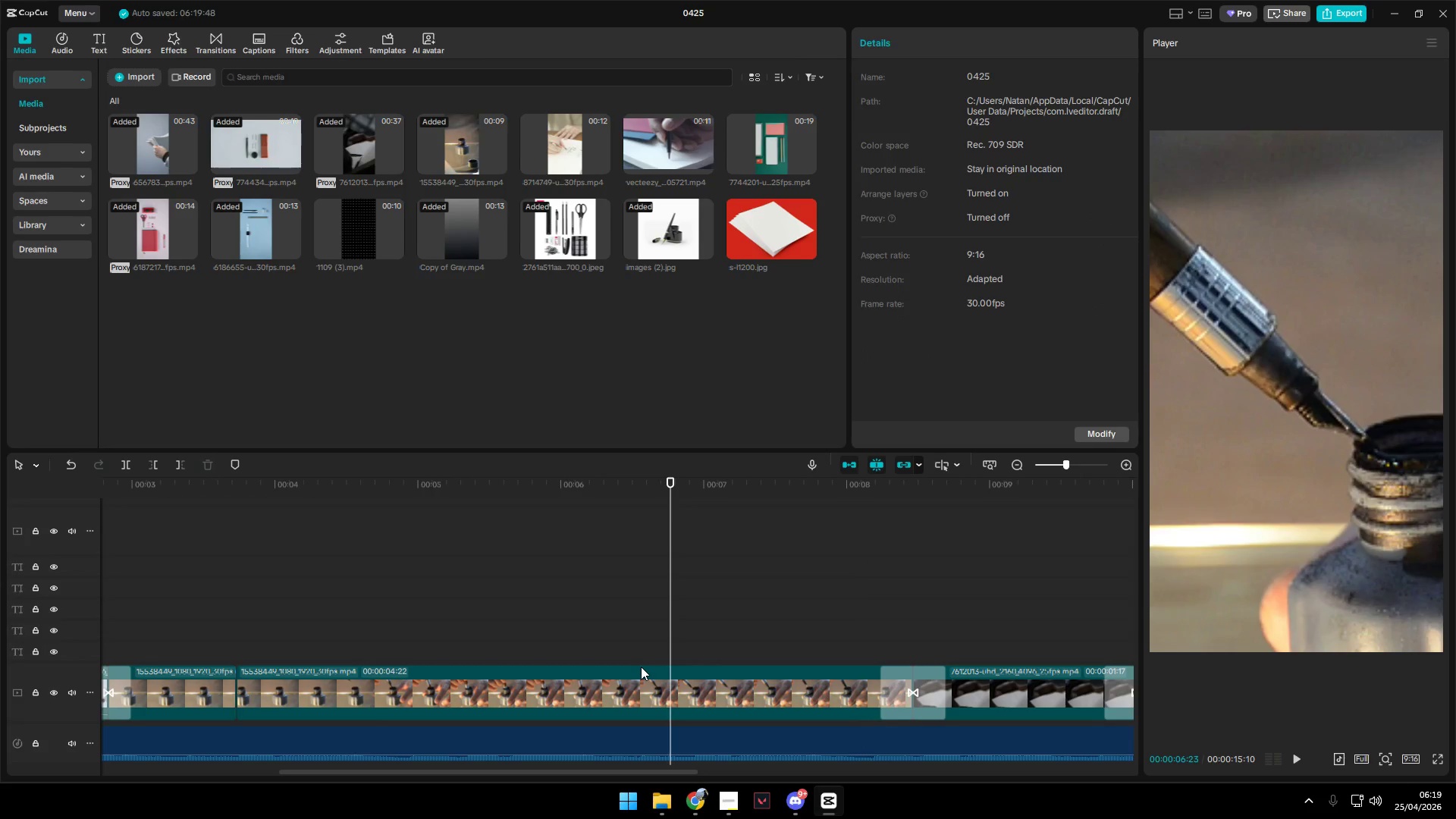 
key(Space)
 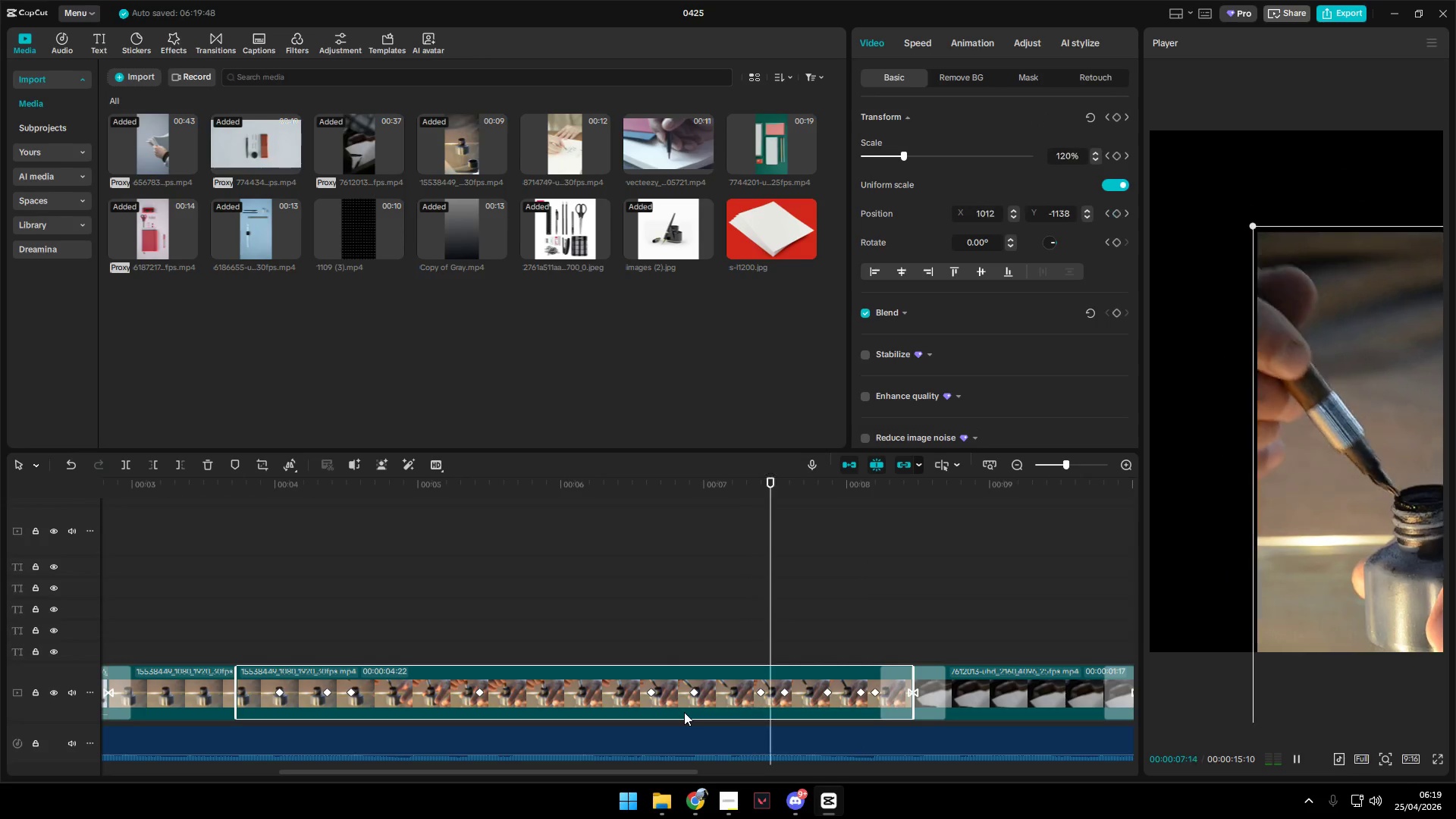 
left_click([684, 712])
 